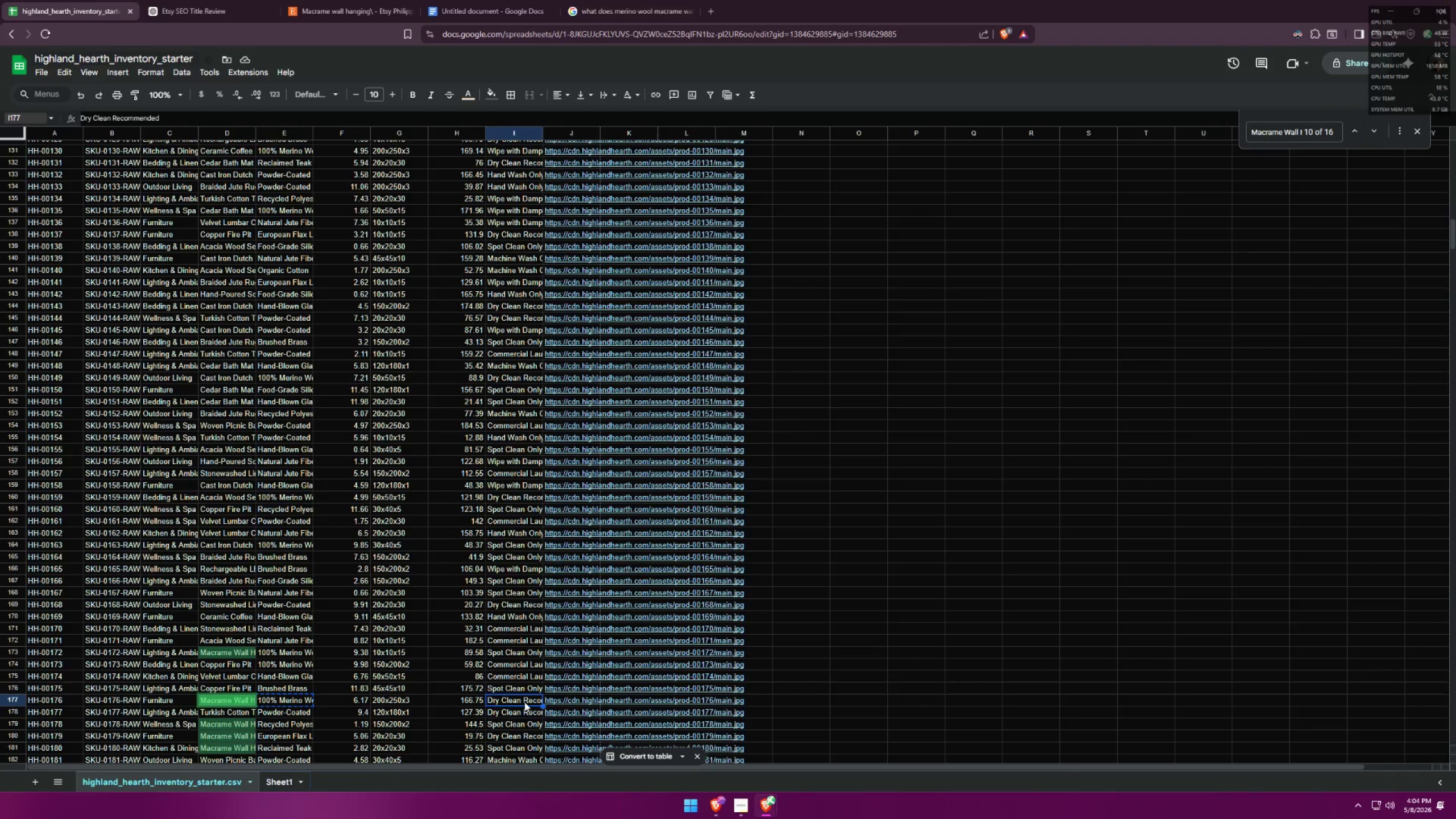 
key(Control+ControlLeft)
 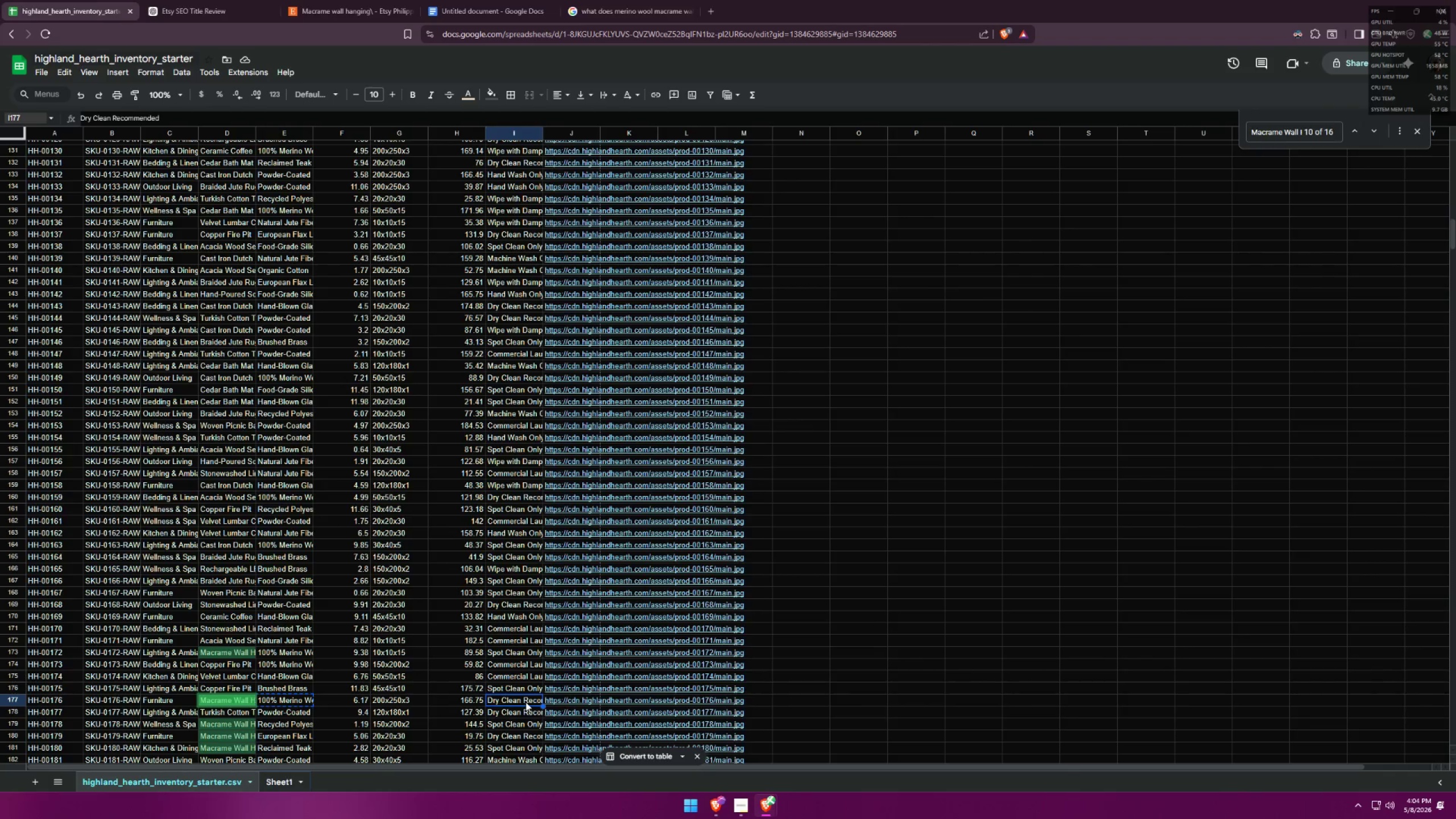 
key(Control+C)
 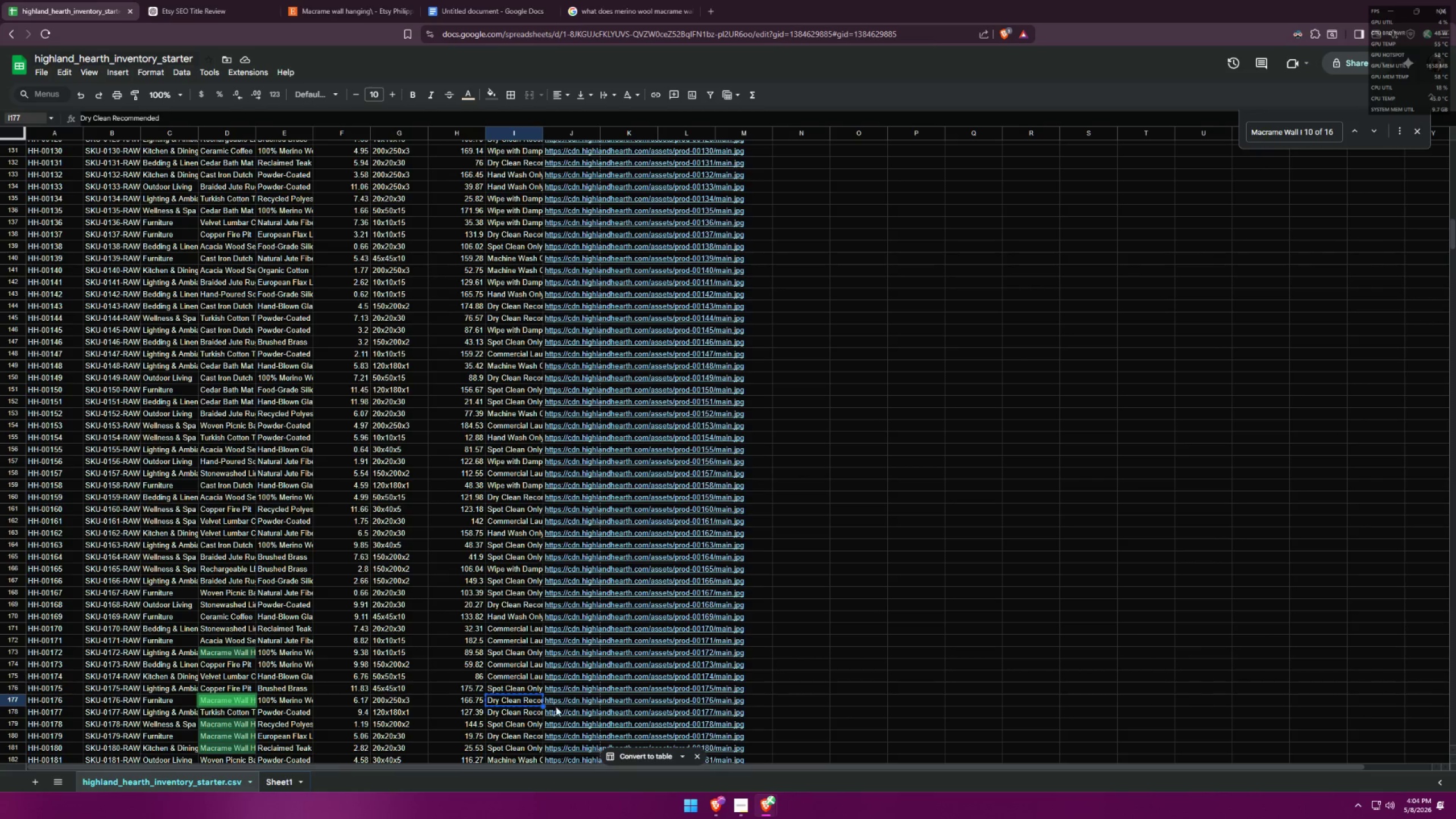 
key(Alt+AltLeft)
 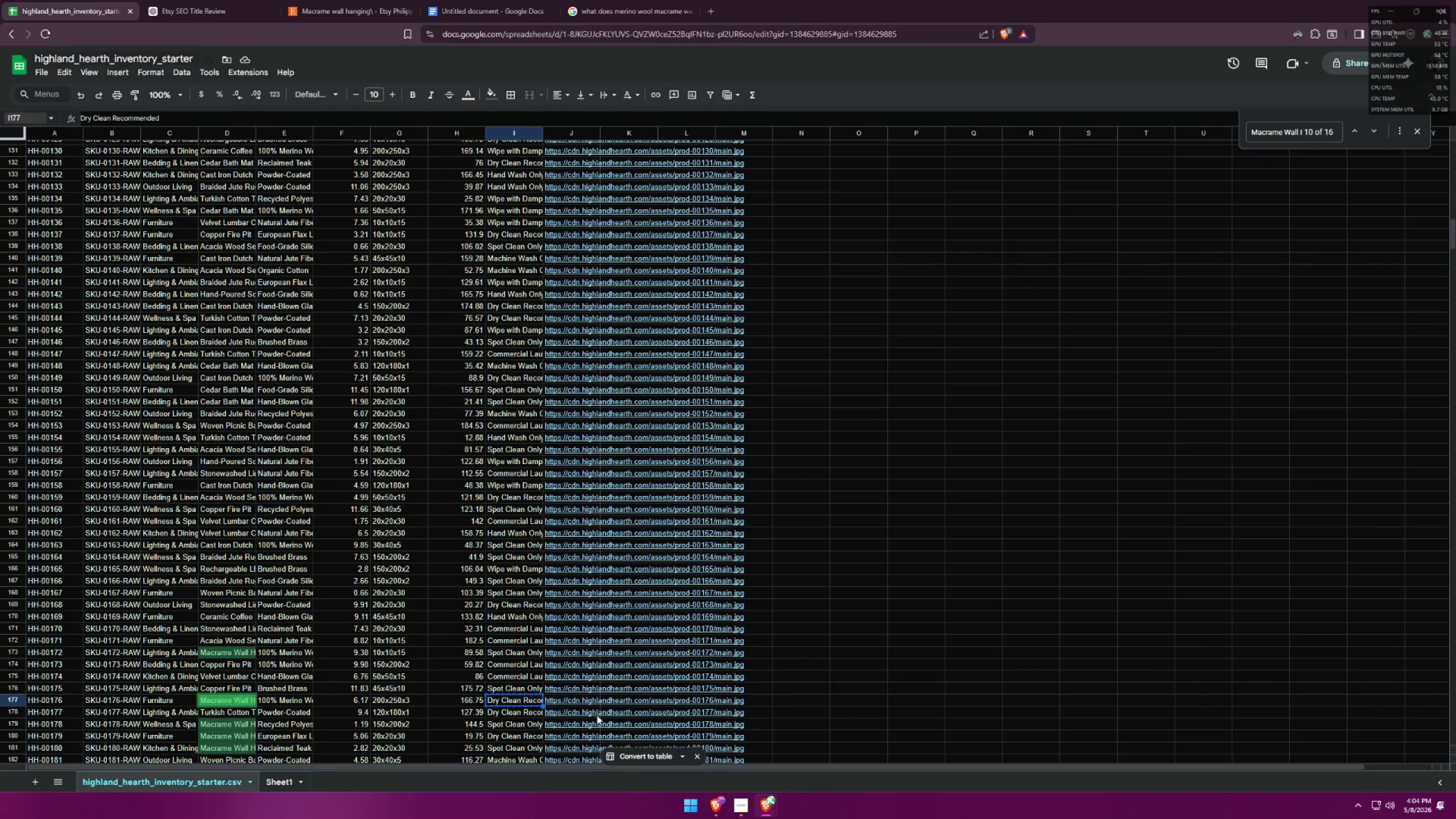 
key(Tab)
type(Cr)
key(Backspace)
type(are: )
 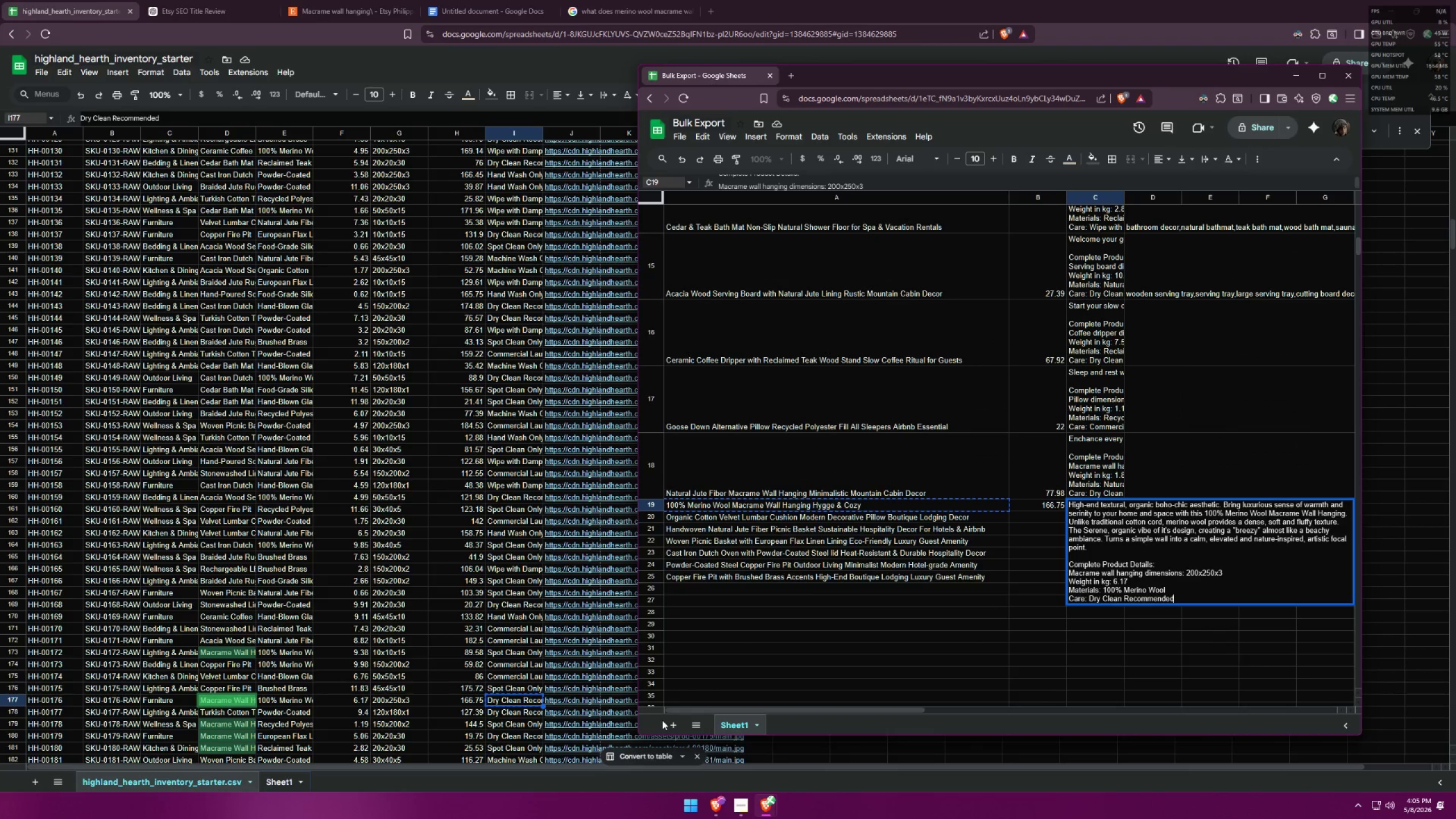 
 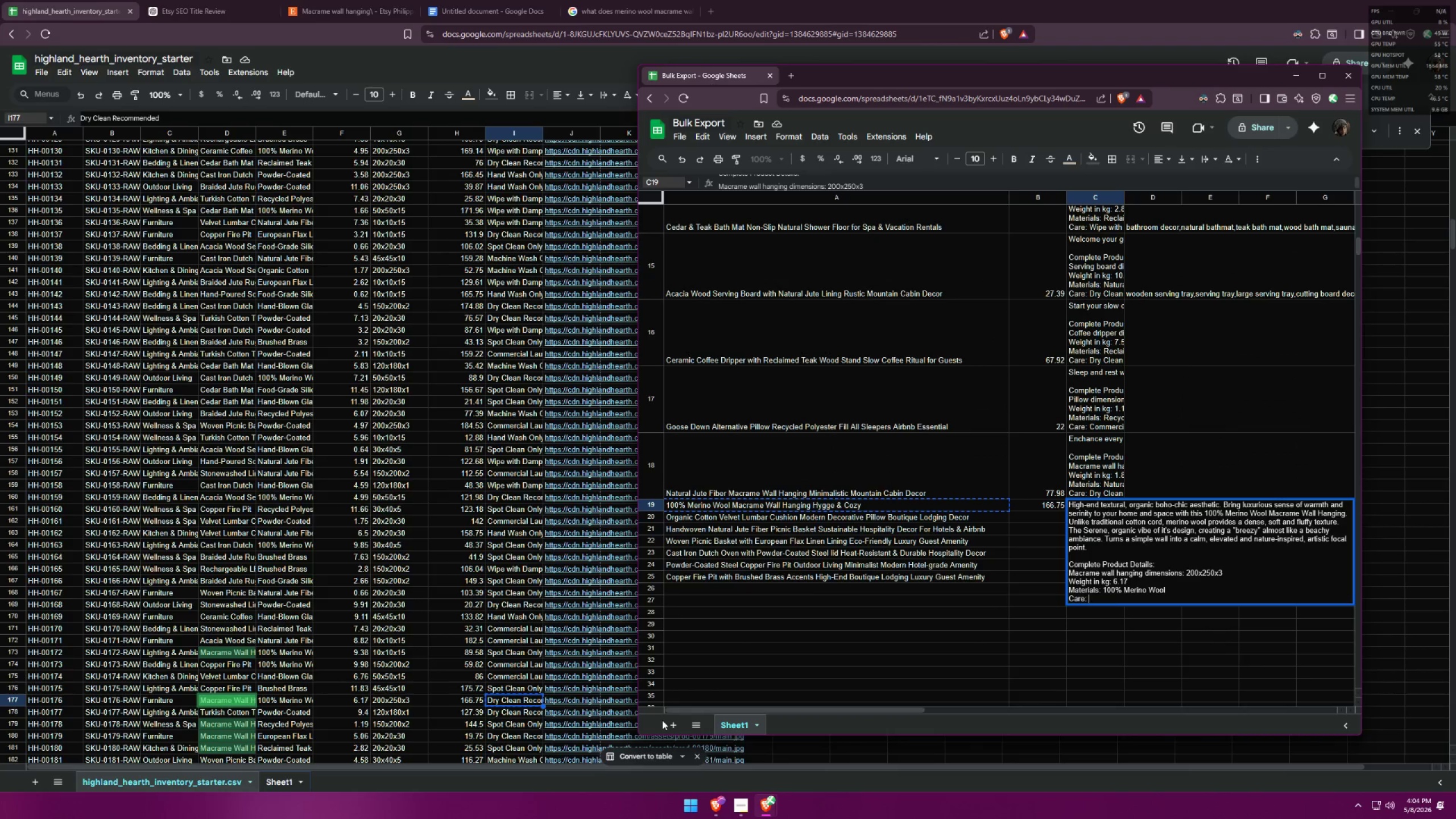 
key(Control+ControlLeft)
 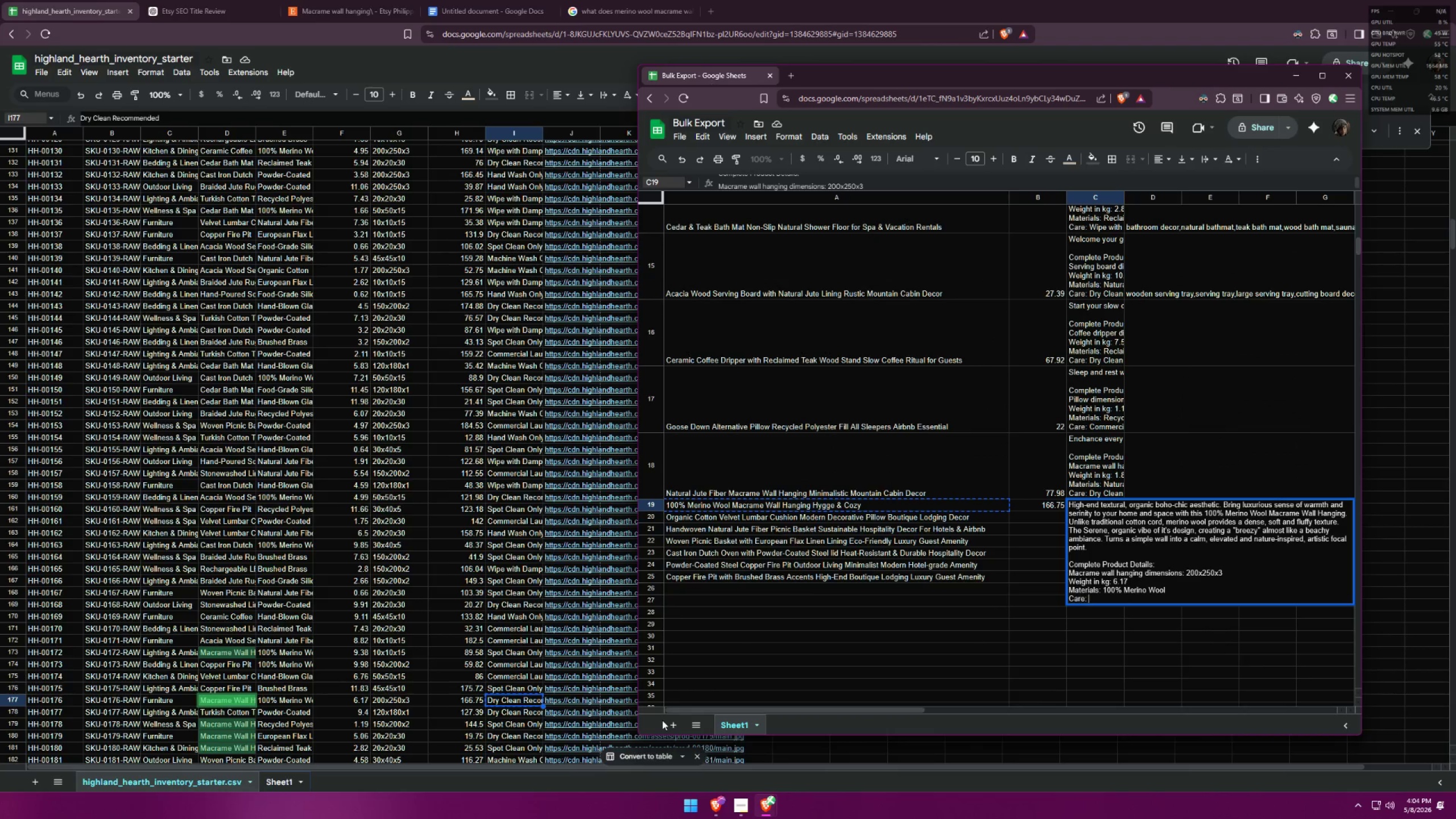 
key(Control+V)
 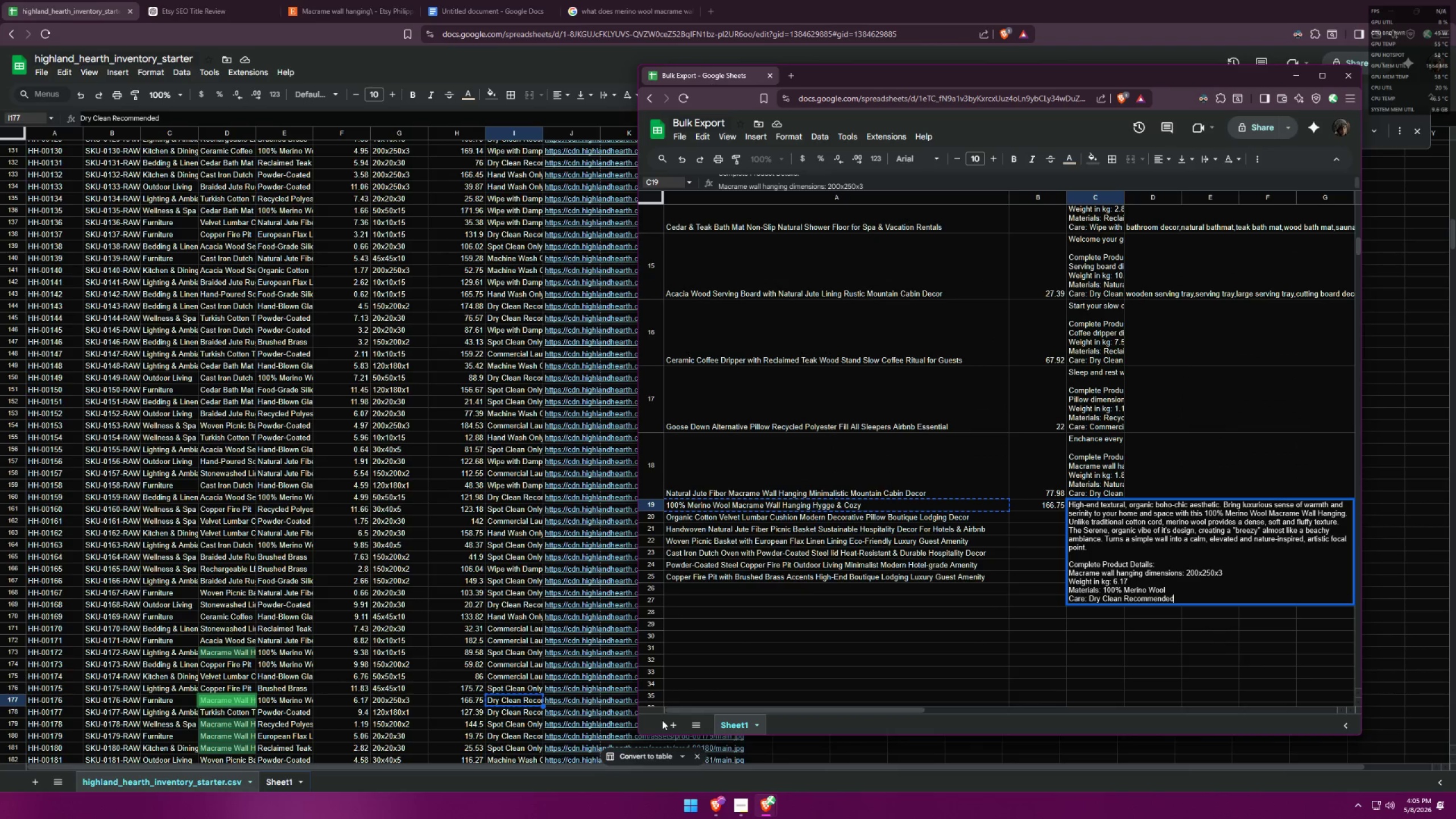 
key(Control+ControlLeft)
 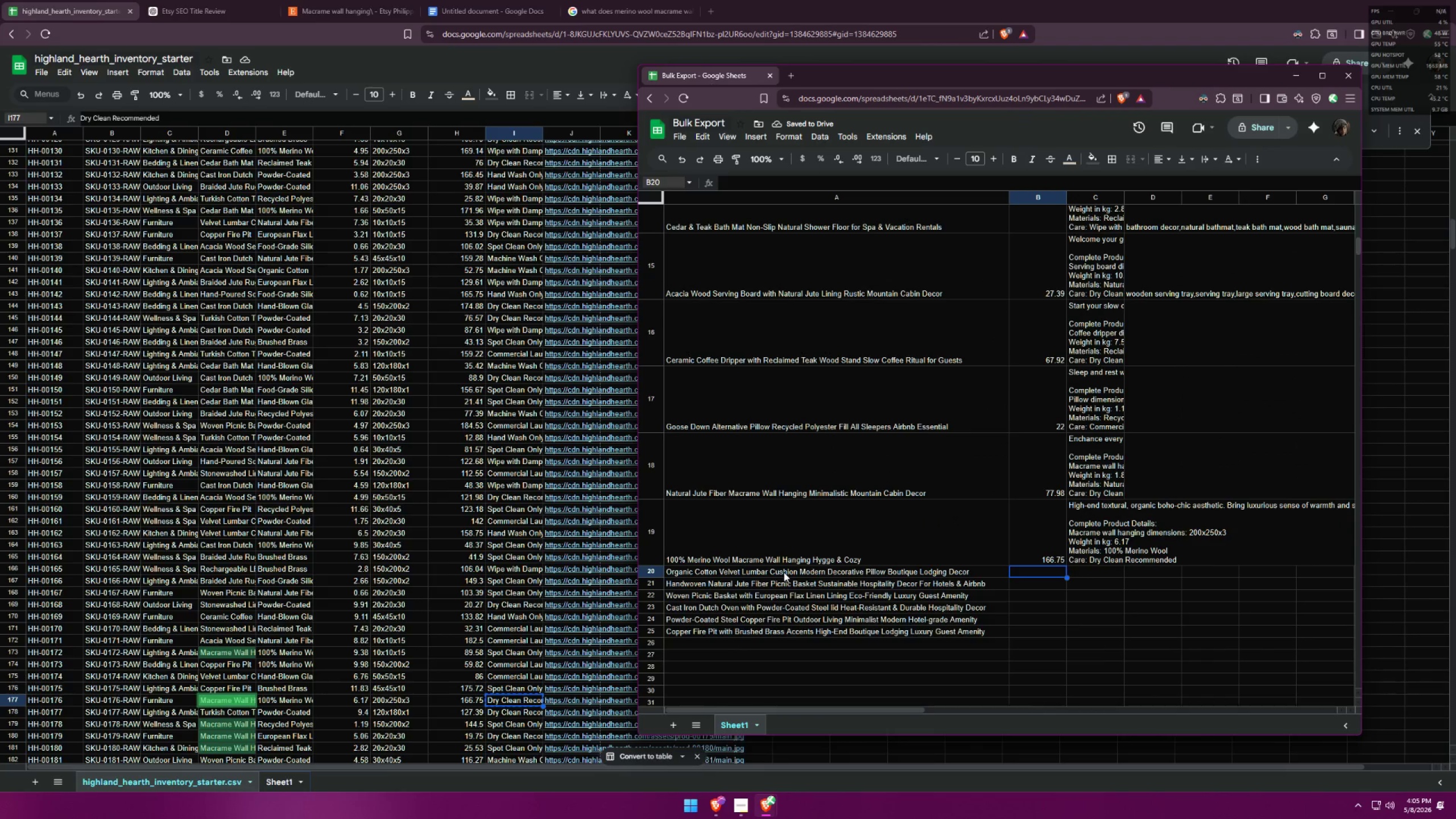 
wait(10.78)
 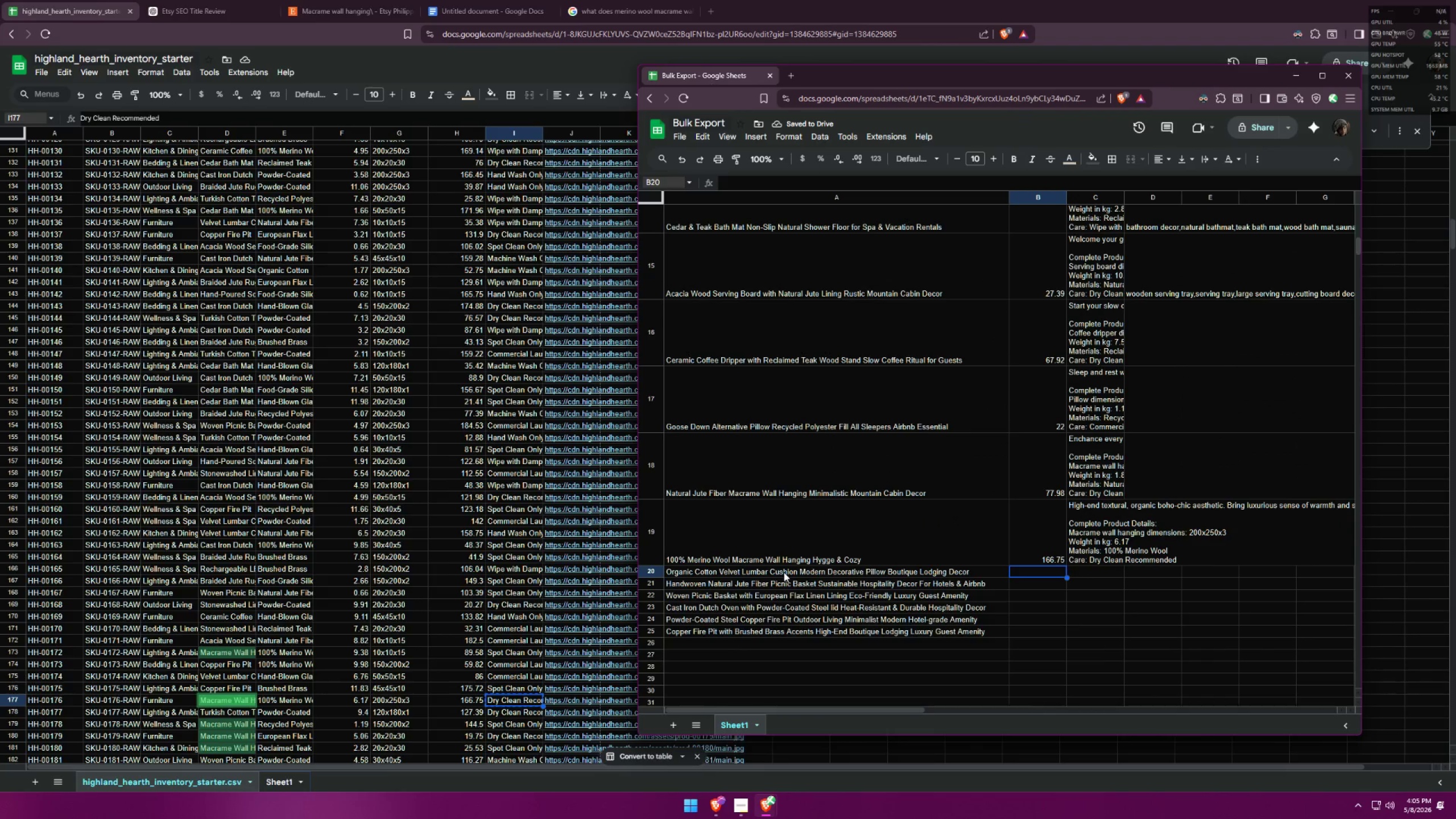 
double_click([1159, 529])
 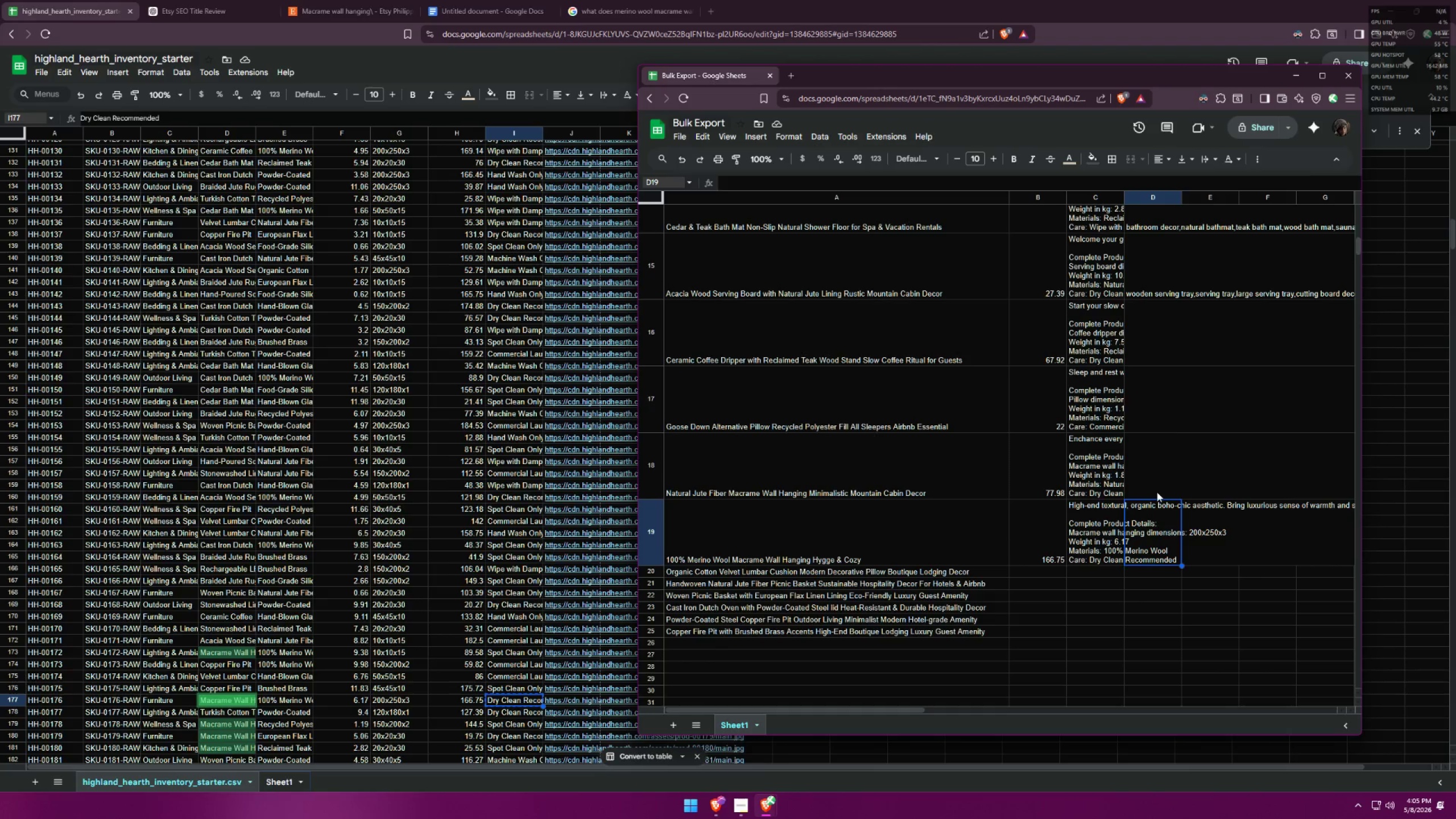 
left_click([1159, 489])
 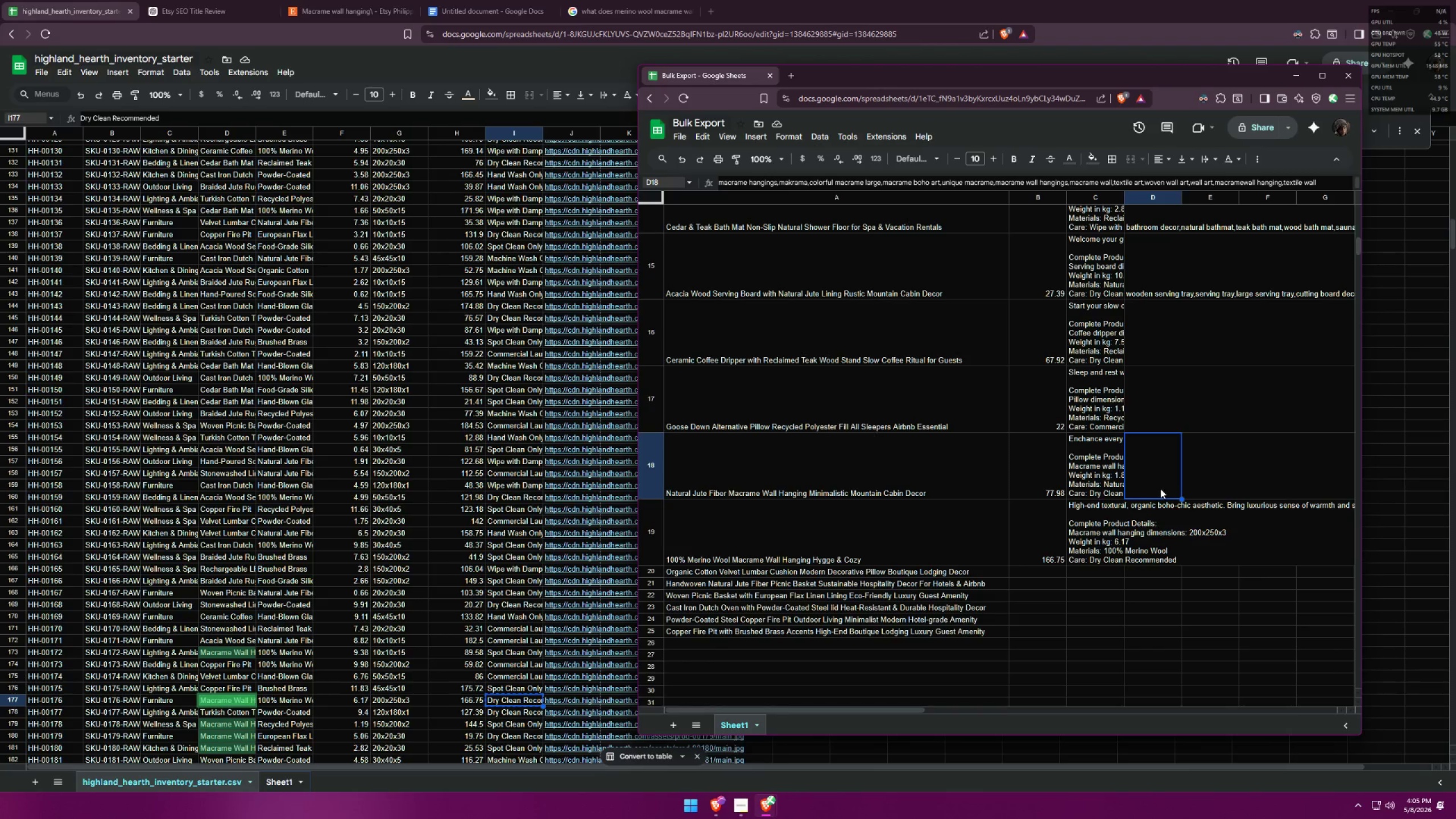 
wait(8.58)
 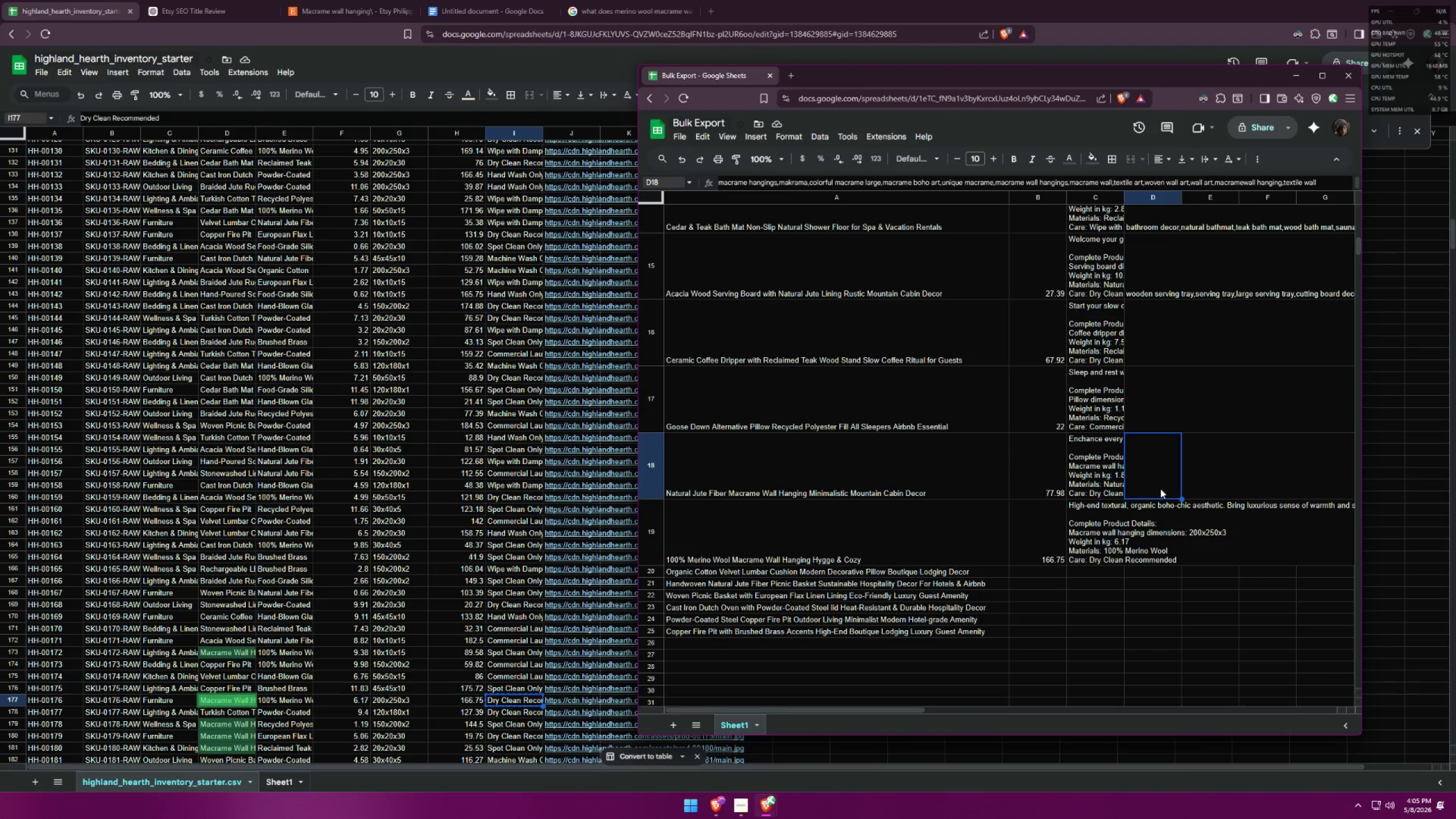 
left_click([971, 185])
 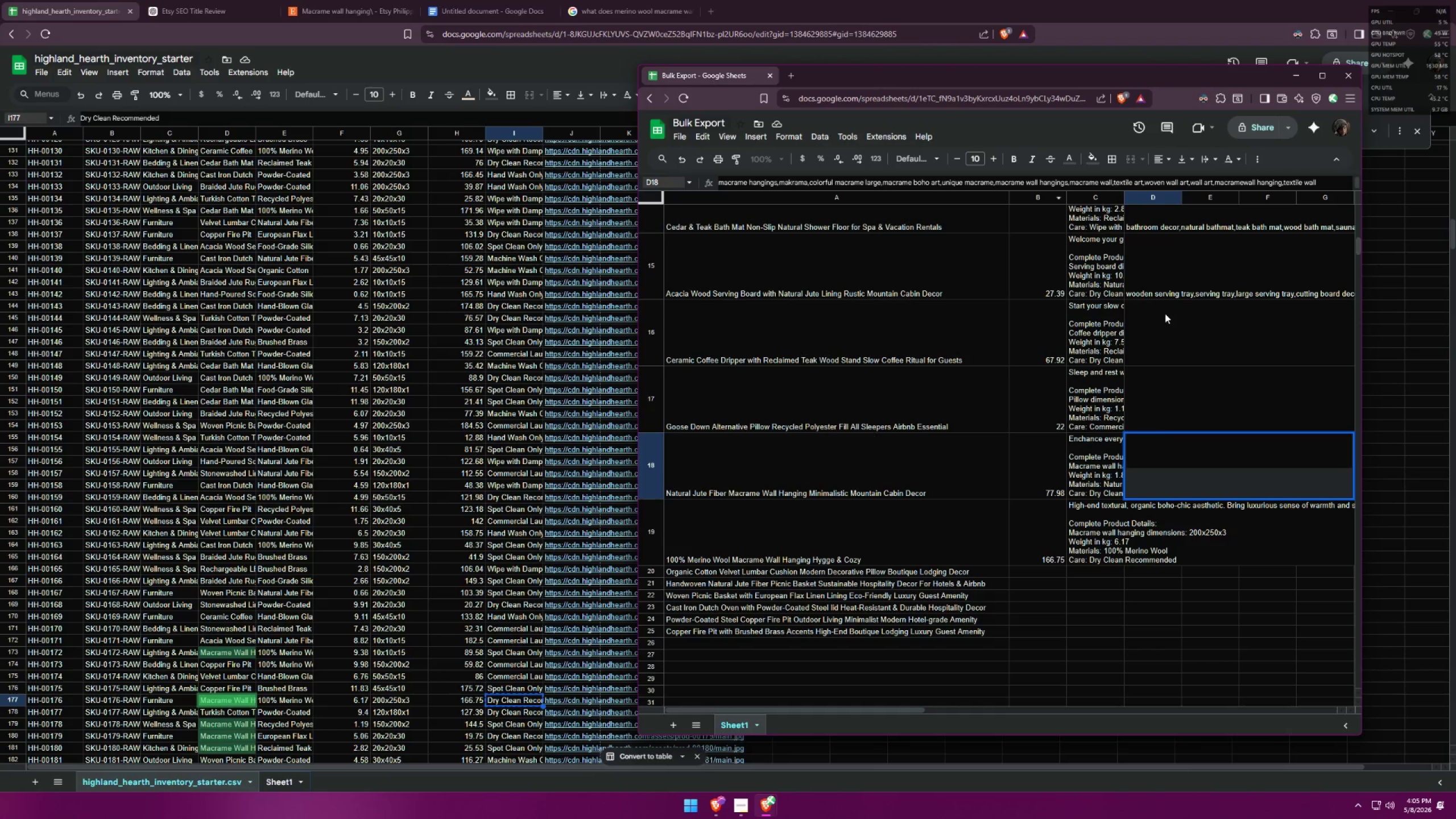 
key(Control+A)
 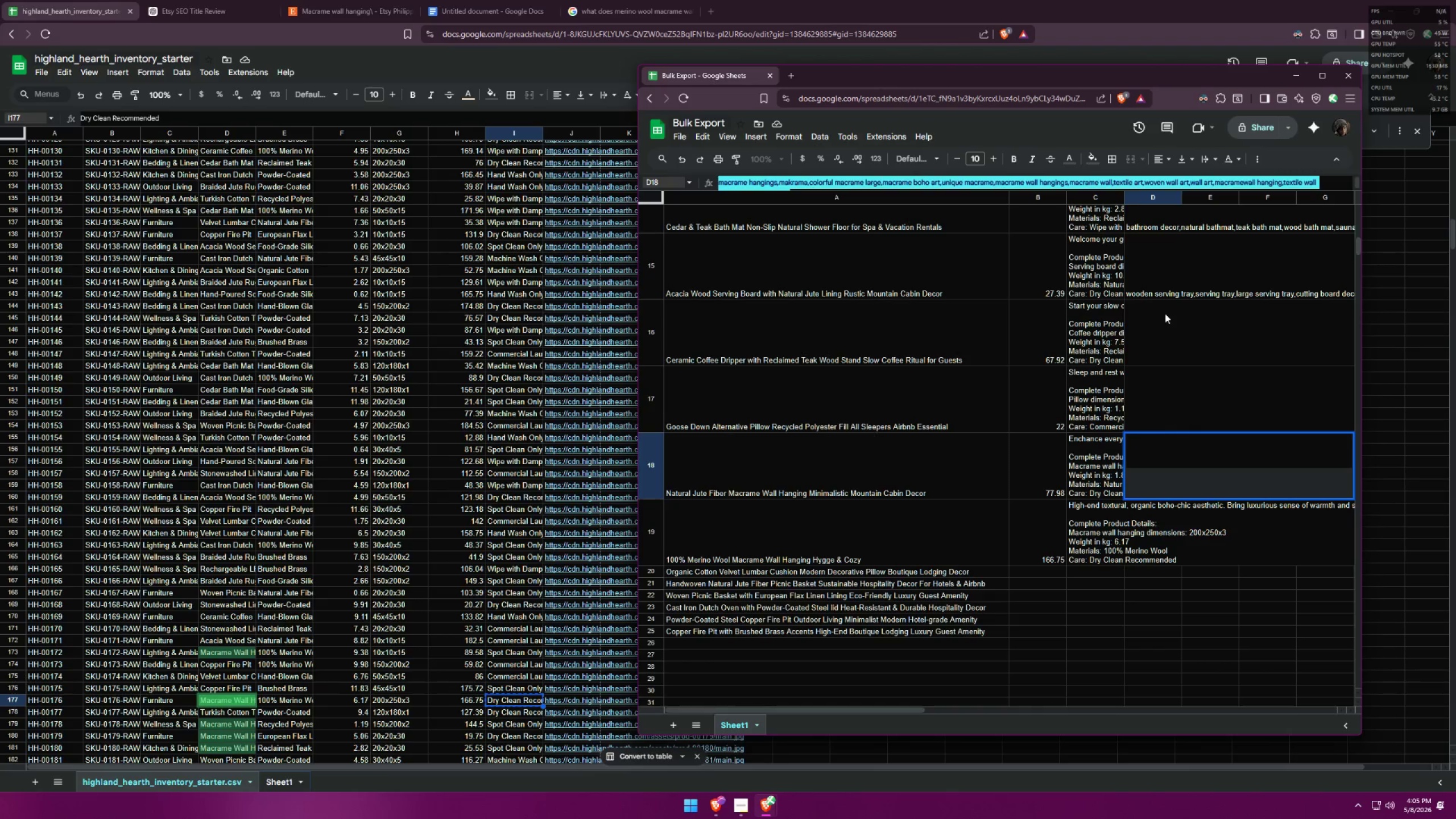 
key(Control+C)
 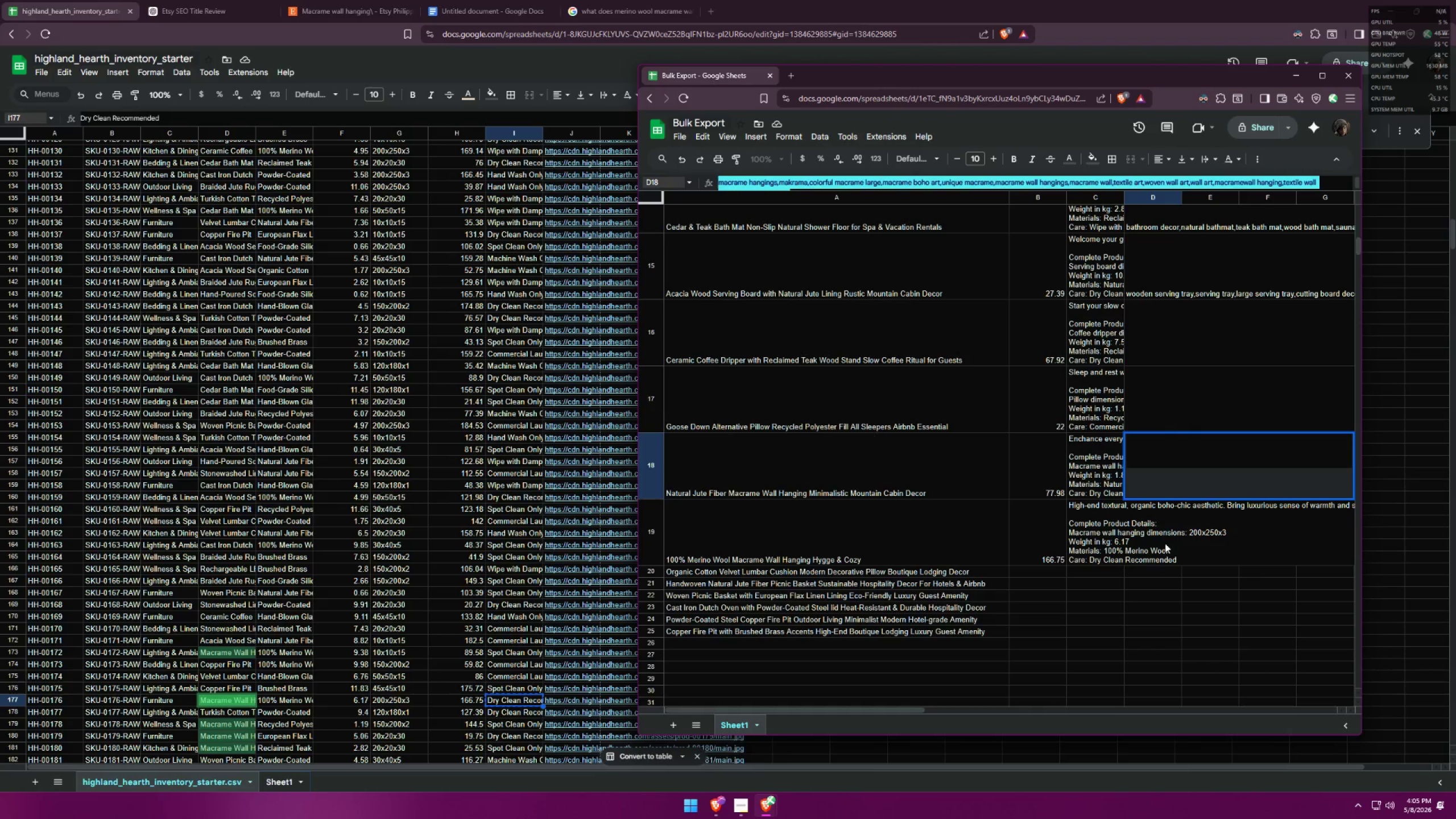 
double_click([1149, 544])
 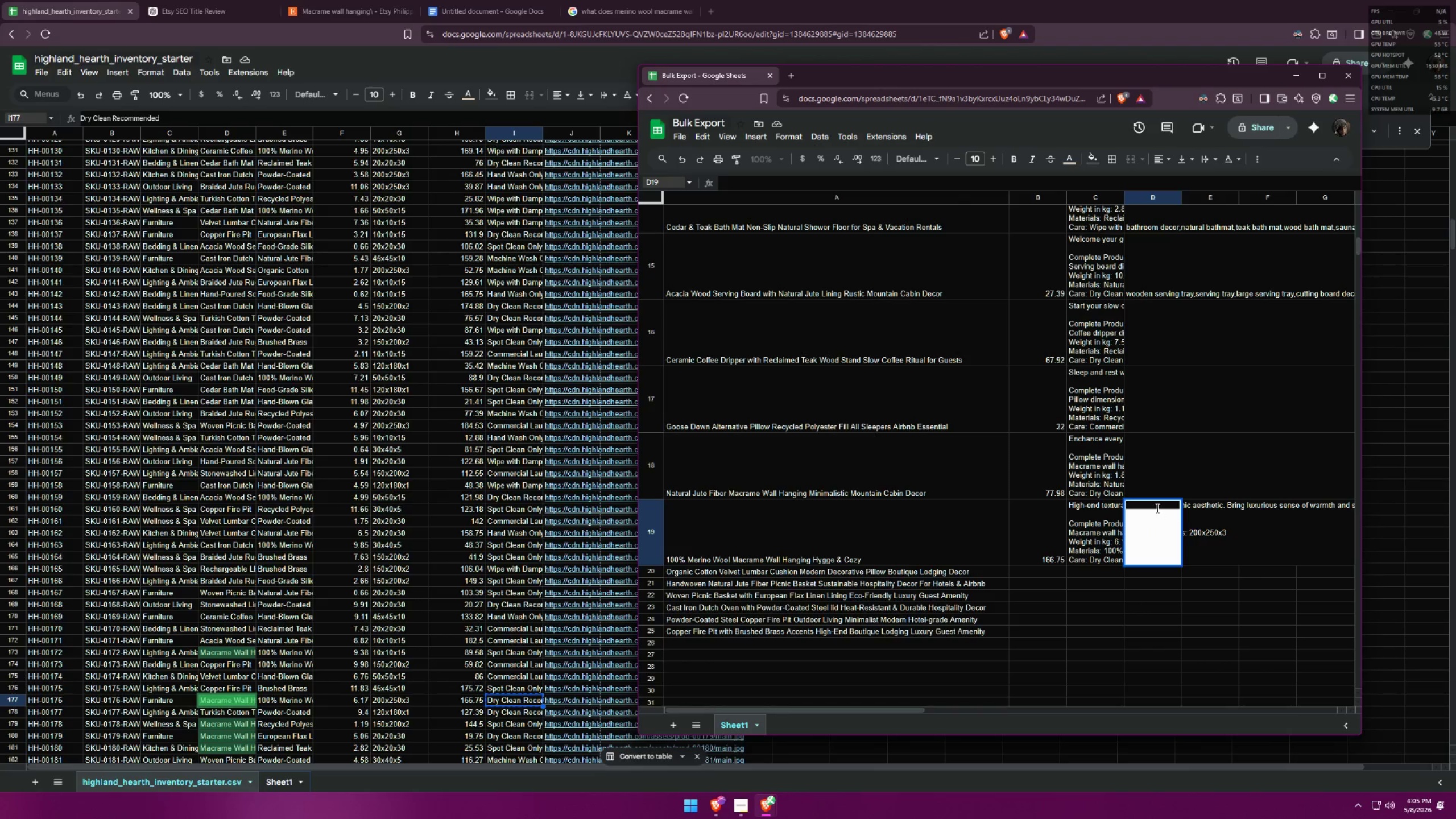 
key(Control+ControlLeft)
 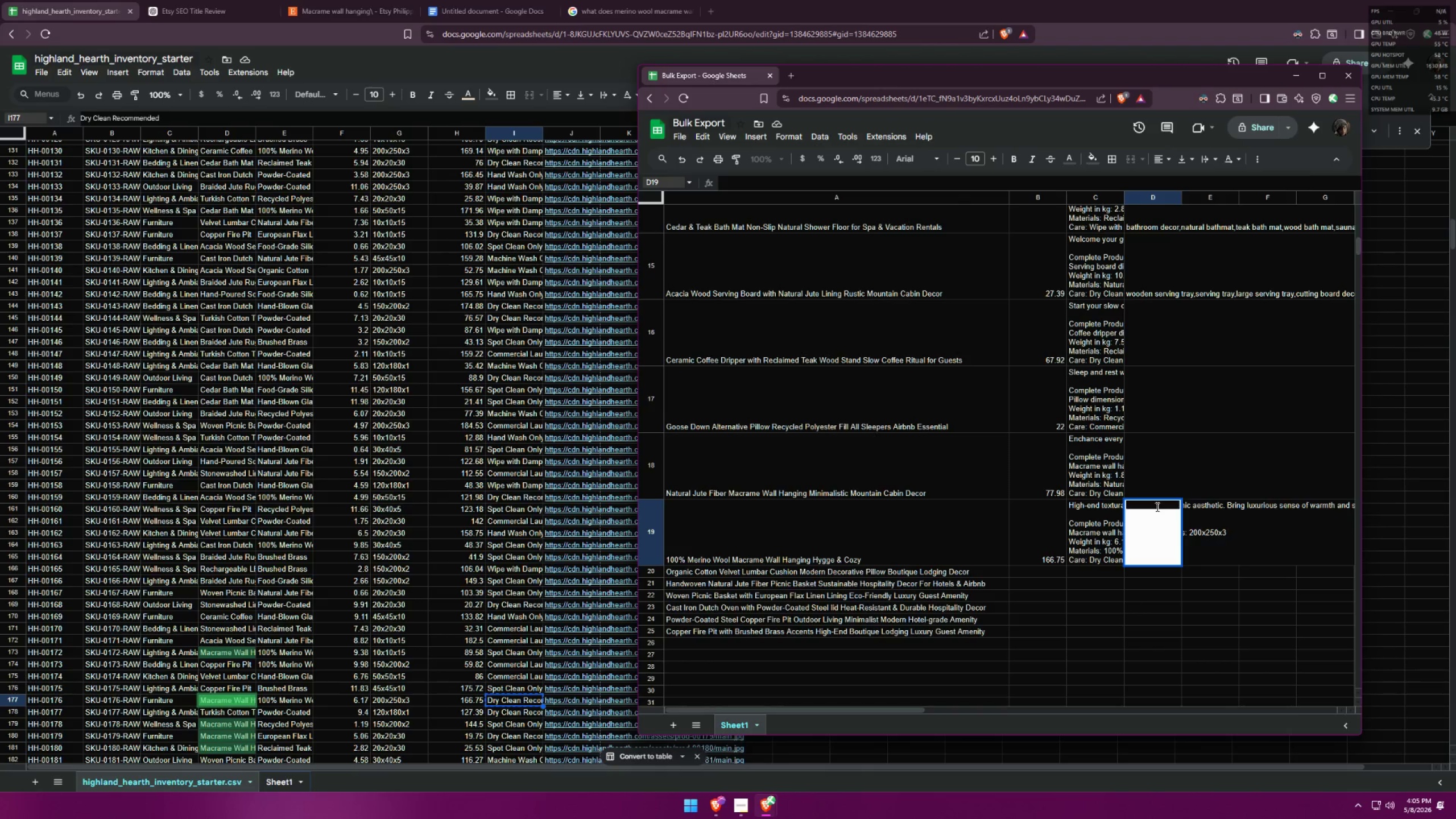 
key(Control+V)
 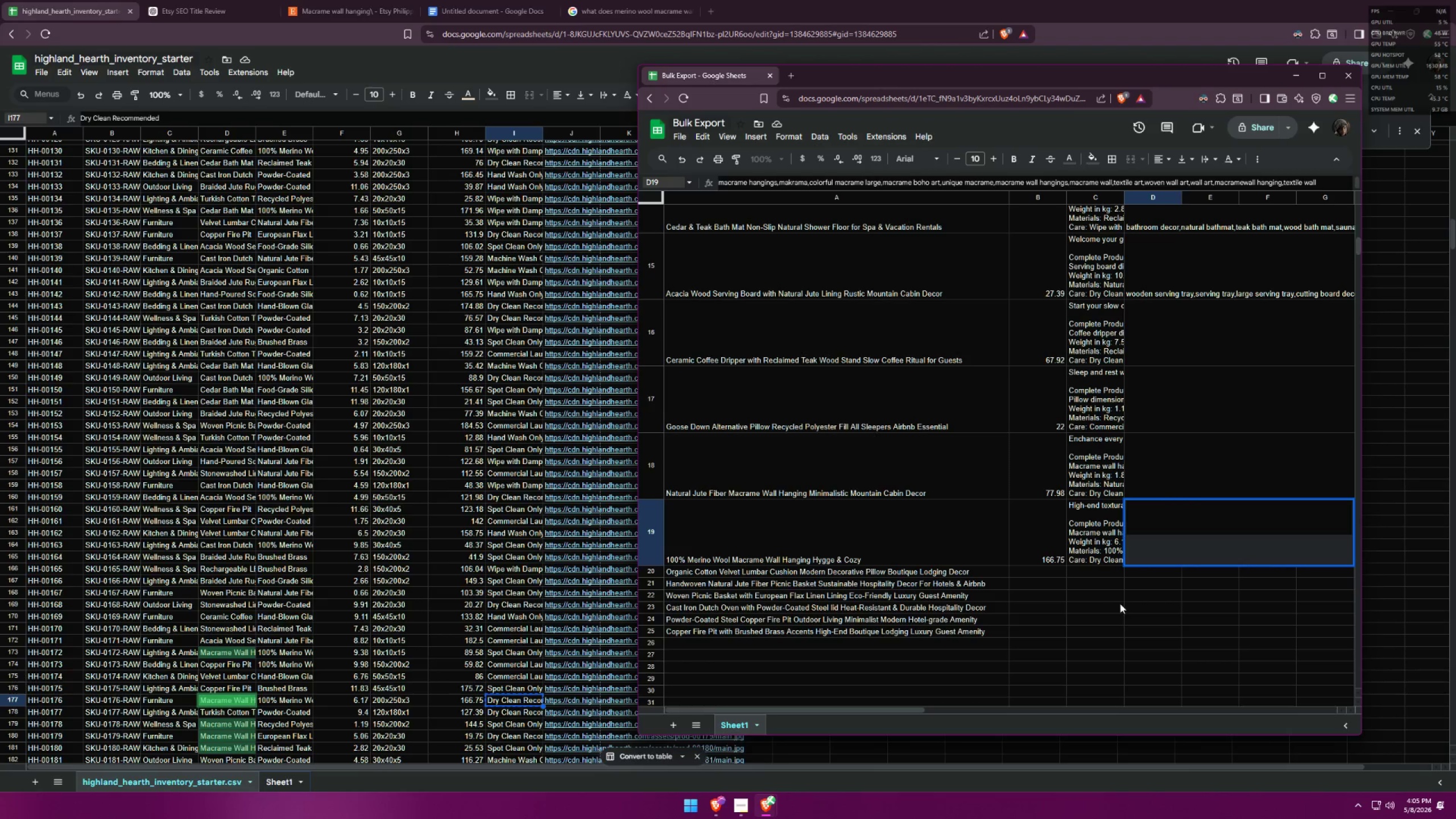 
left_click([1104, 614])
 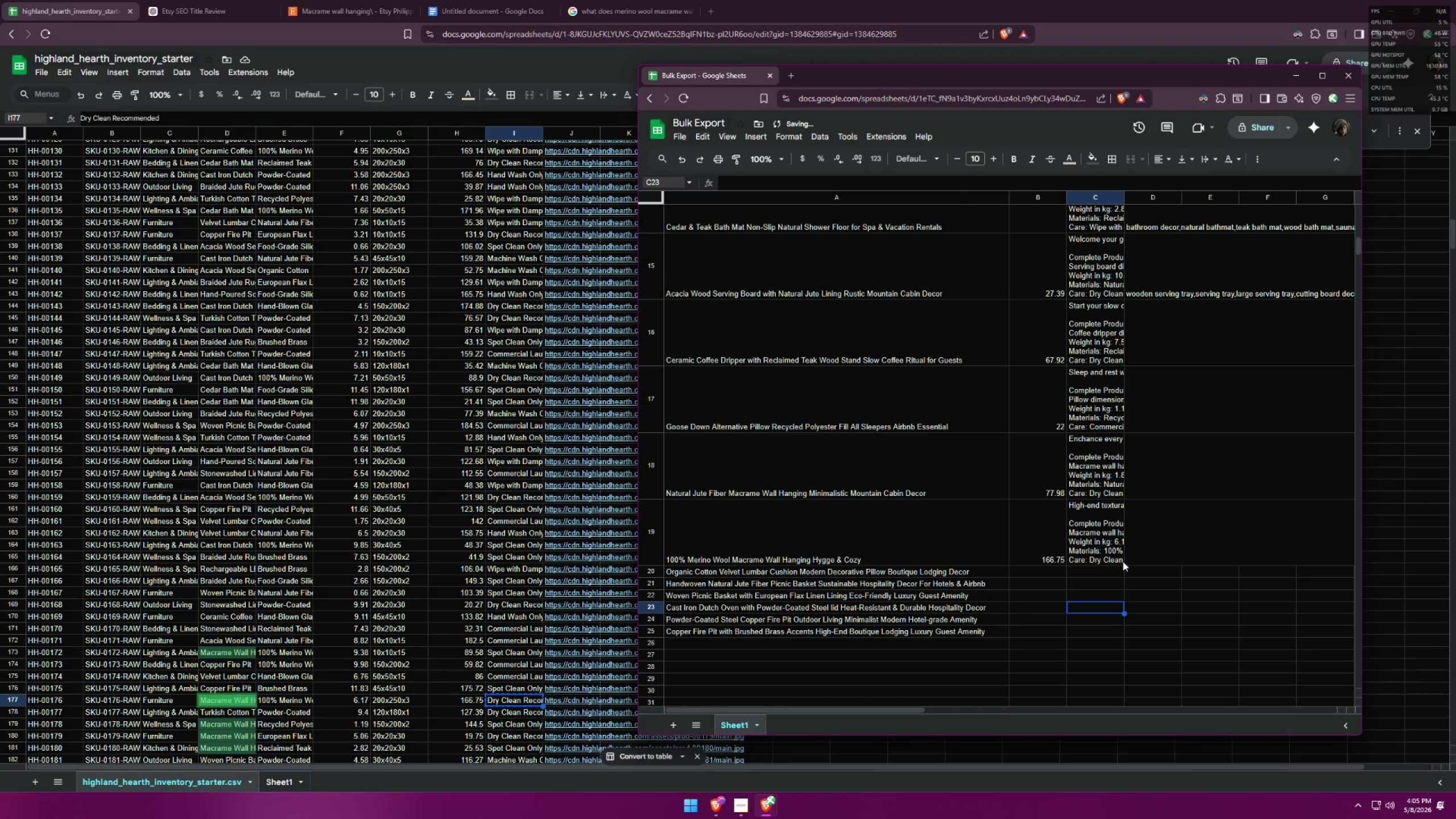 
left_click([1139, 540])
 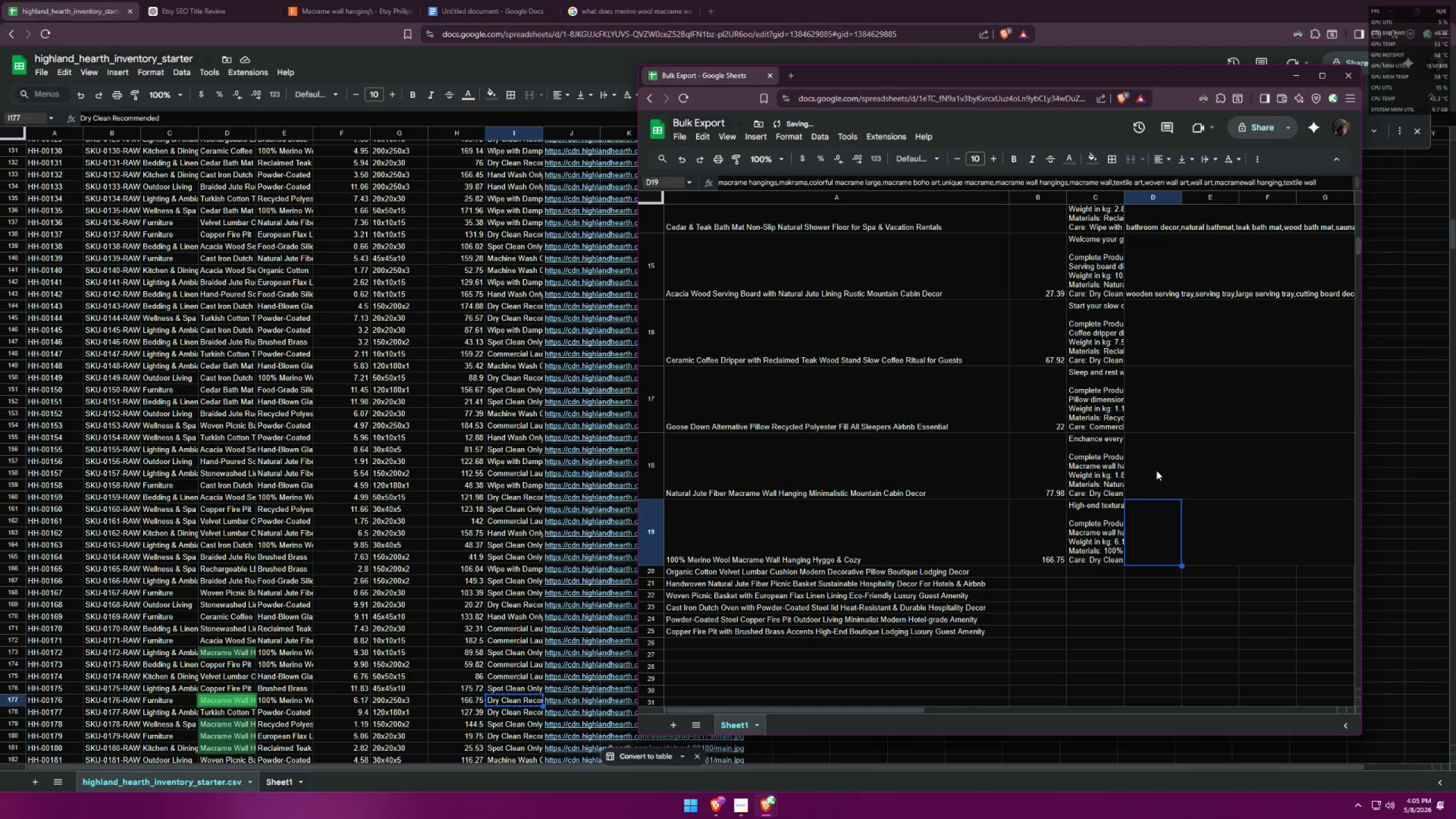 
double_click([1158, 391])
 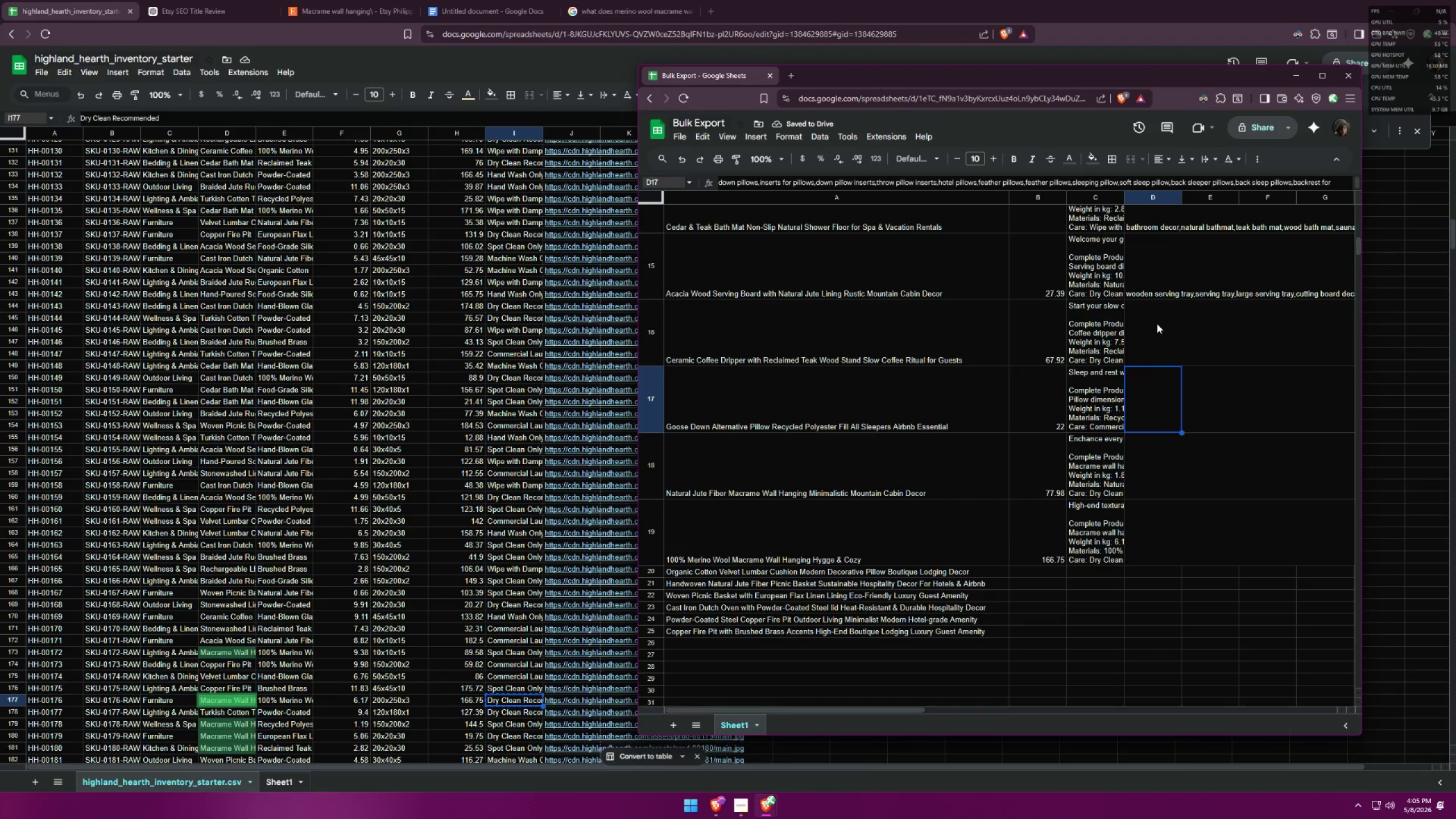 
left_click_drag(start_coordinate=[1157, 324], to_coordinate=[1147, 544])
 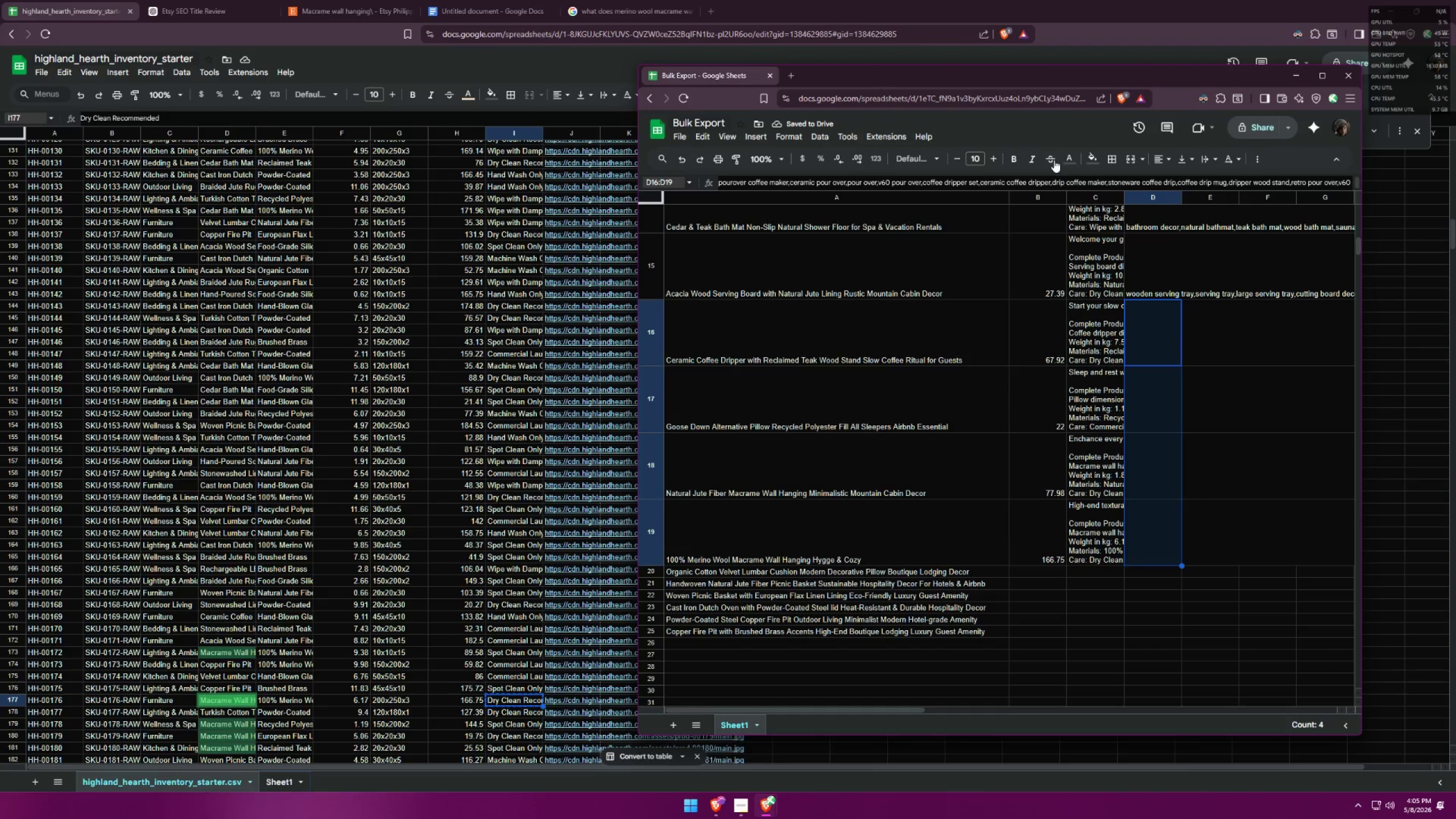 
left_click([1073, 158])
 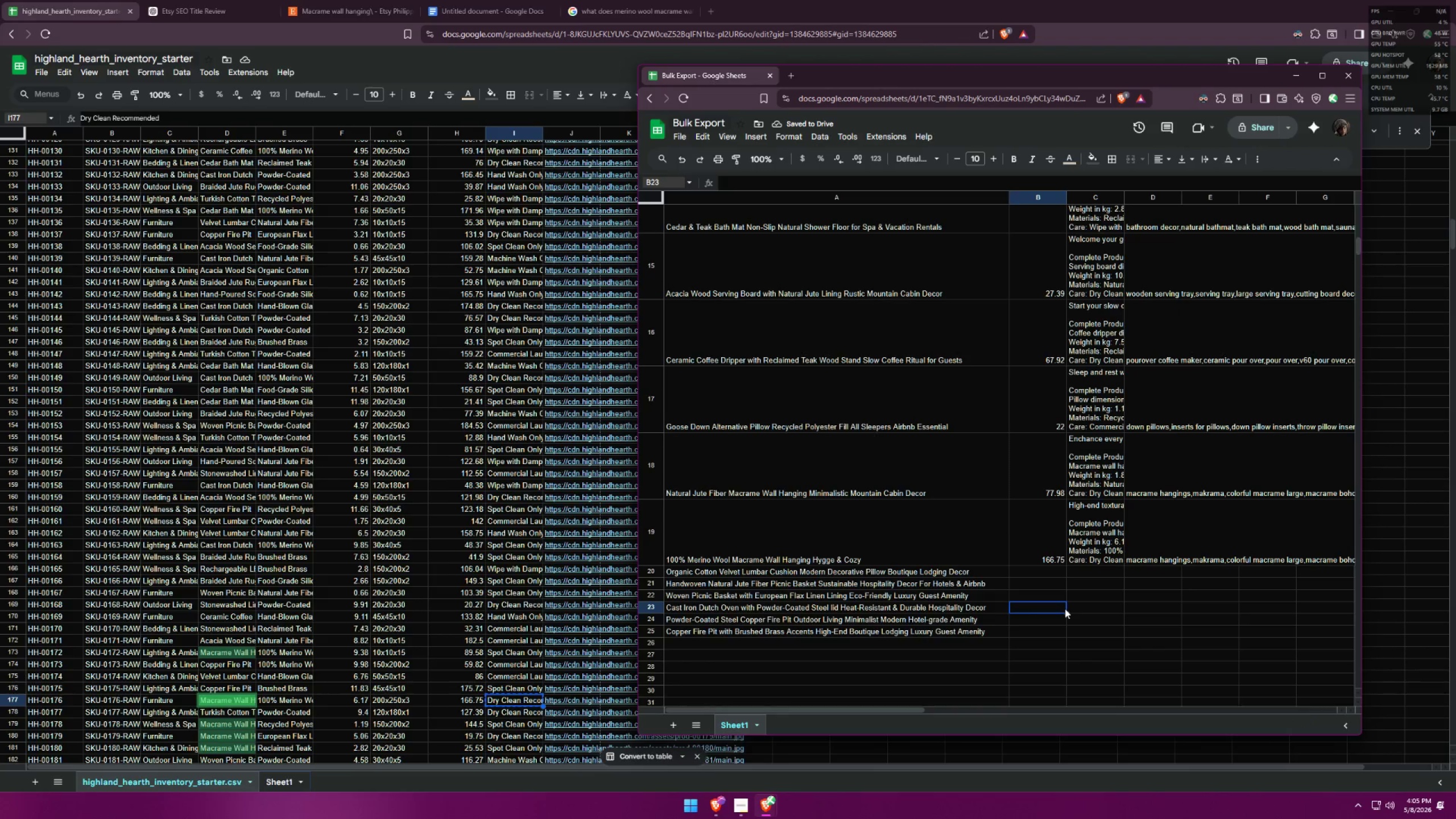 
wait(9.81)
 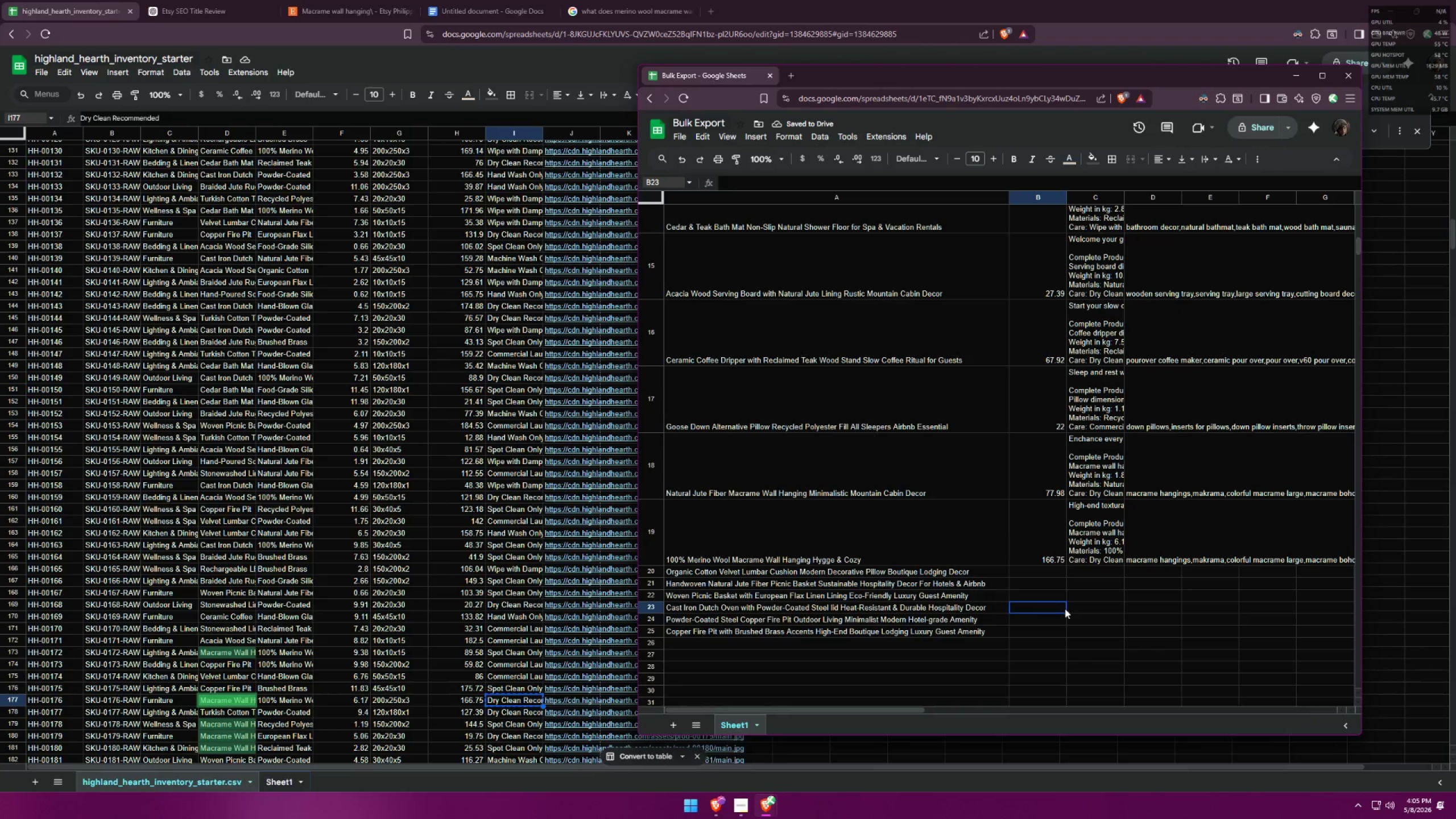 
double_click([783, 572])
 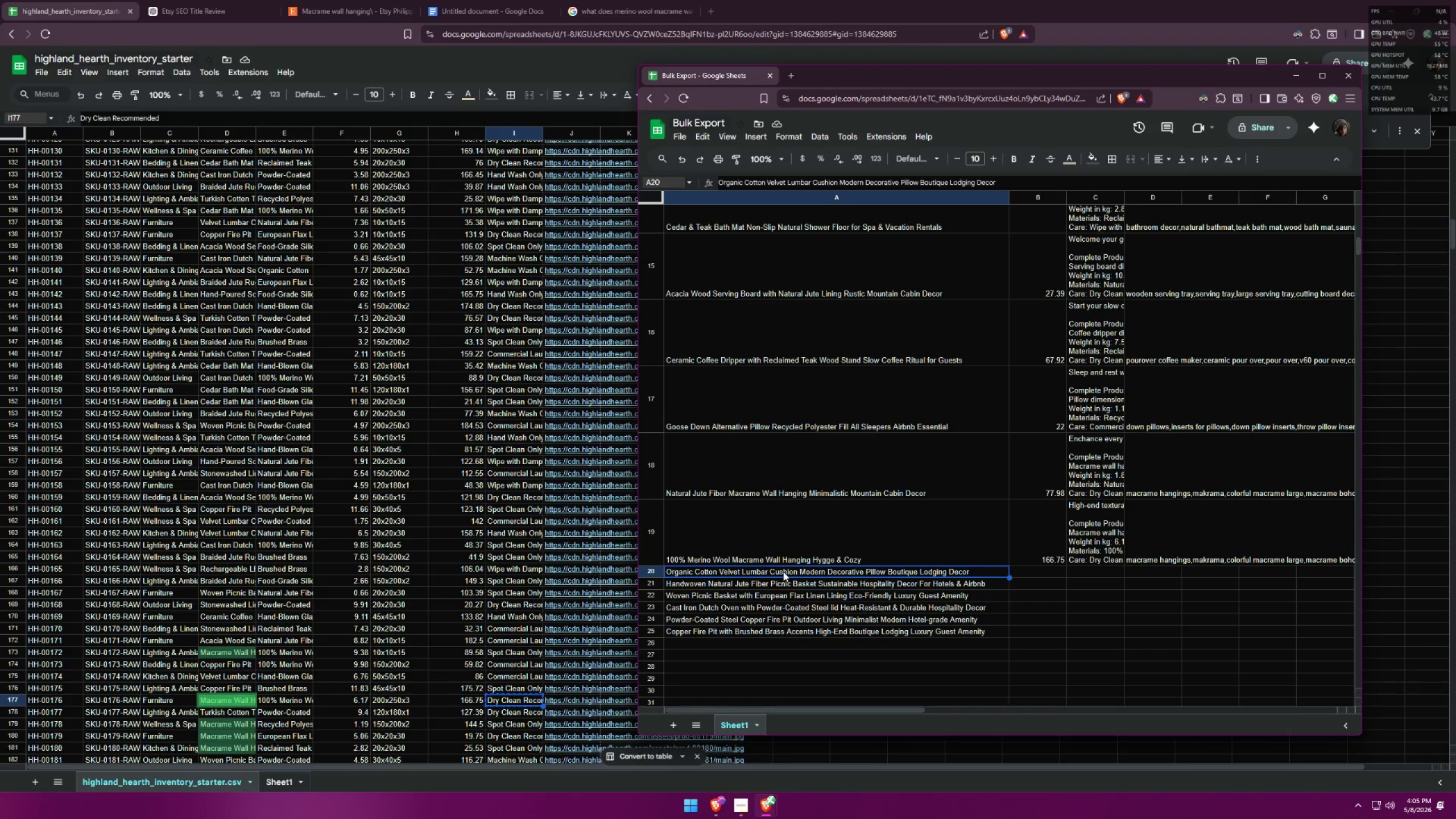 
key(Control+ControlLeft)
 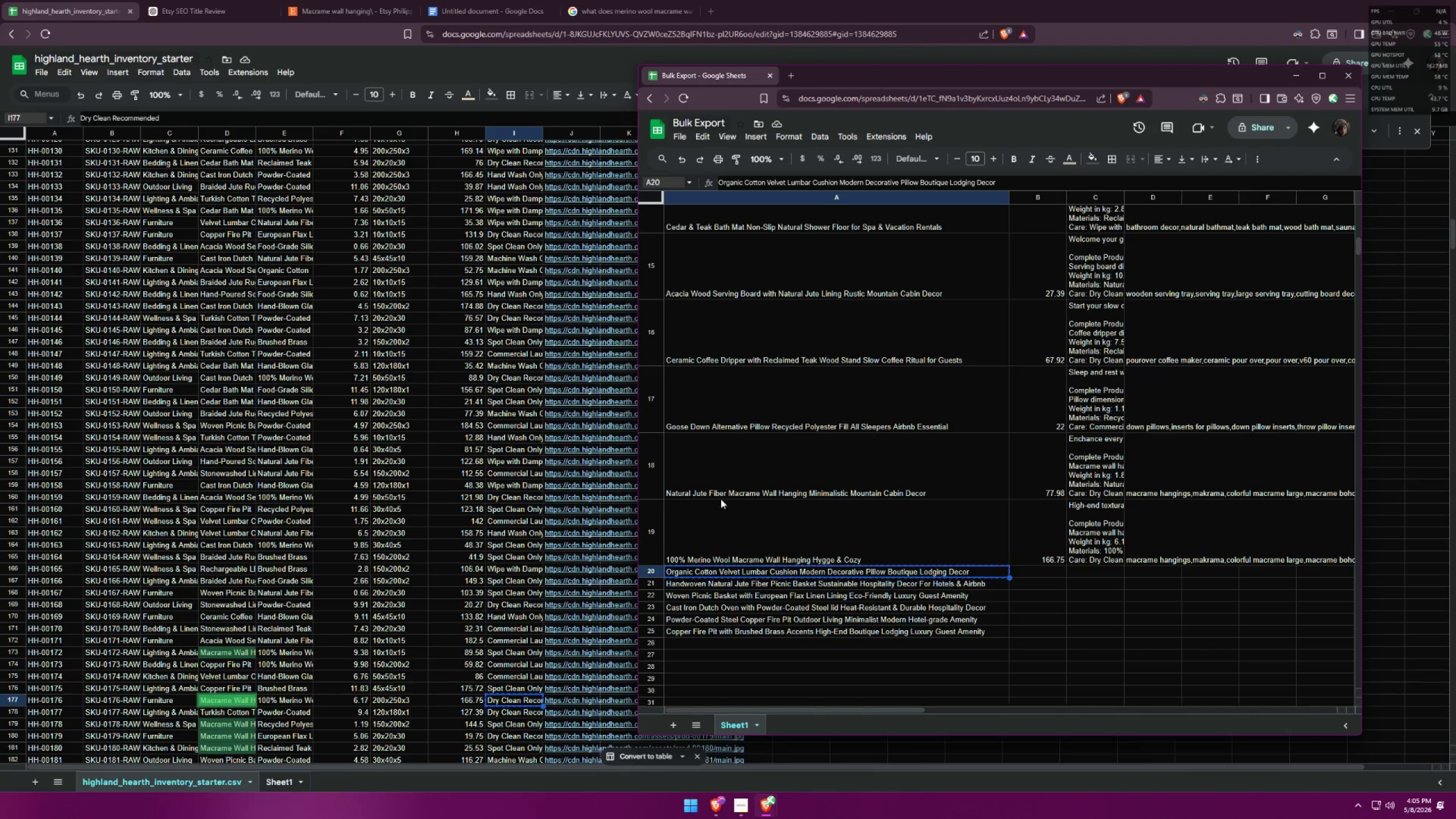 
key(Control+C)
 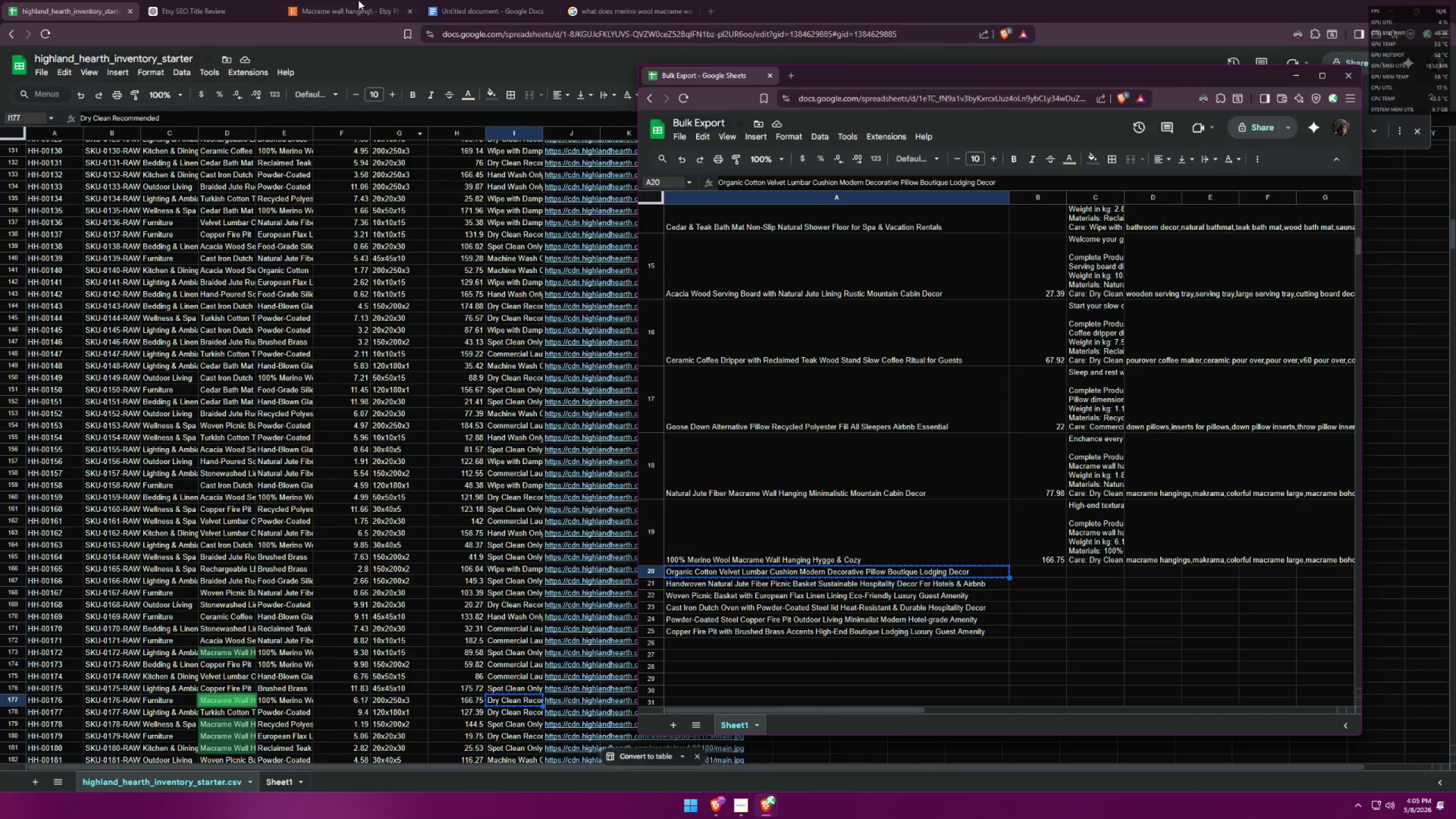 
left_click([355, 0])
 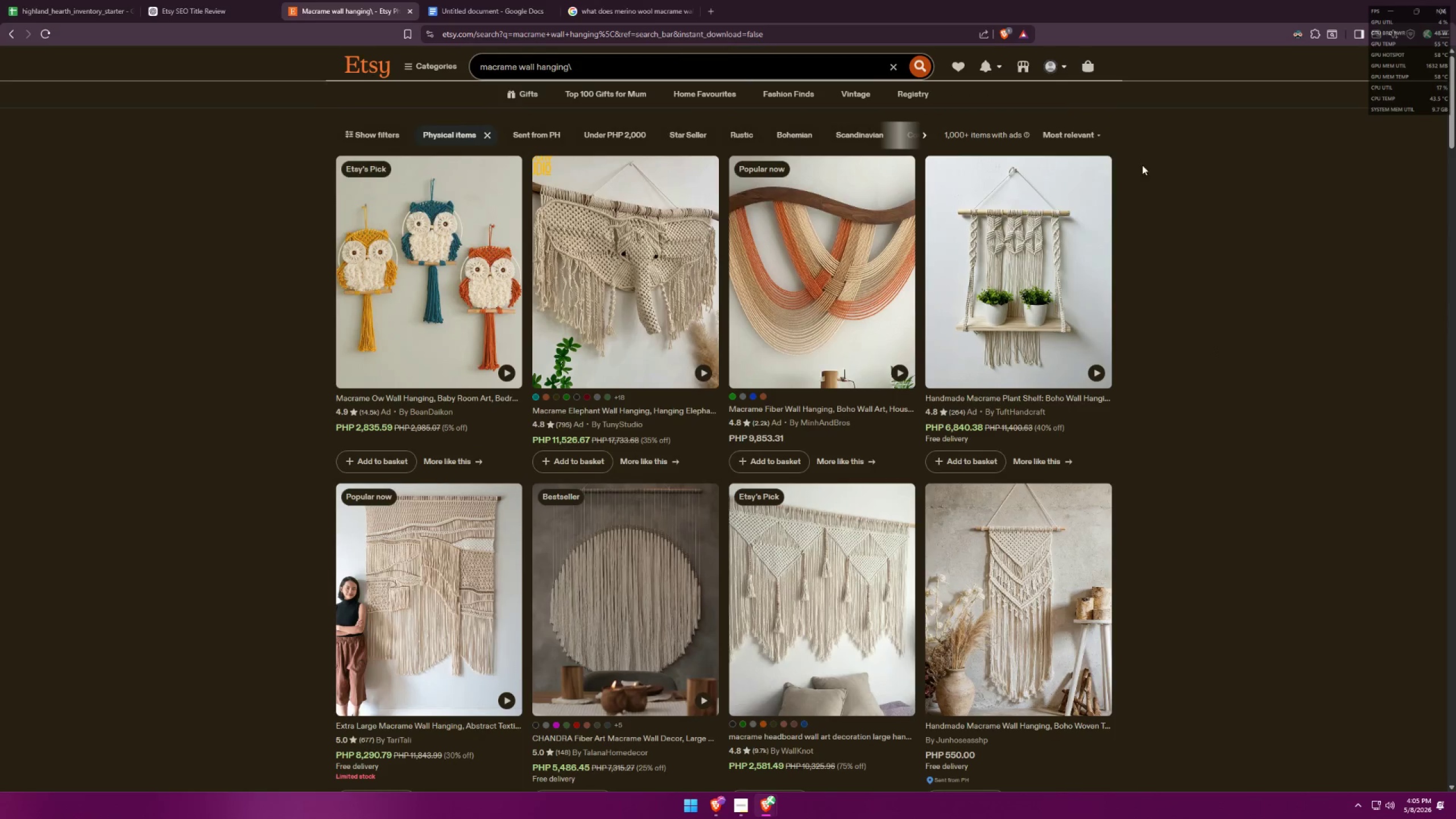 
left_click_drag(start_coordinate=[623, 65], to_coordinate=[343, 44])
 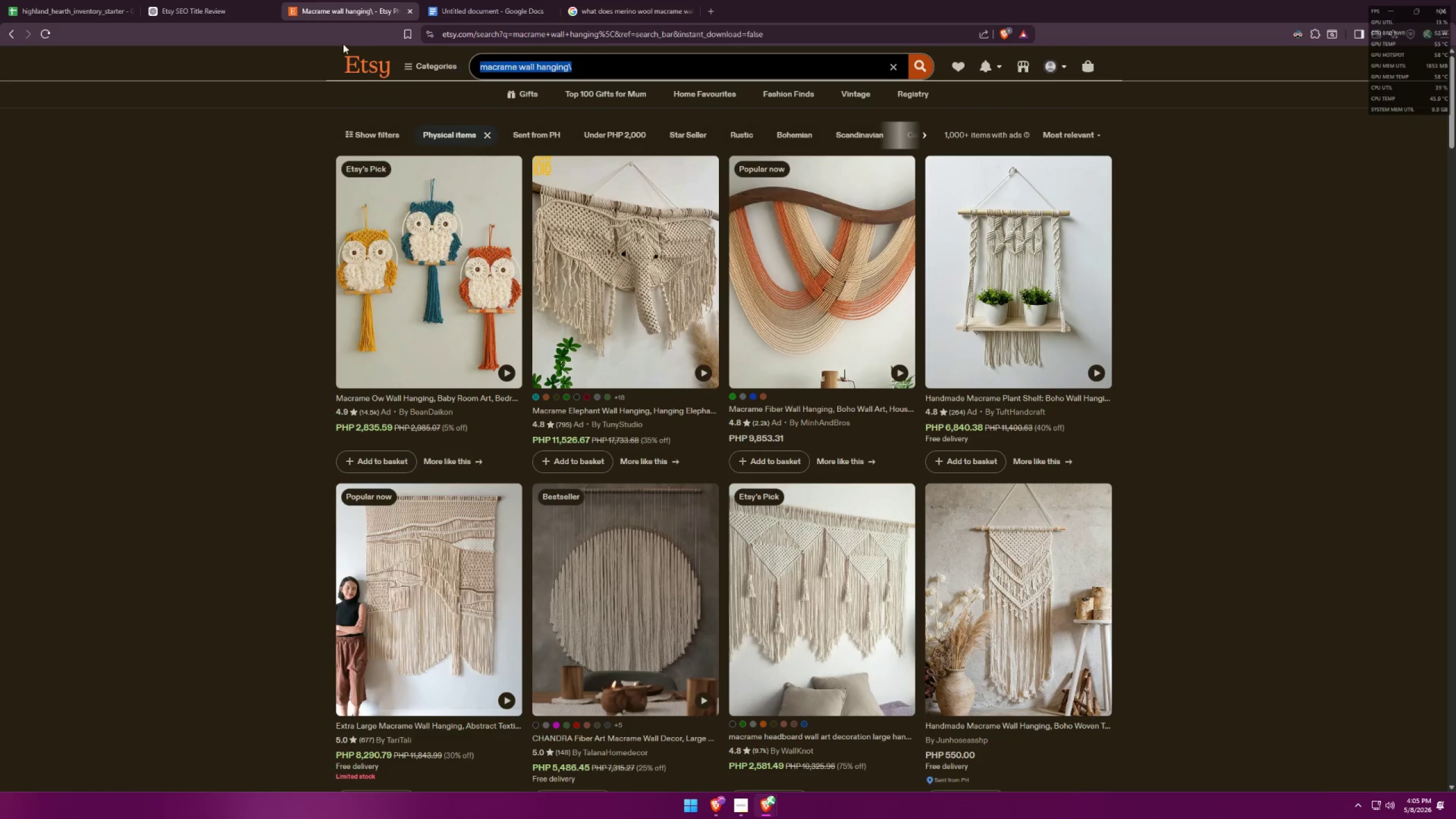 
key(Control+ControlLeft)
 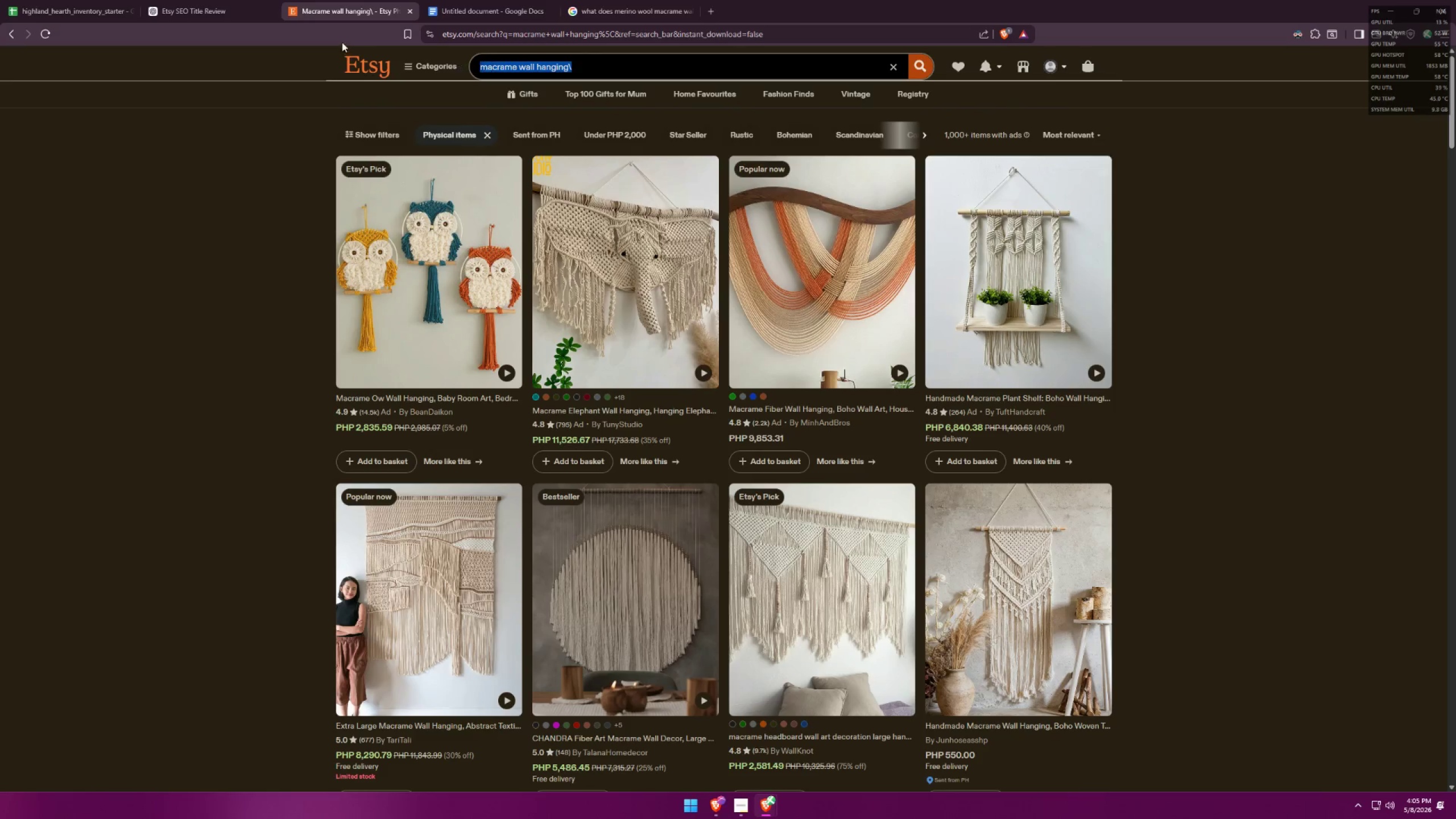 
key(Control+V)
 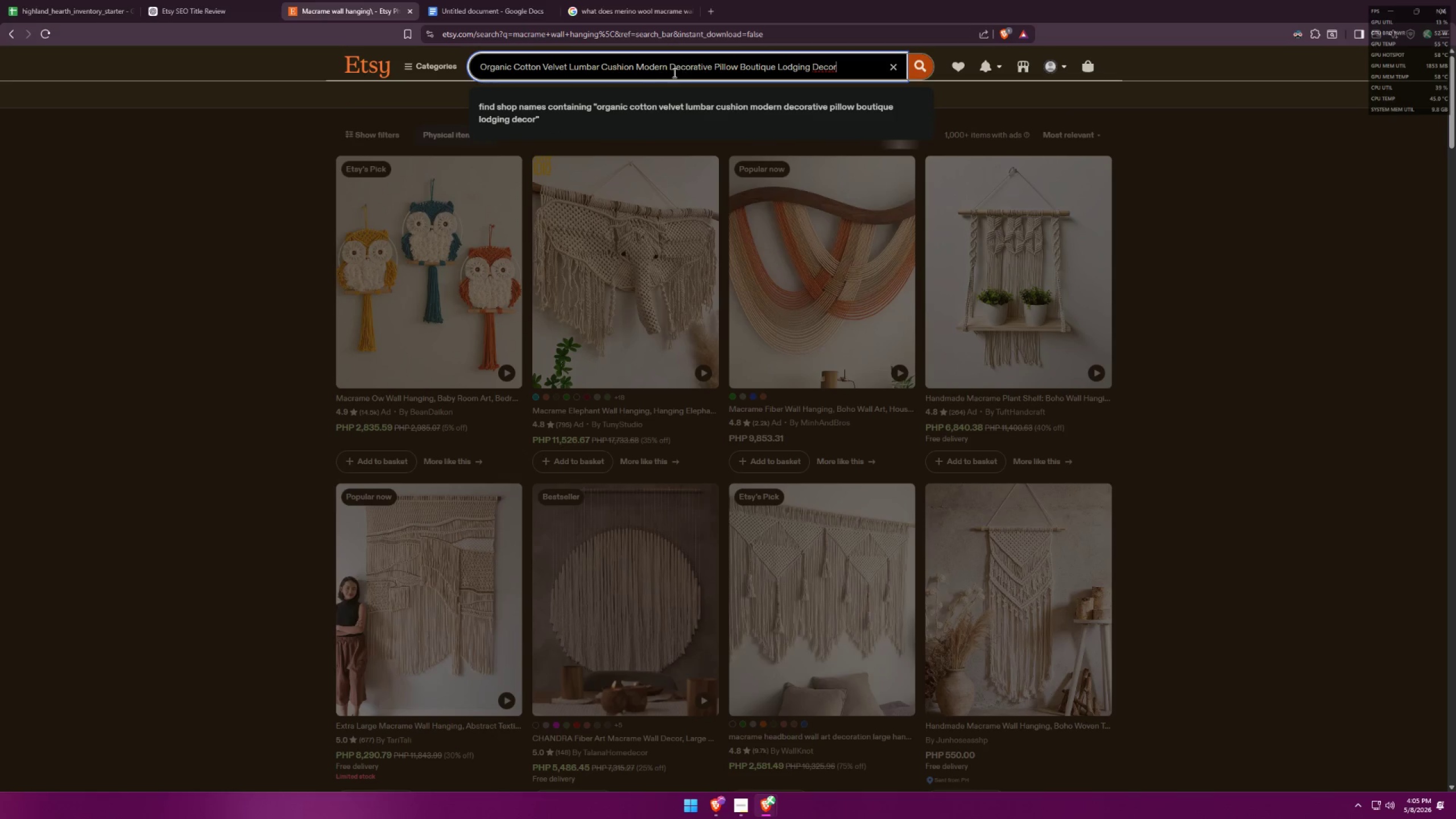 
left_click_drag(start_coordinate=[671, 73], to_coordinate=[895, 82])
 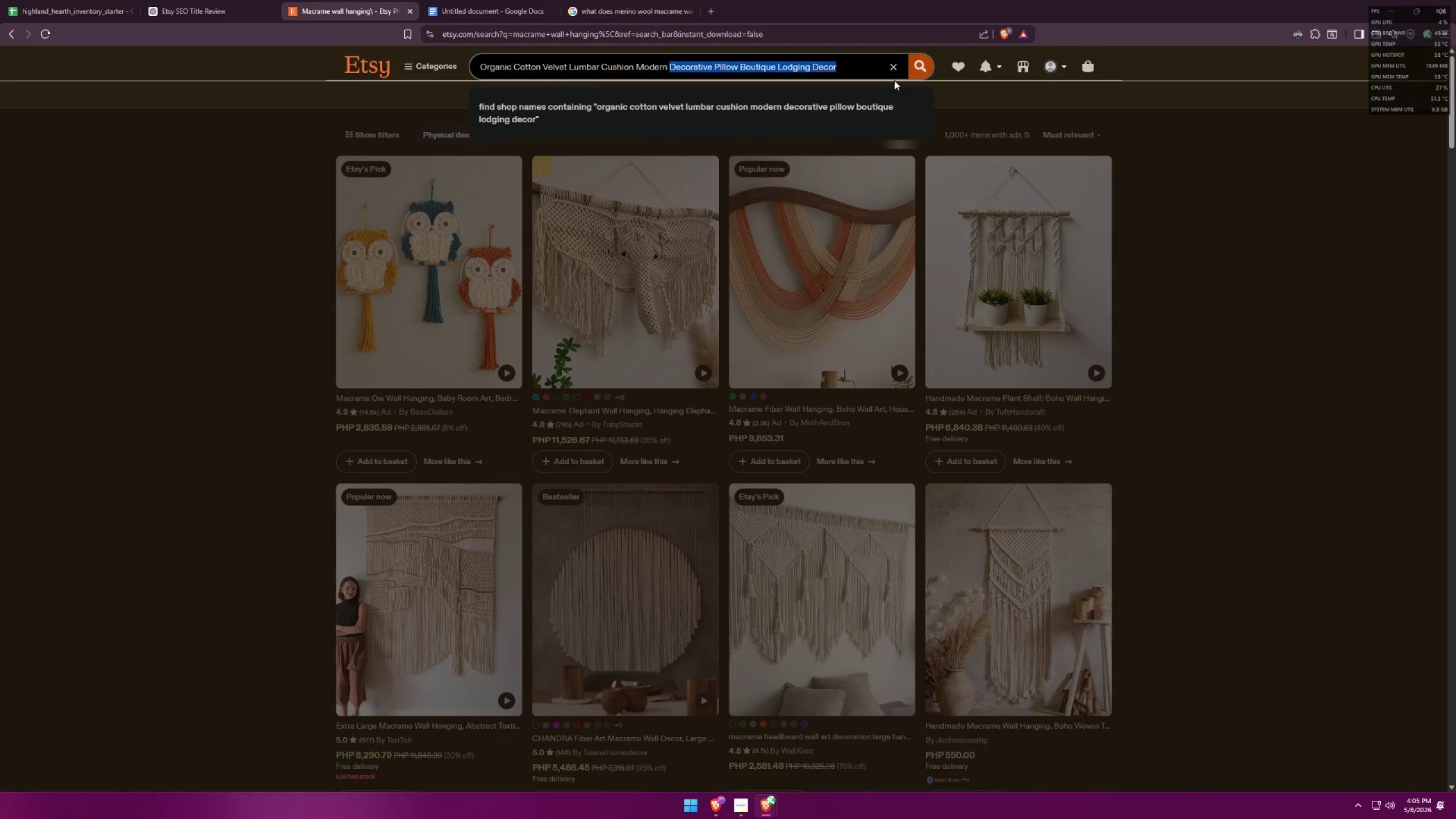 
key(Backspace)
 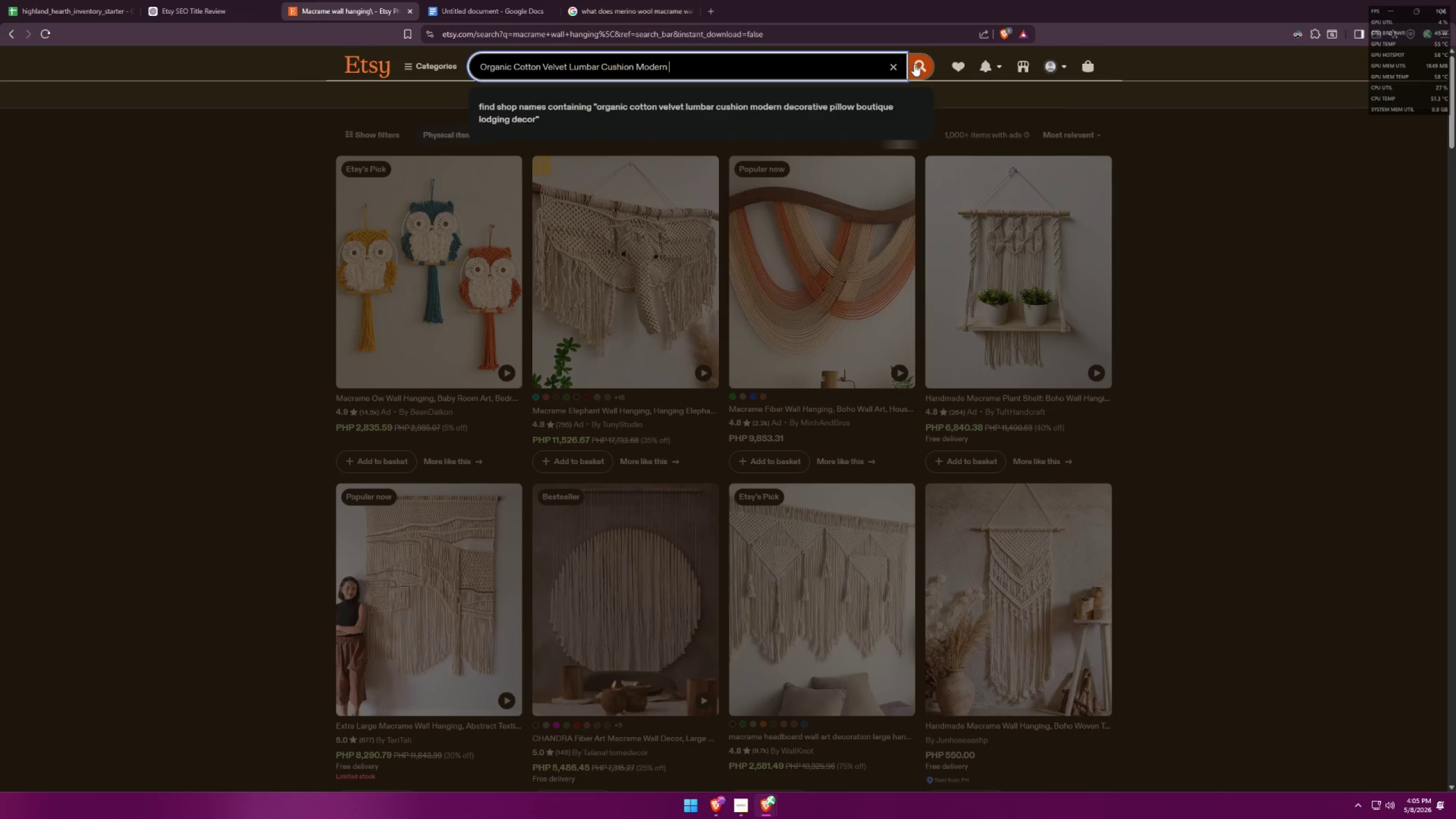 
left_click([917, 64])
 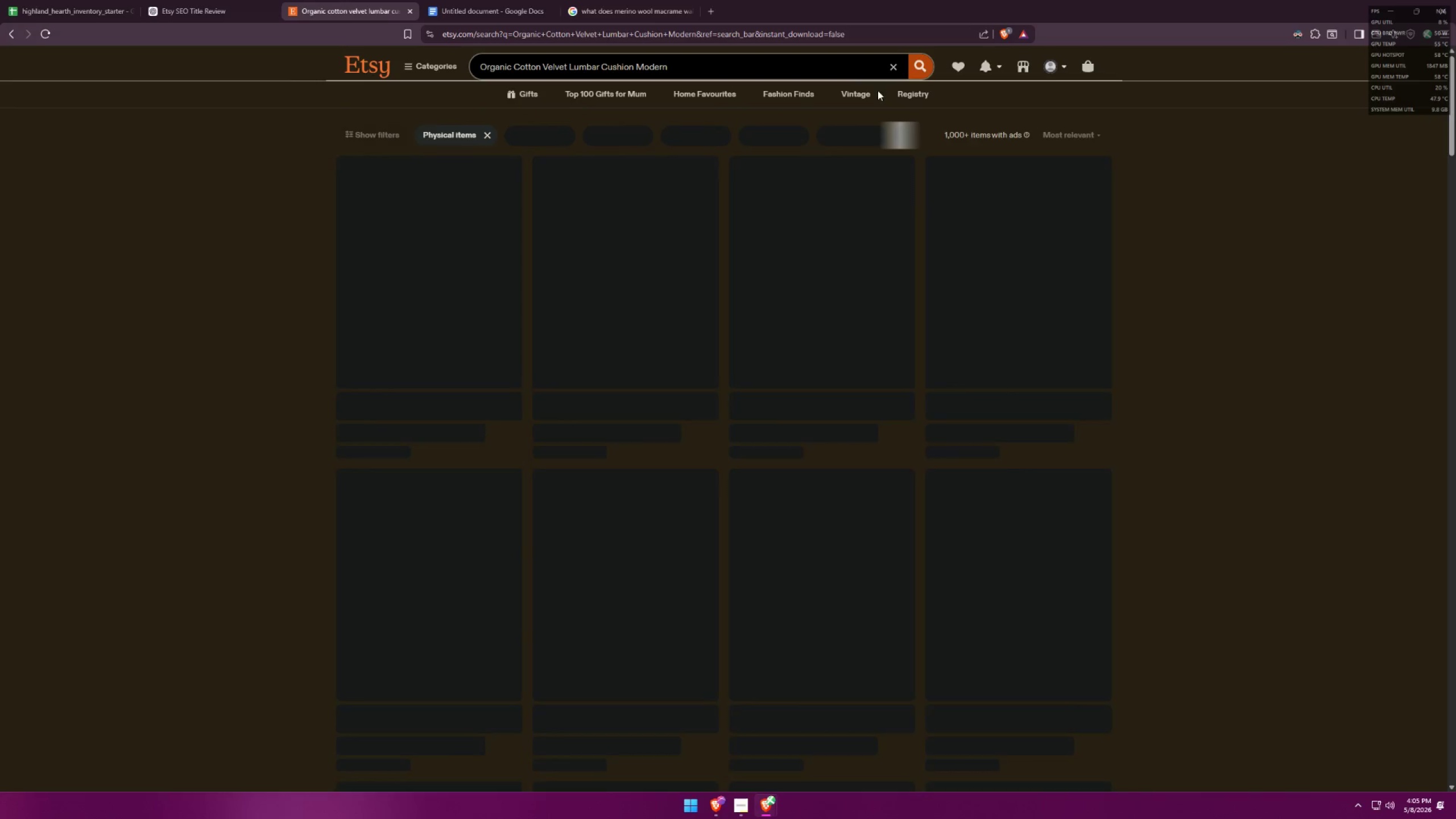 
mouse_move([863, 99])
 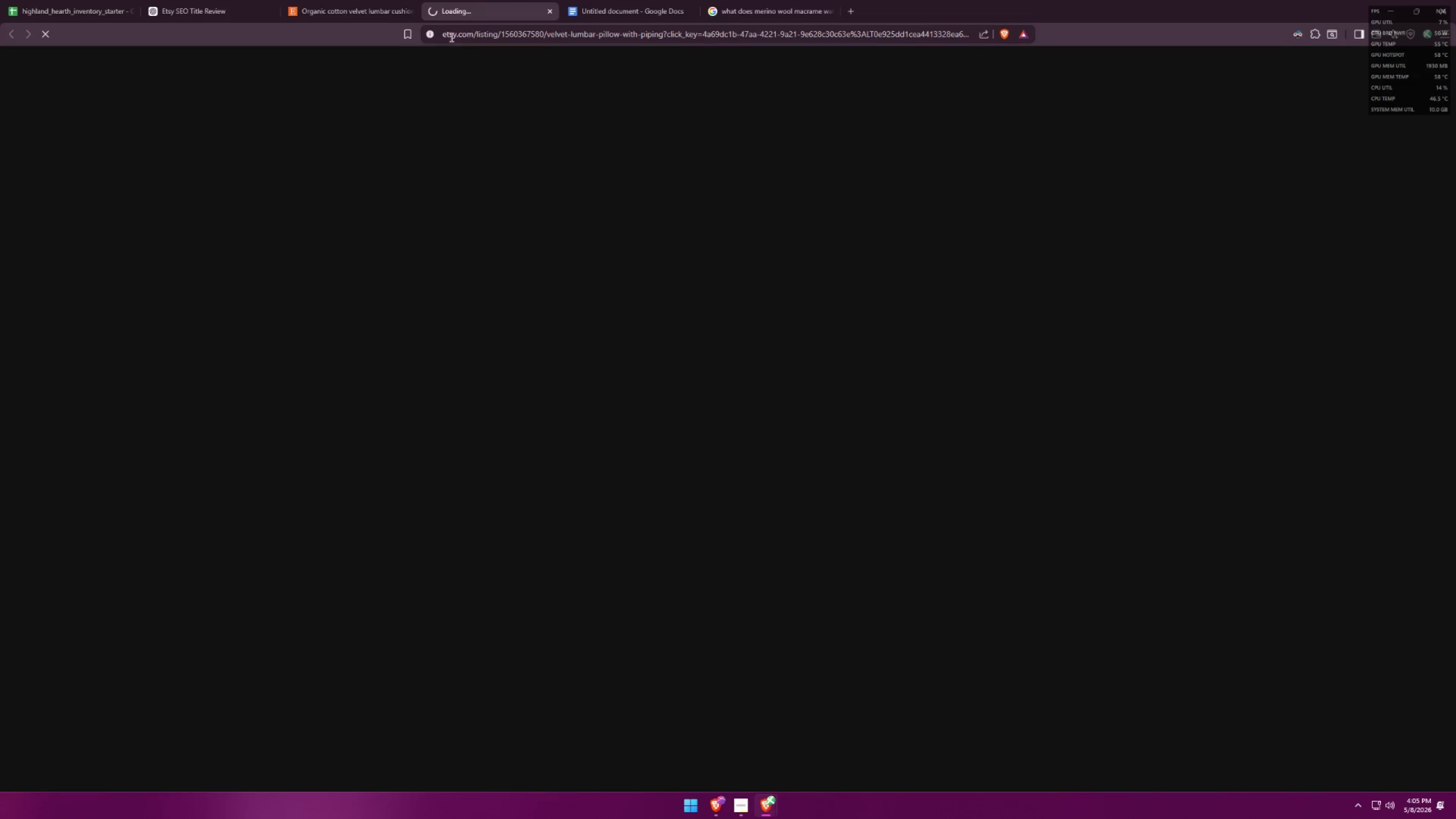 
wait(5.44)
 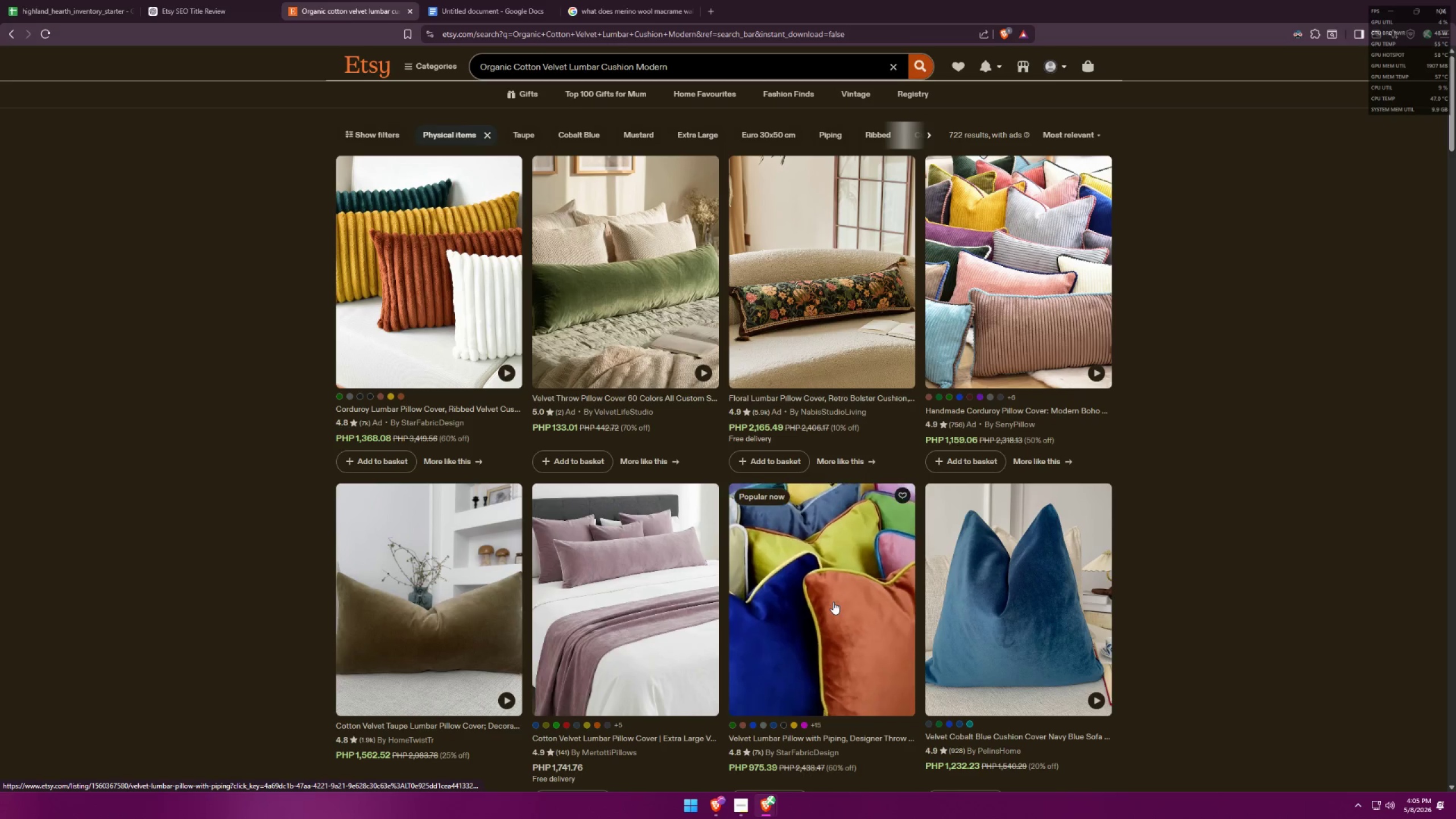 
left_click([469, 1])
 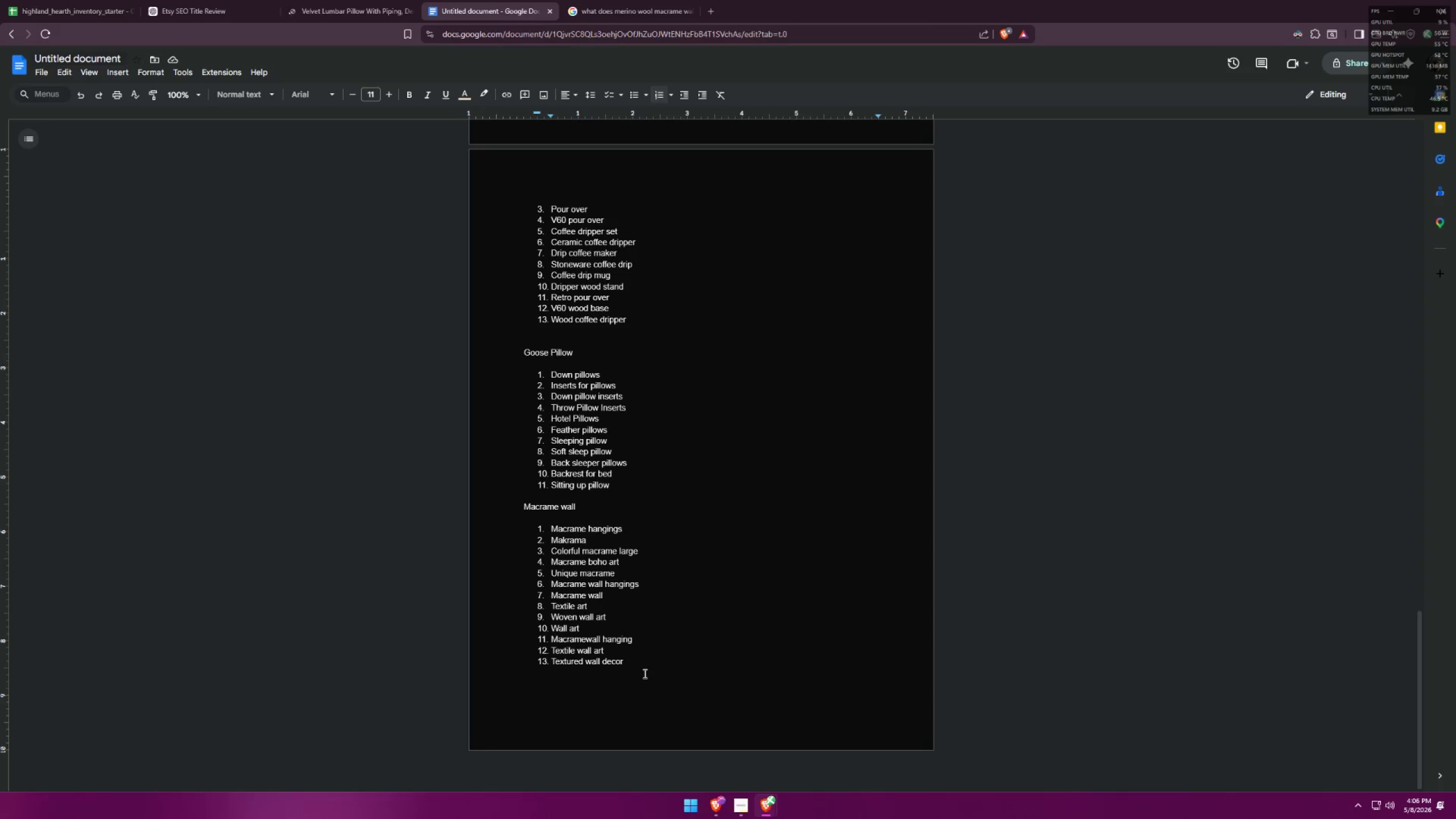 
key(Enter)
 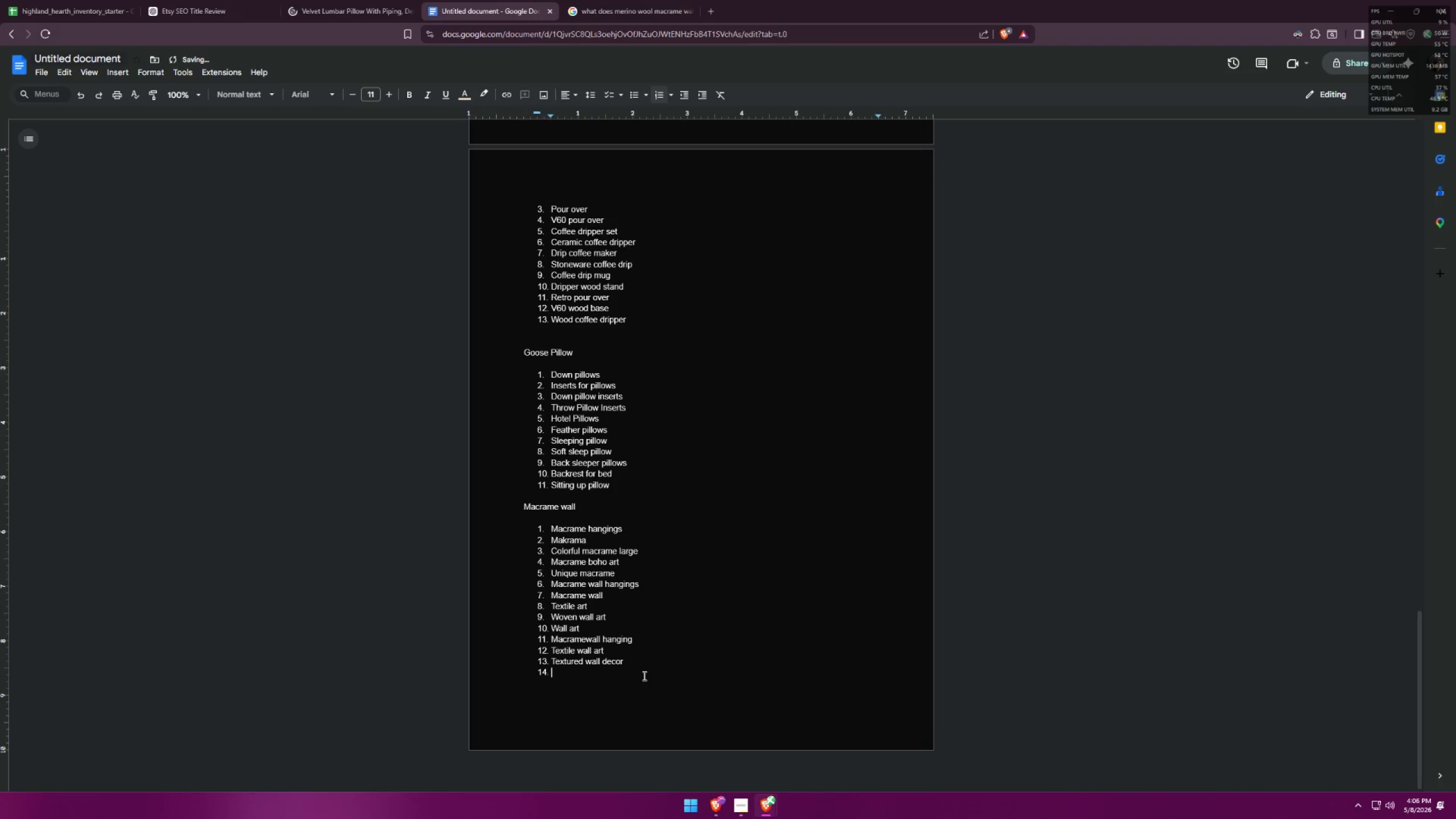 
key(Enter)
 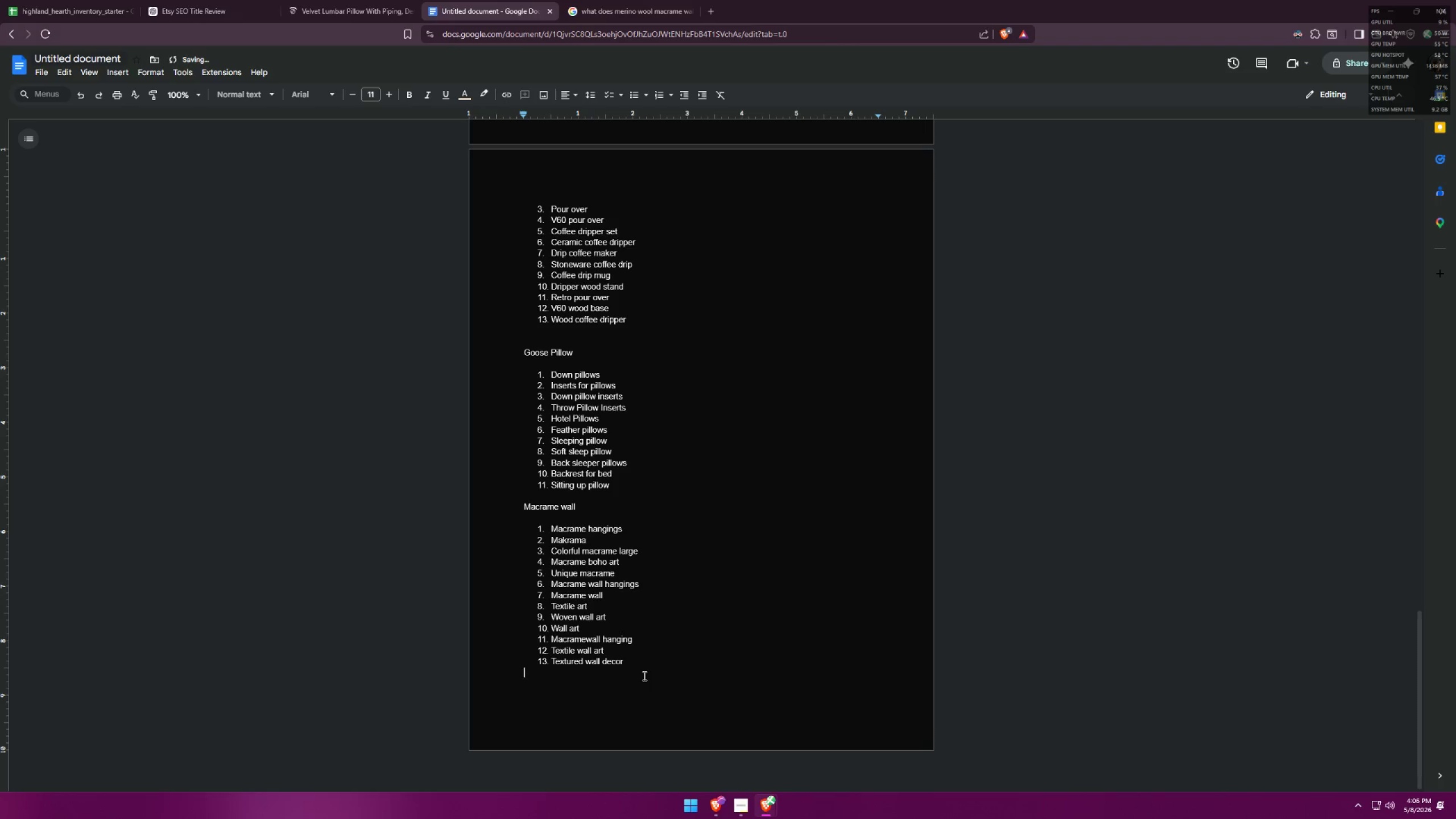 
key(Enter)
 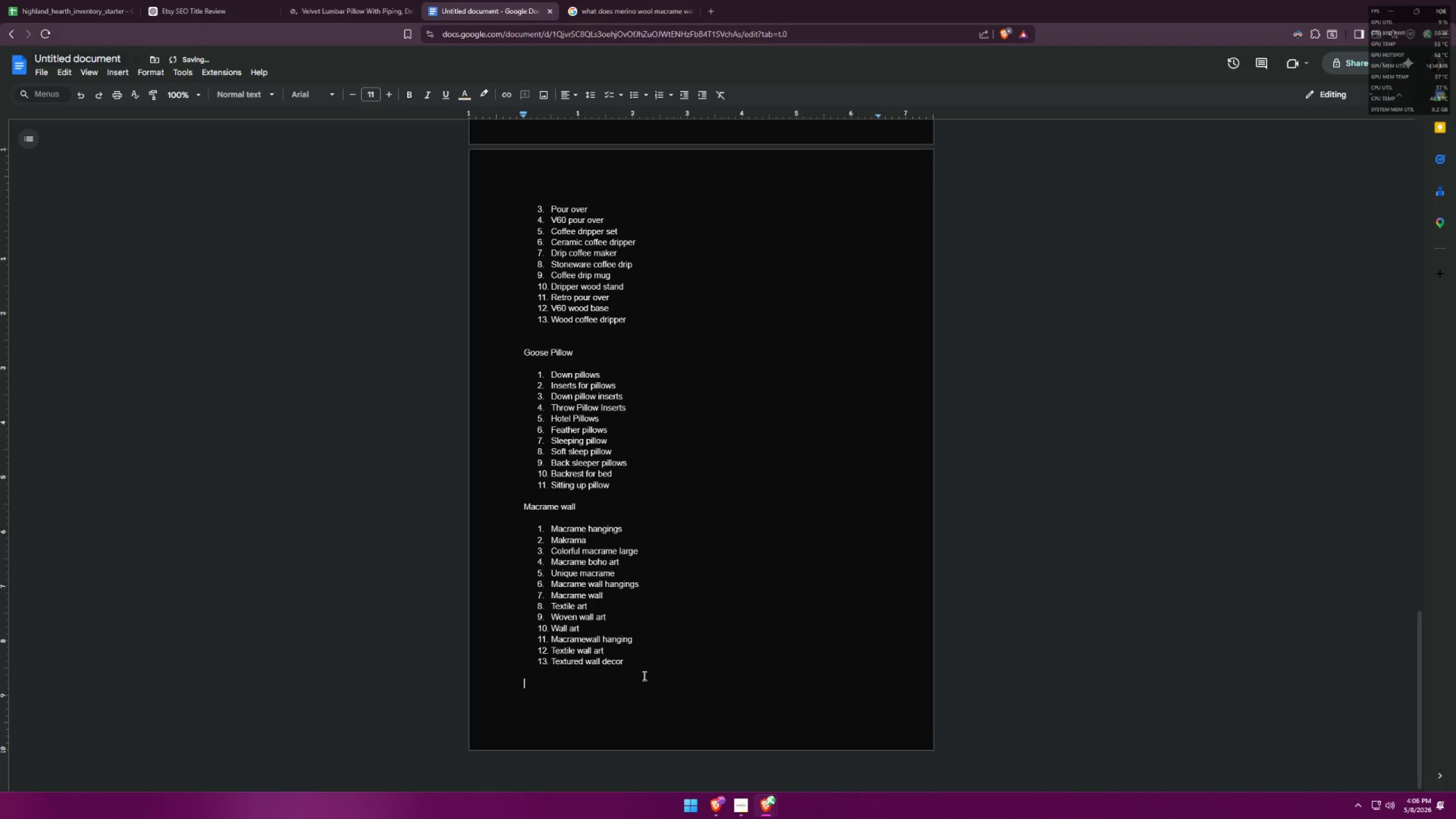 
key(Alt+AltLeft)
 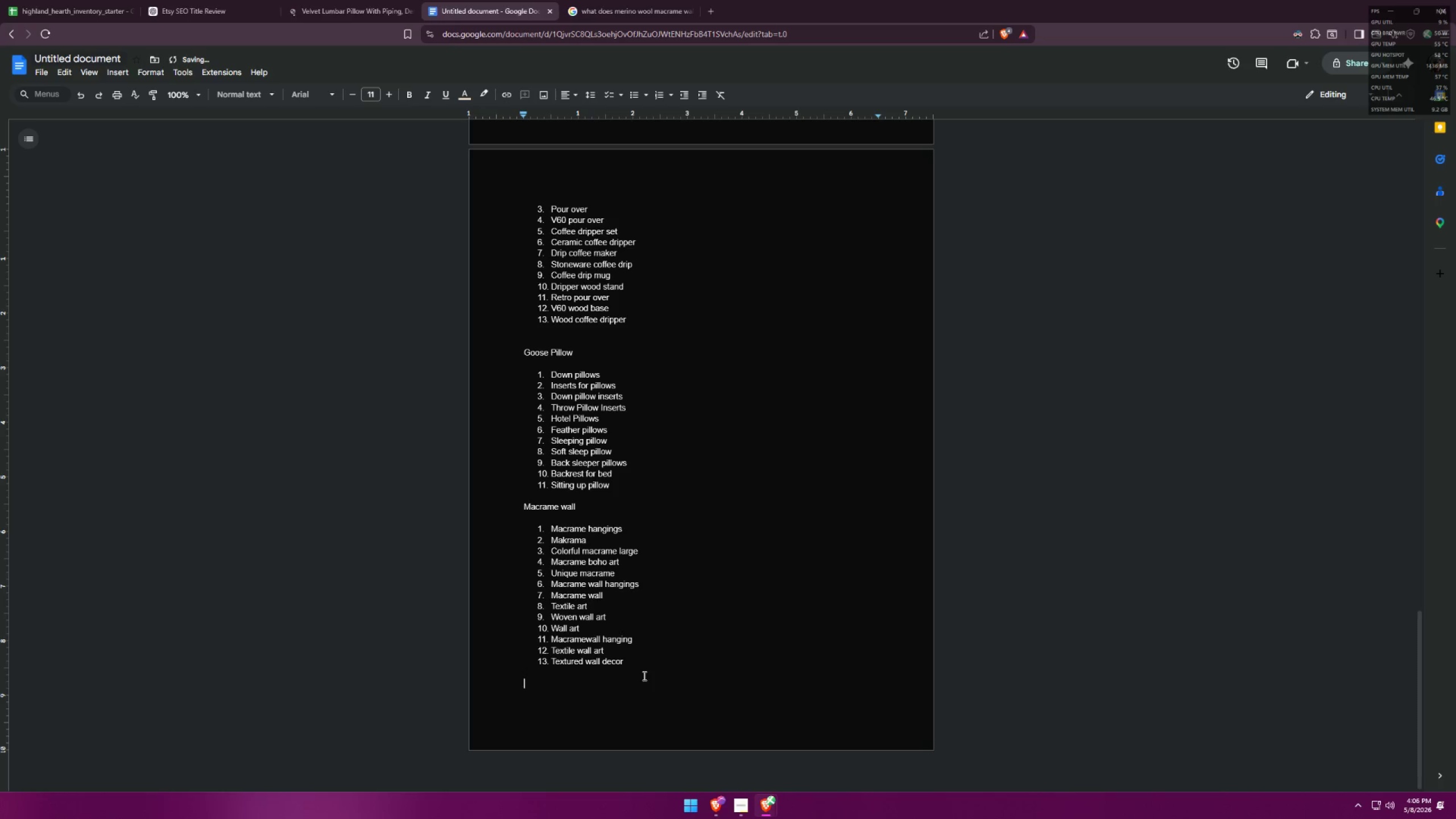 
key(Alt+Tab)
 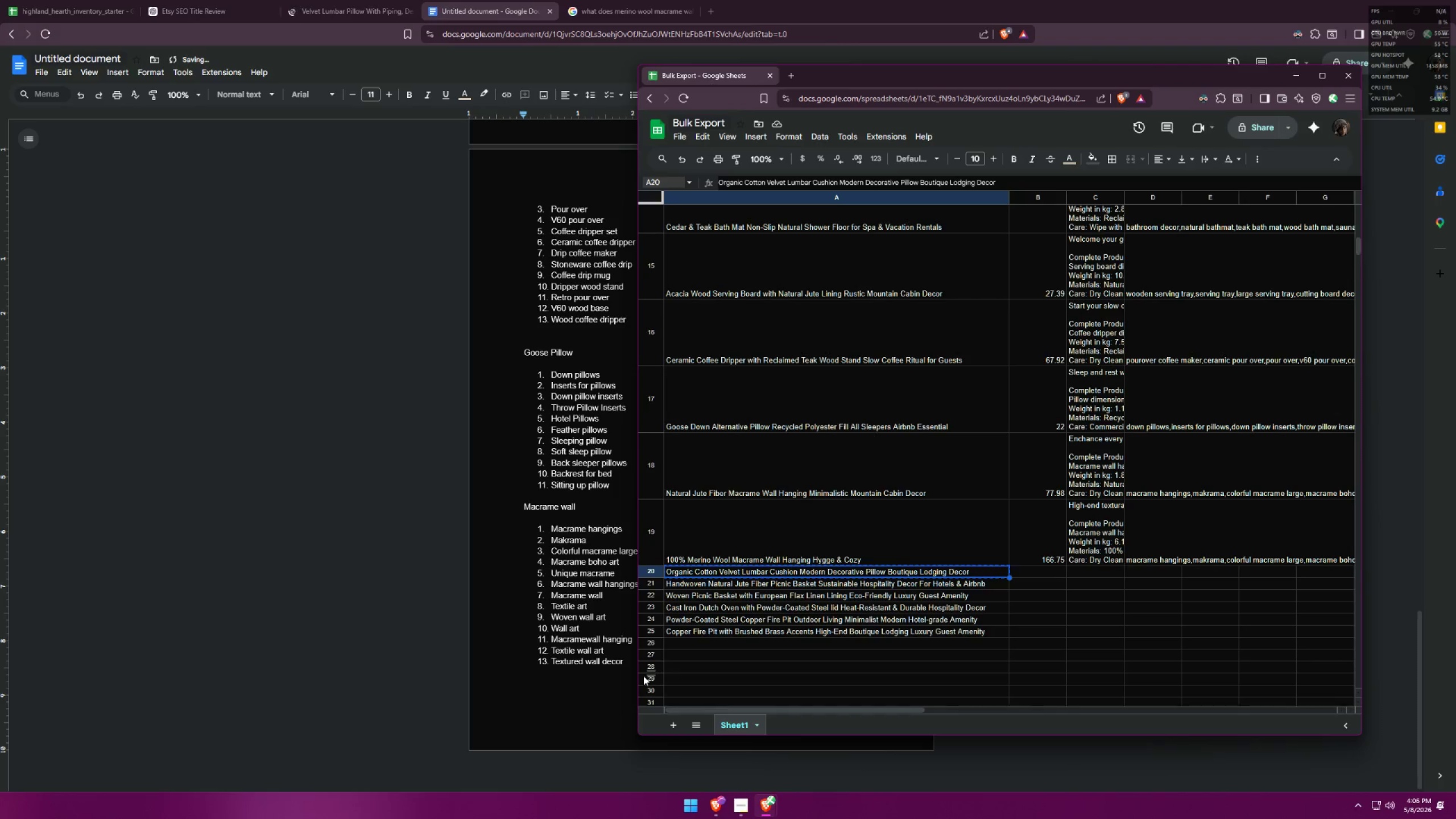 
key(Alt+AltLeft)
 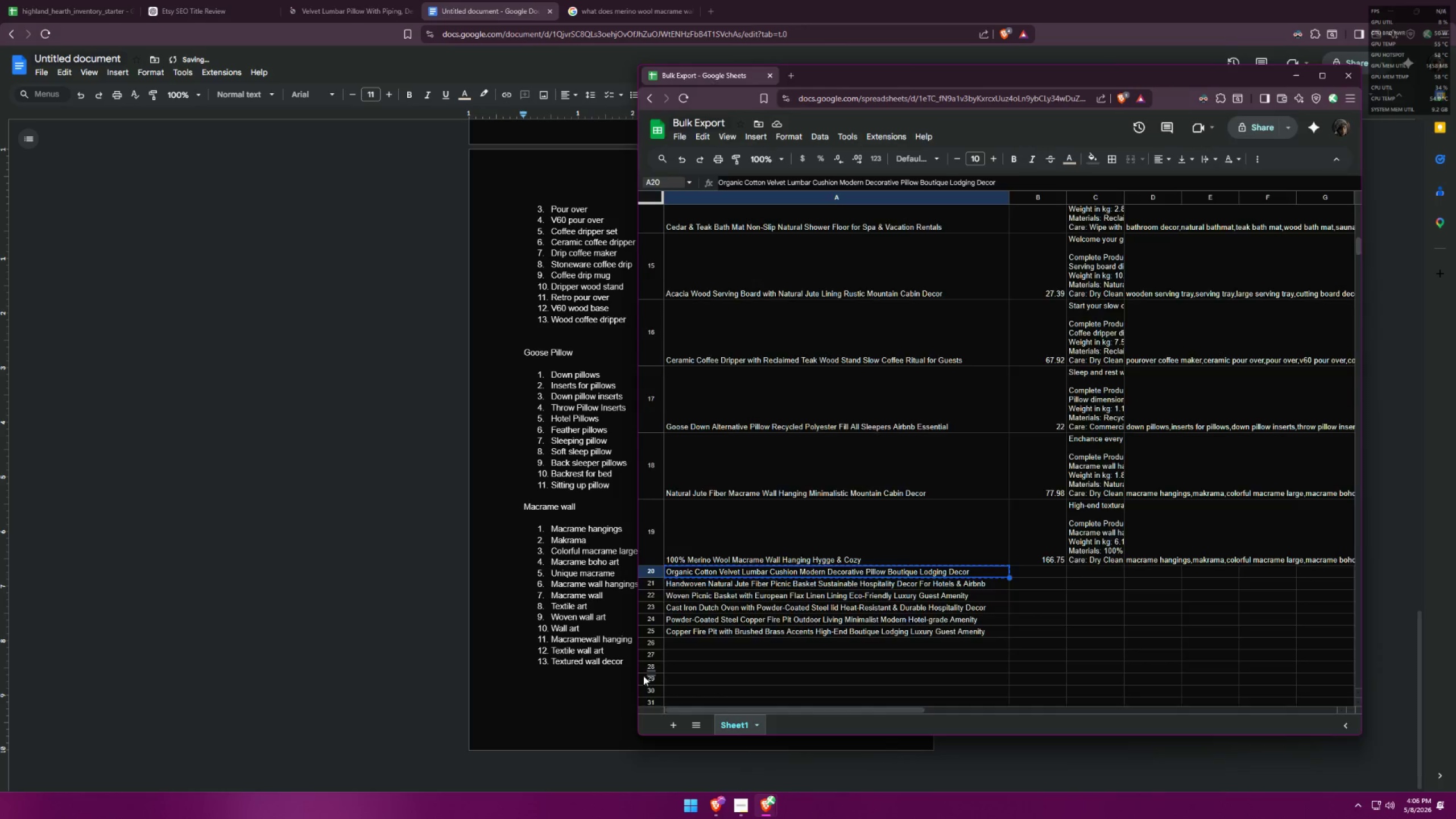 
key(Tab)
type(velvet lumbar pillow)
 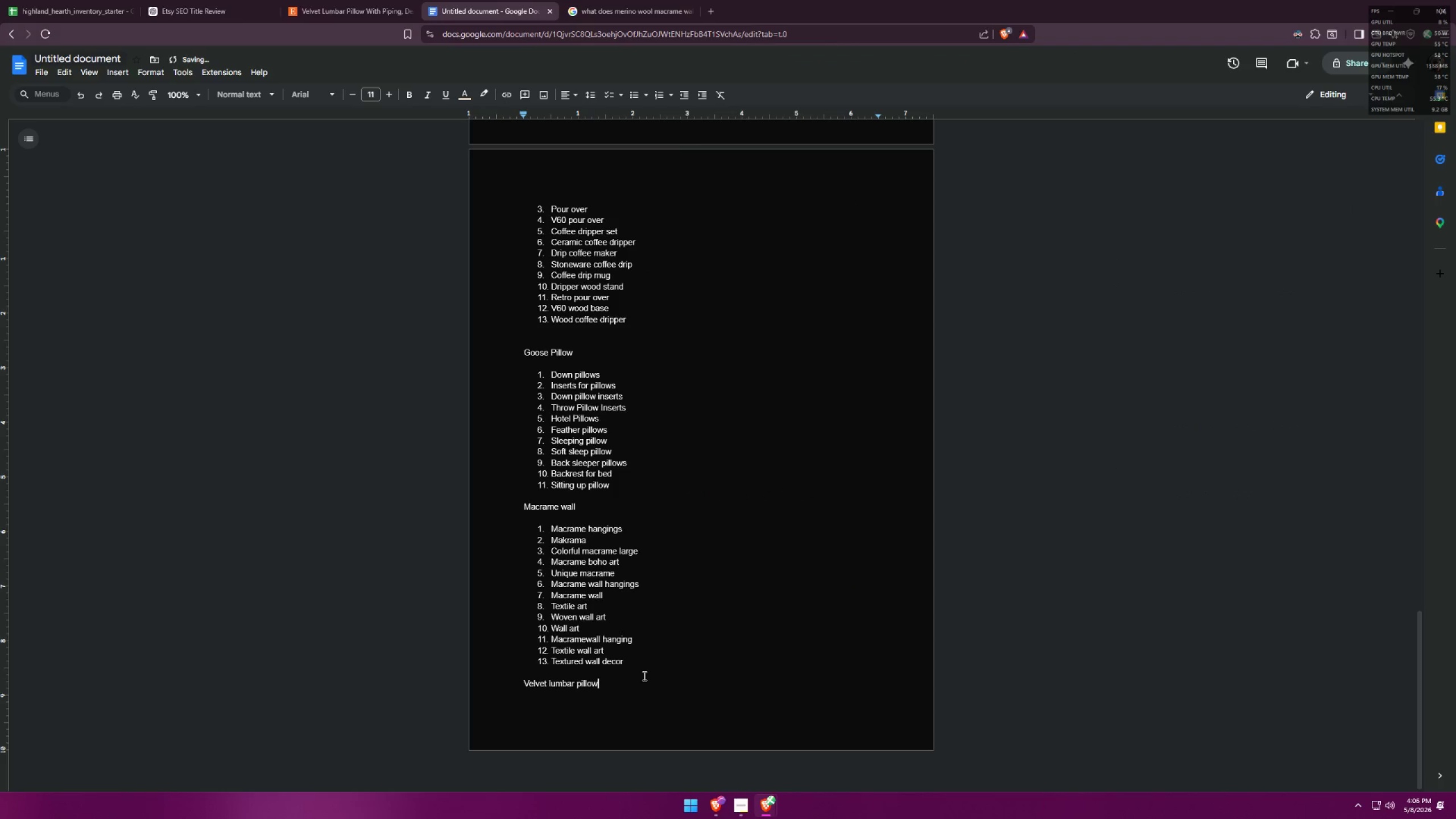 
key(Enter)
 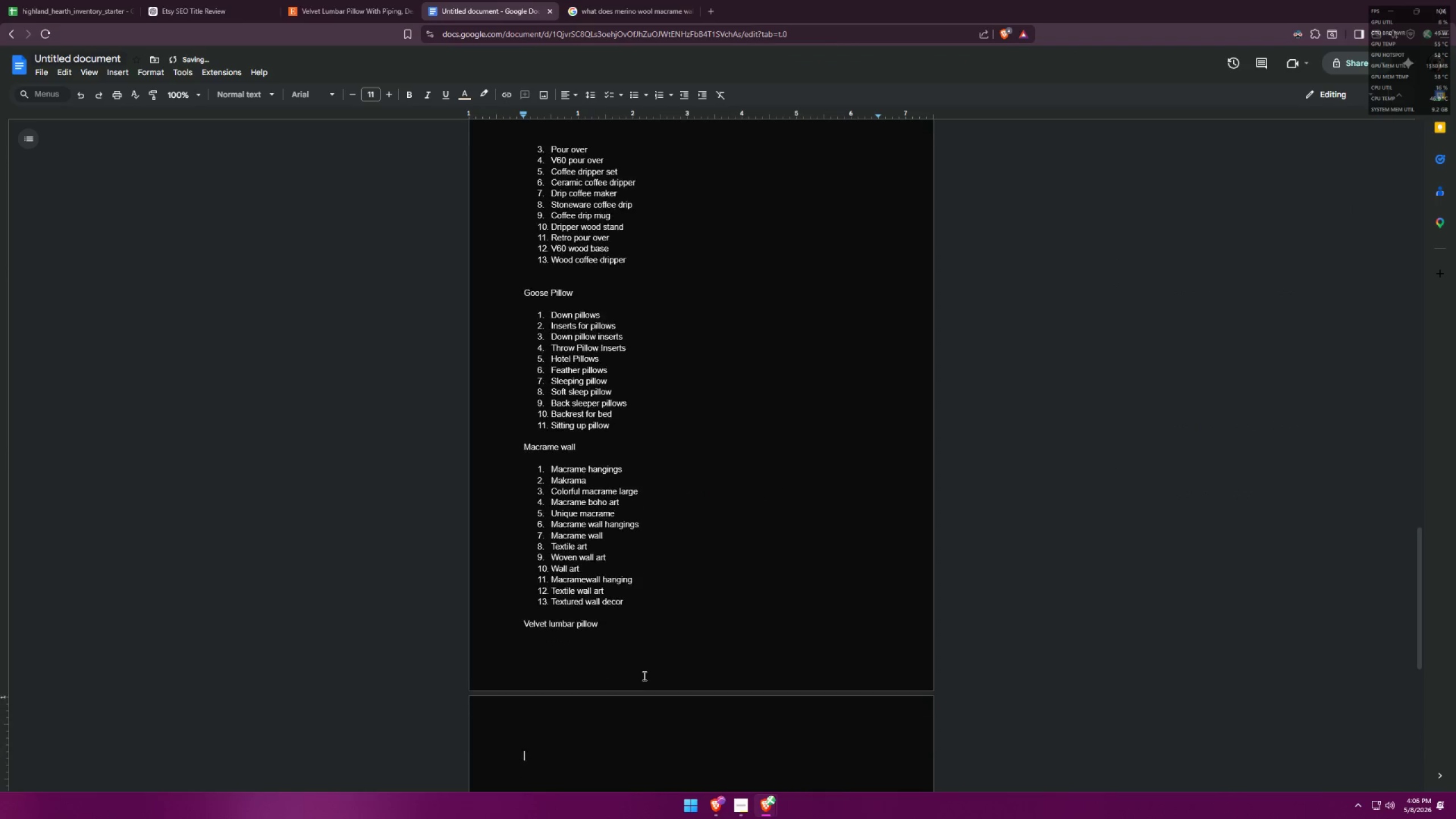 
key(1)
 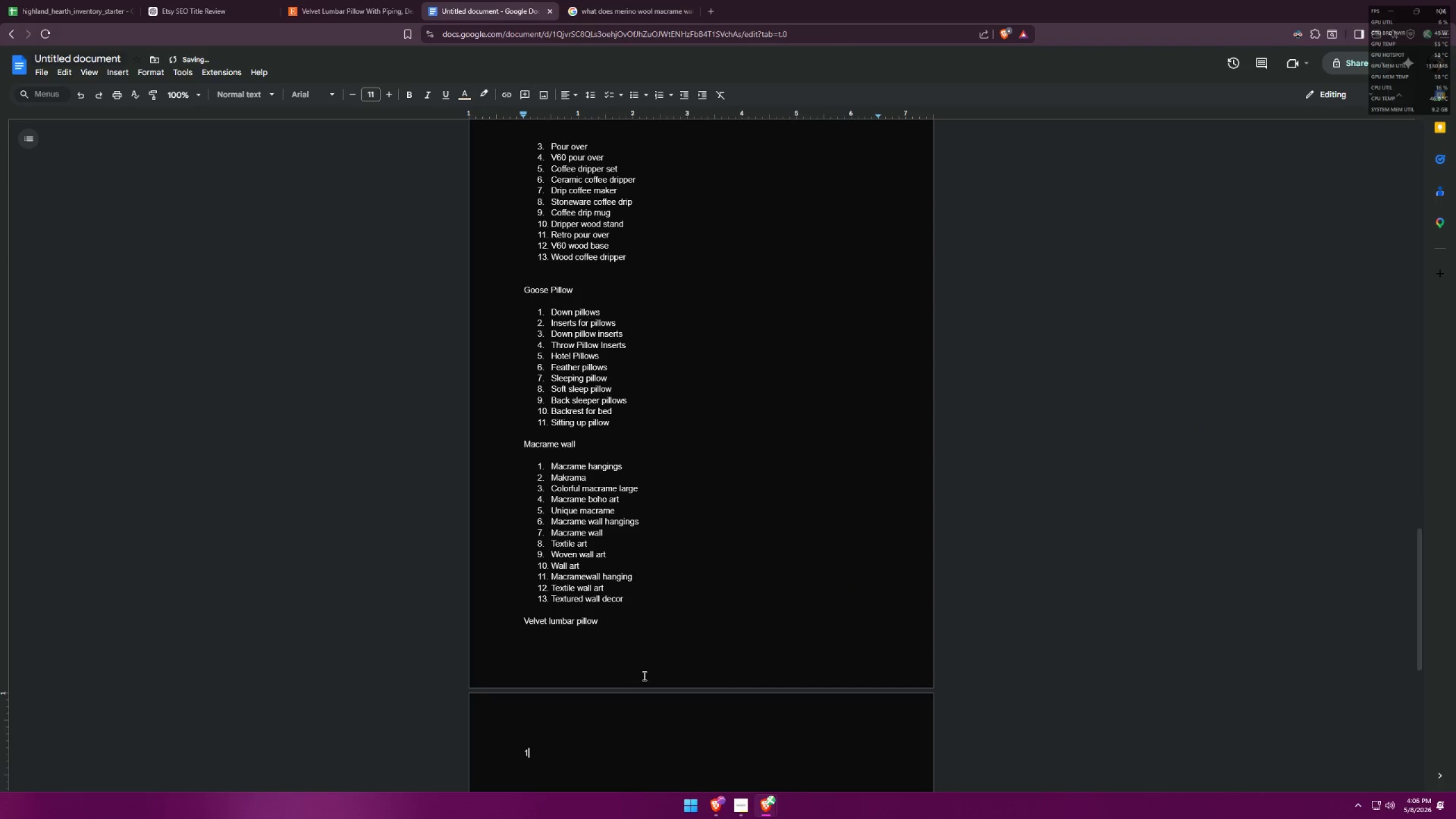 
key(Period)
 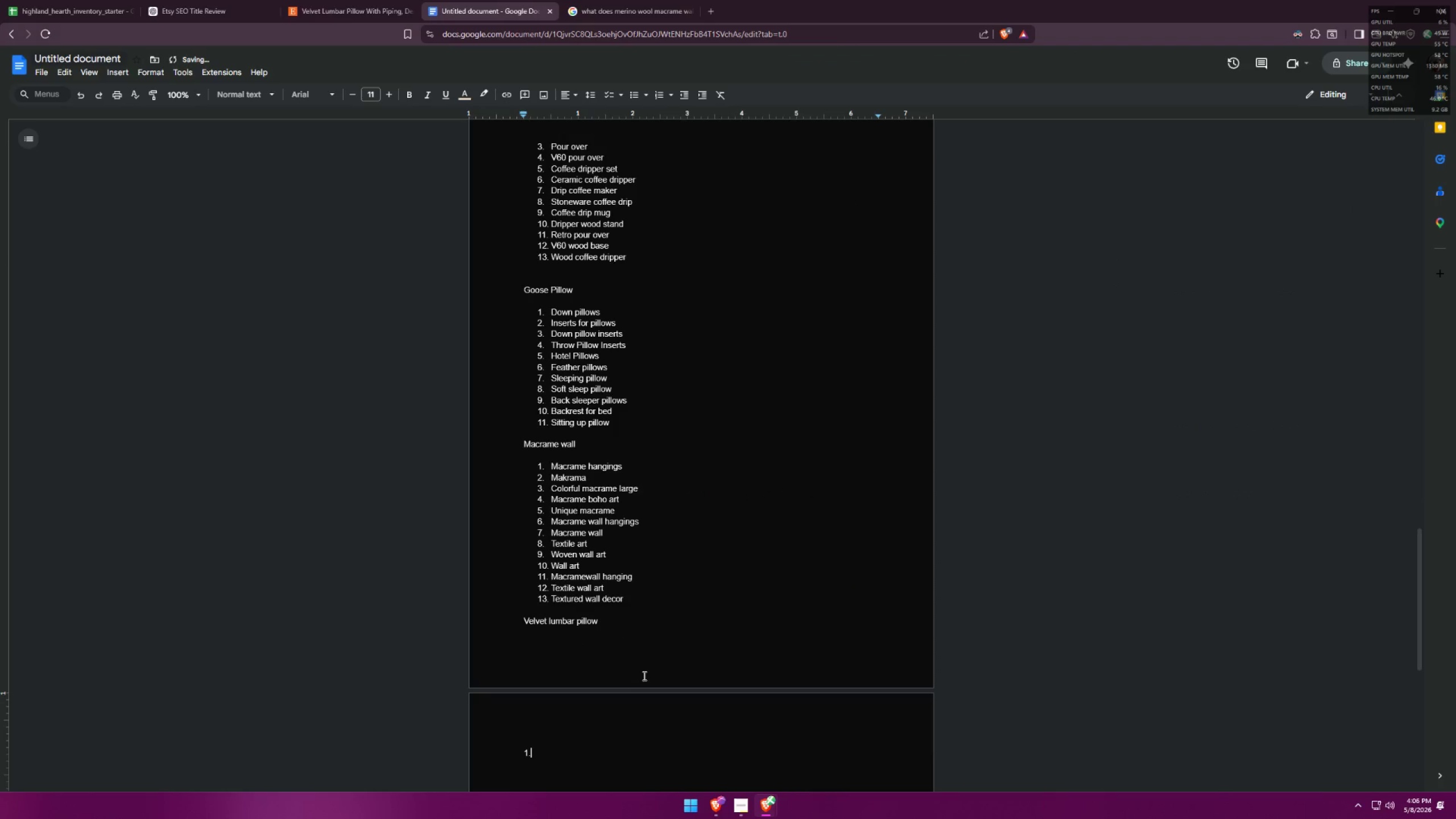 
key(Space)
 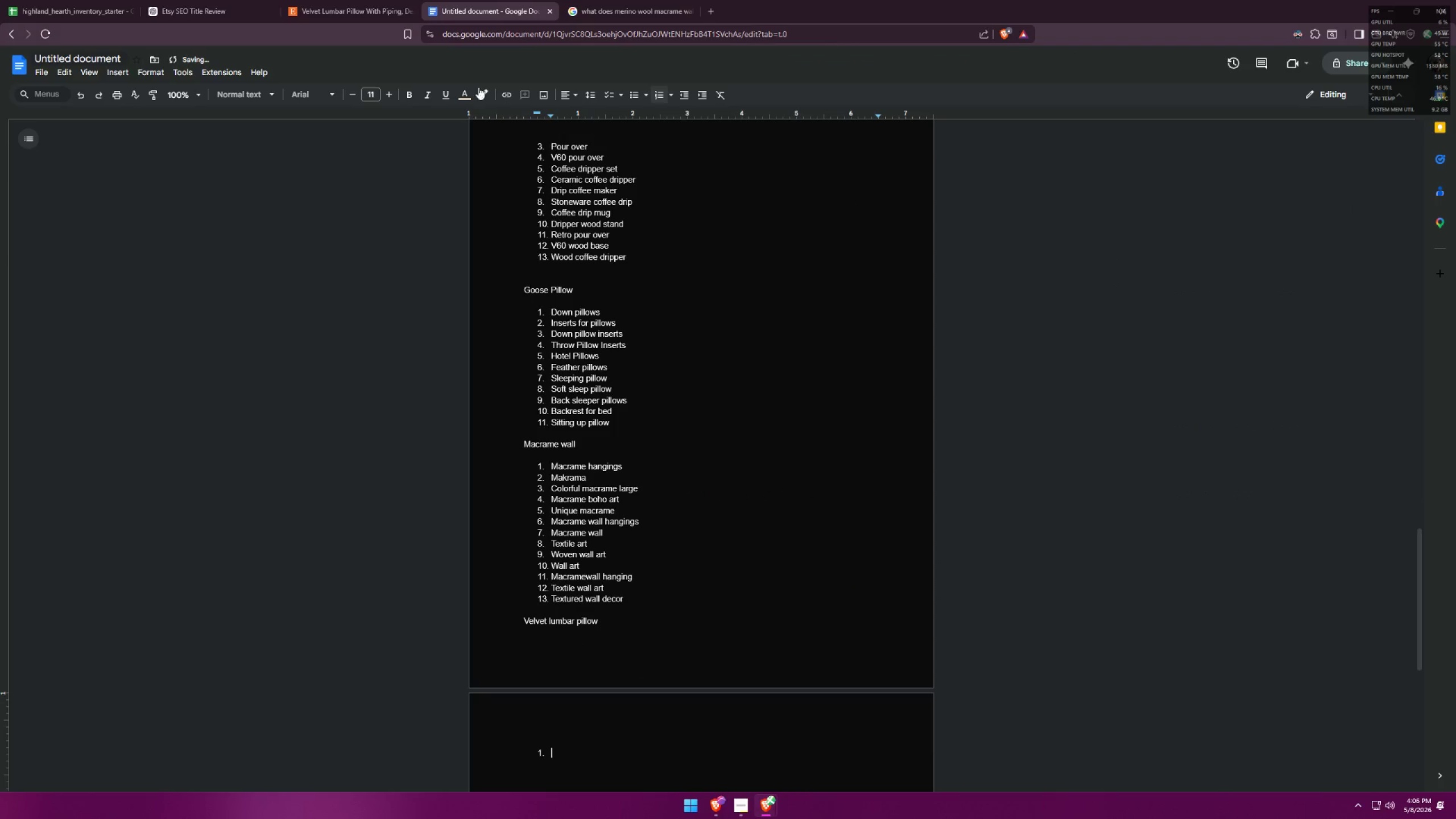 
left_click([322, 0])
 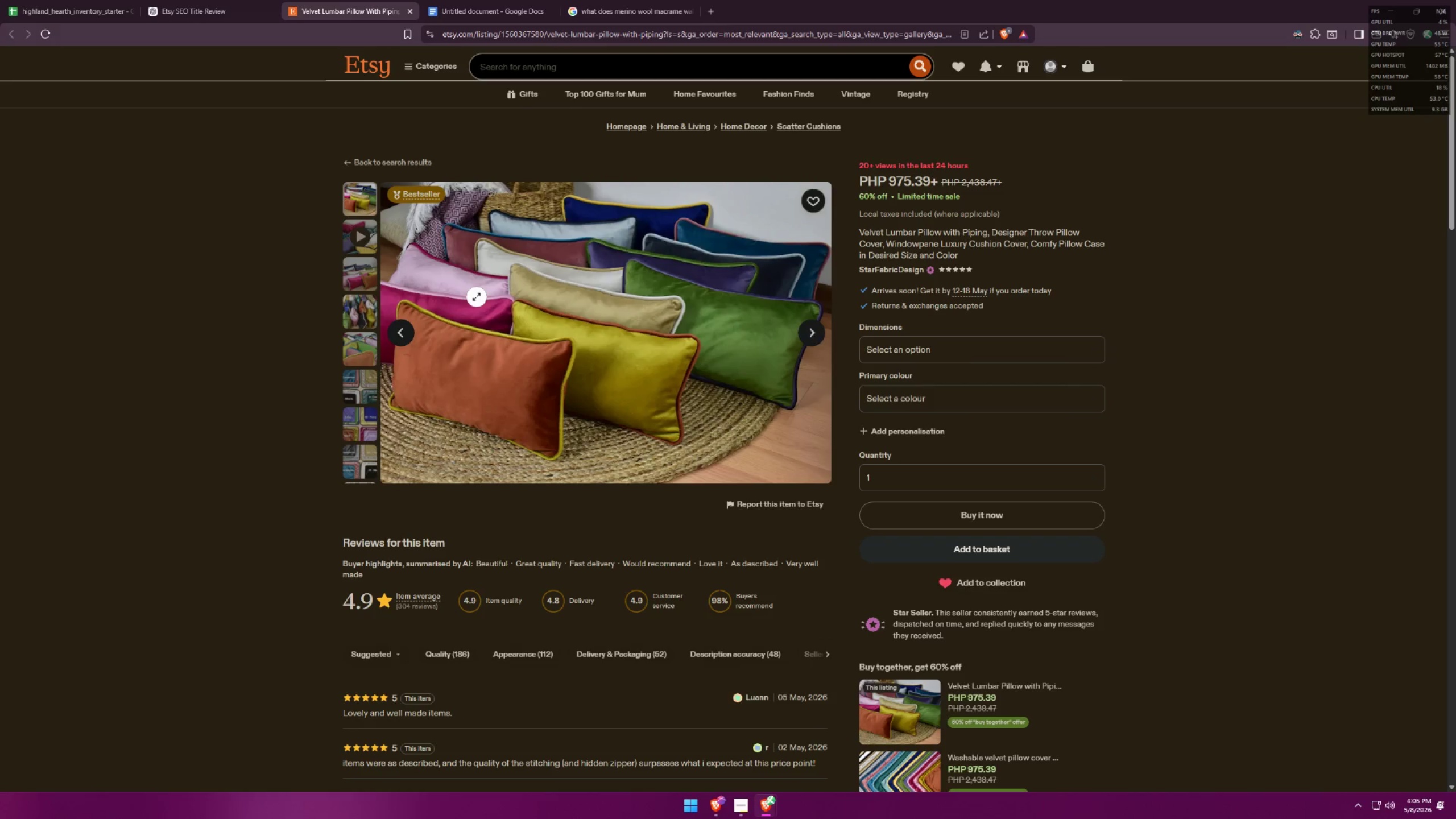 
wait(6.41)
 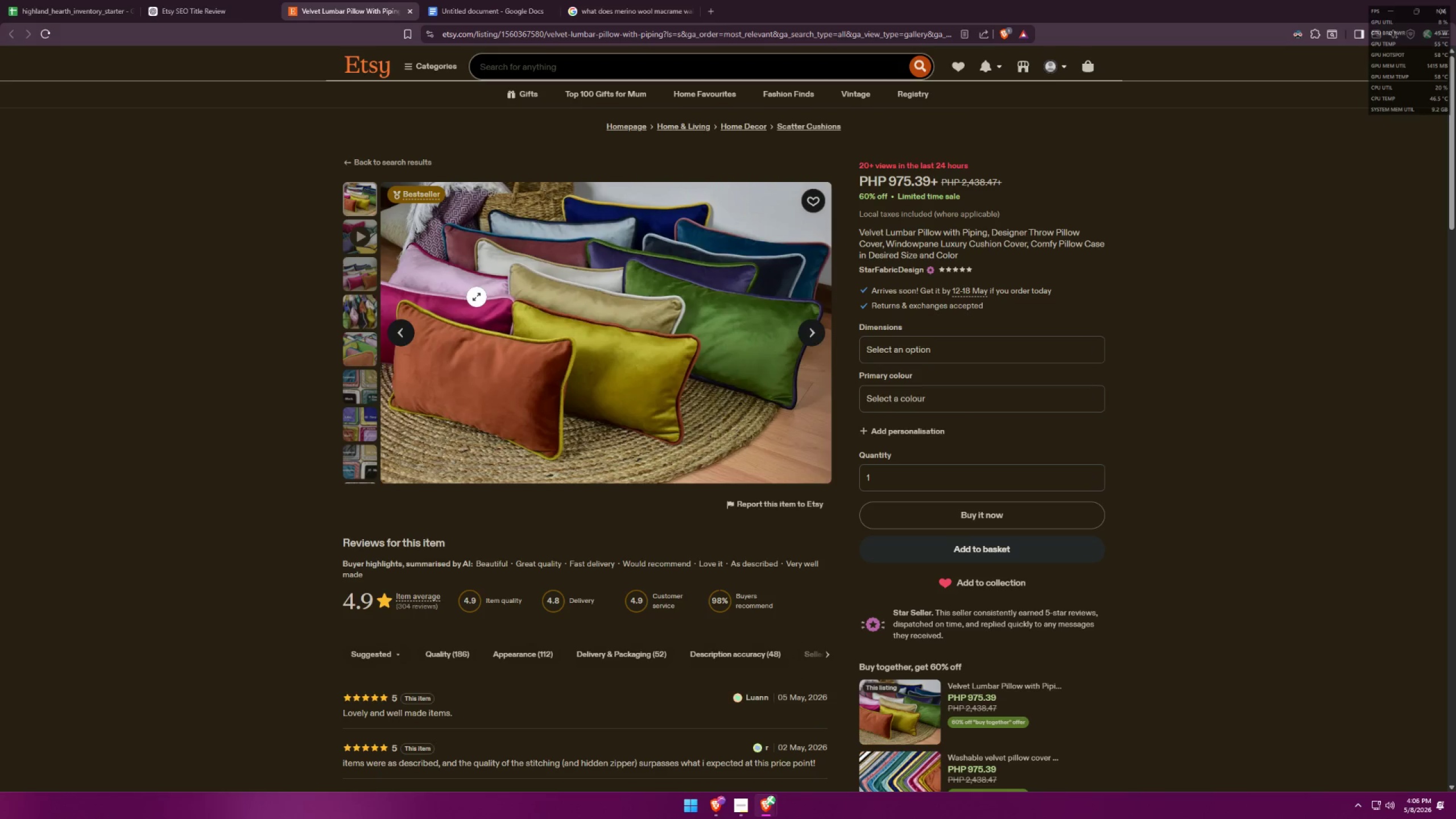 
key(Alt+AltLeft)
 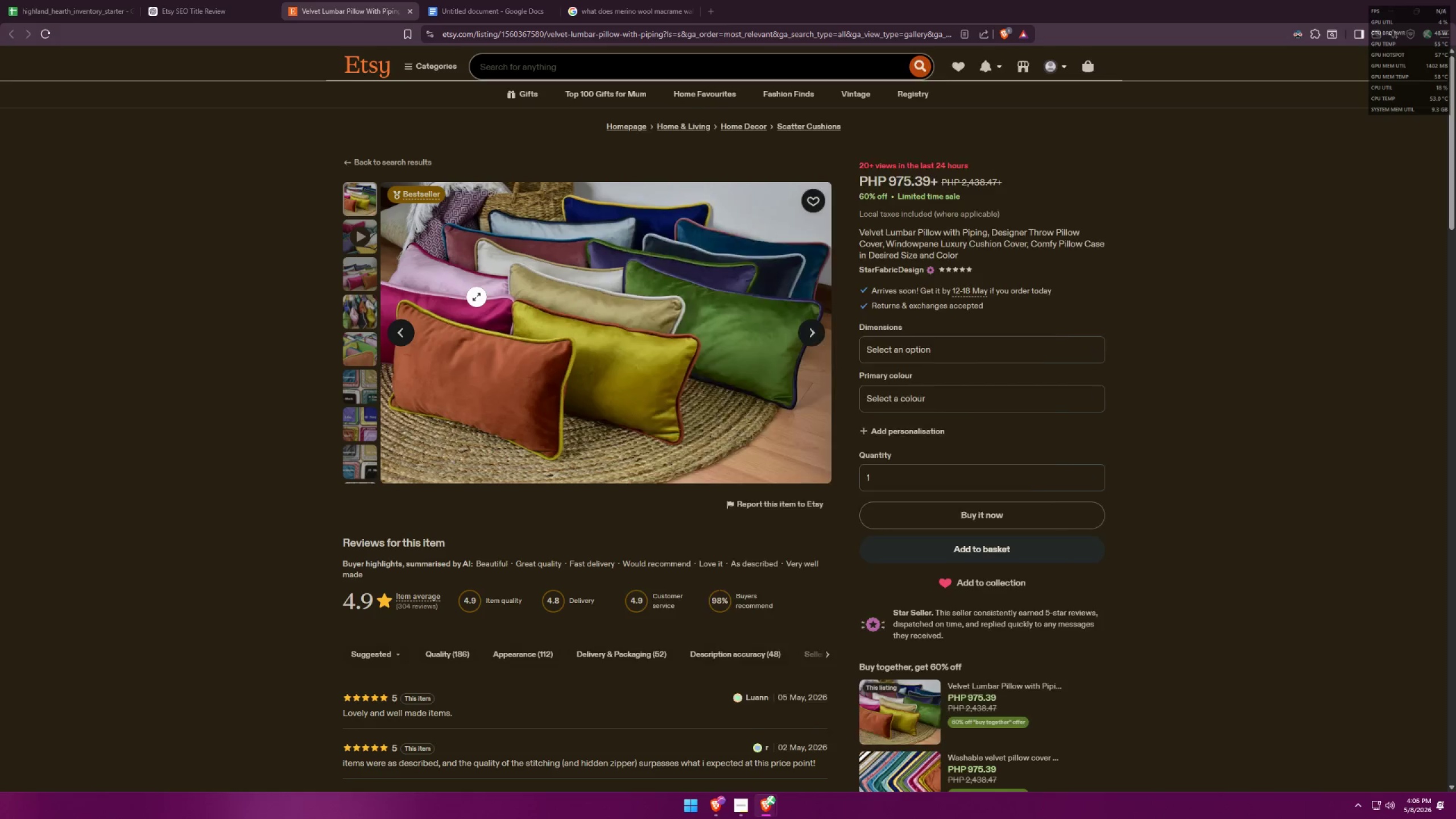 
key(Alt+Tab)
 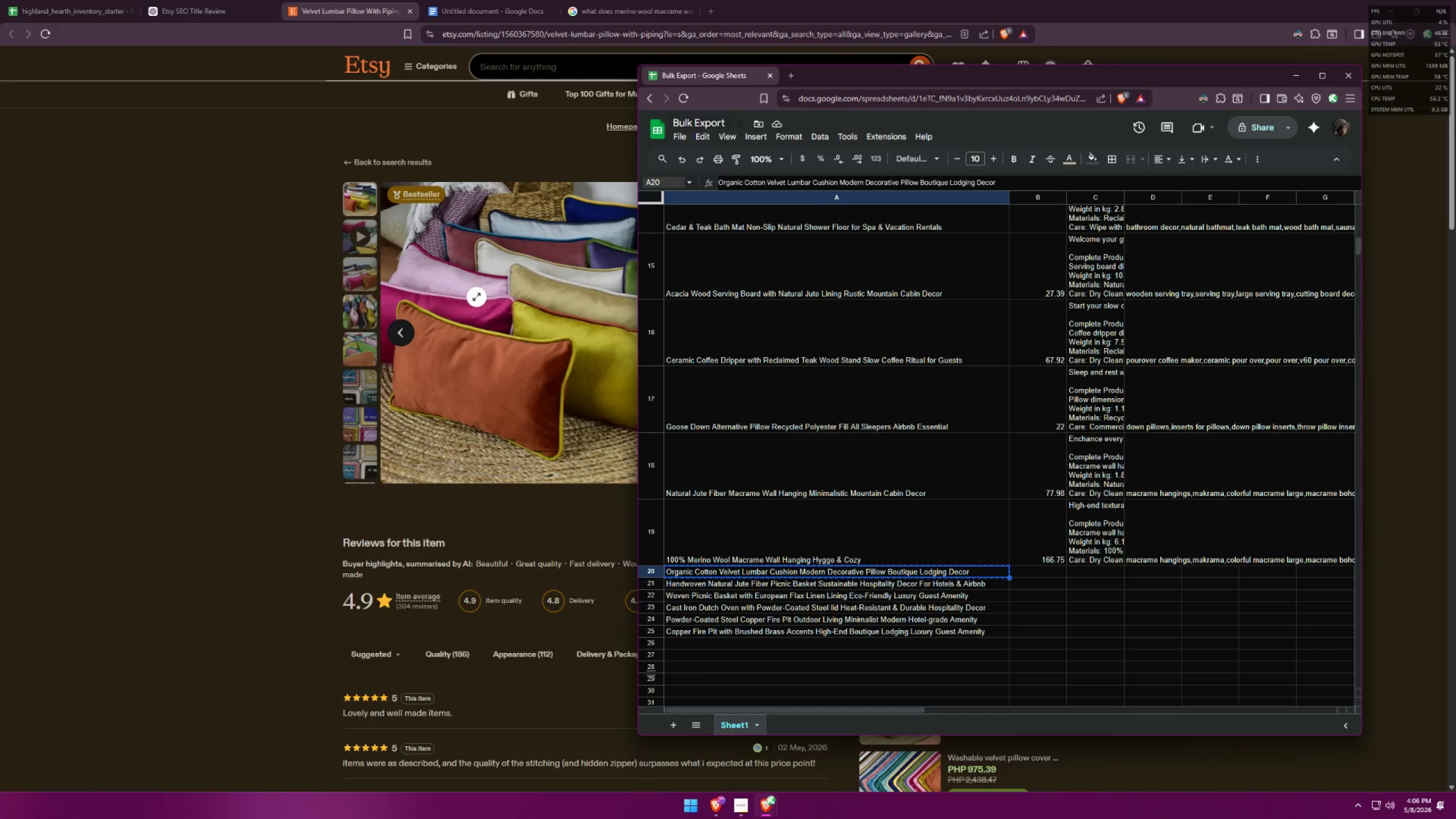 
wait(6.83)
 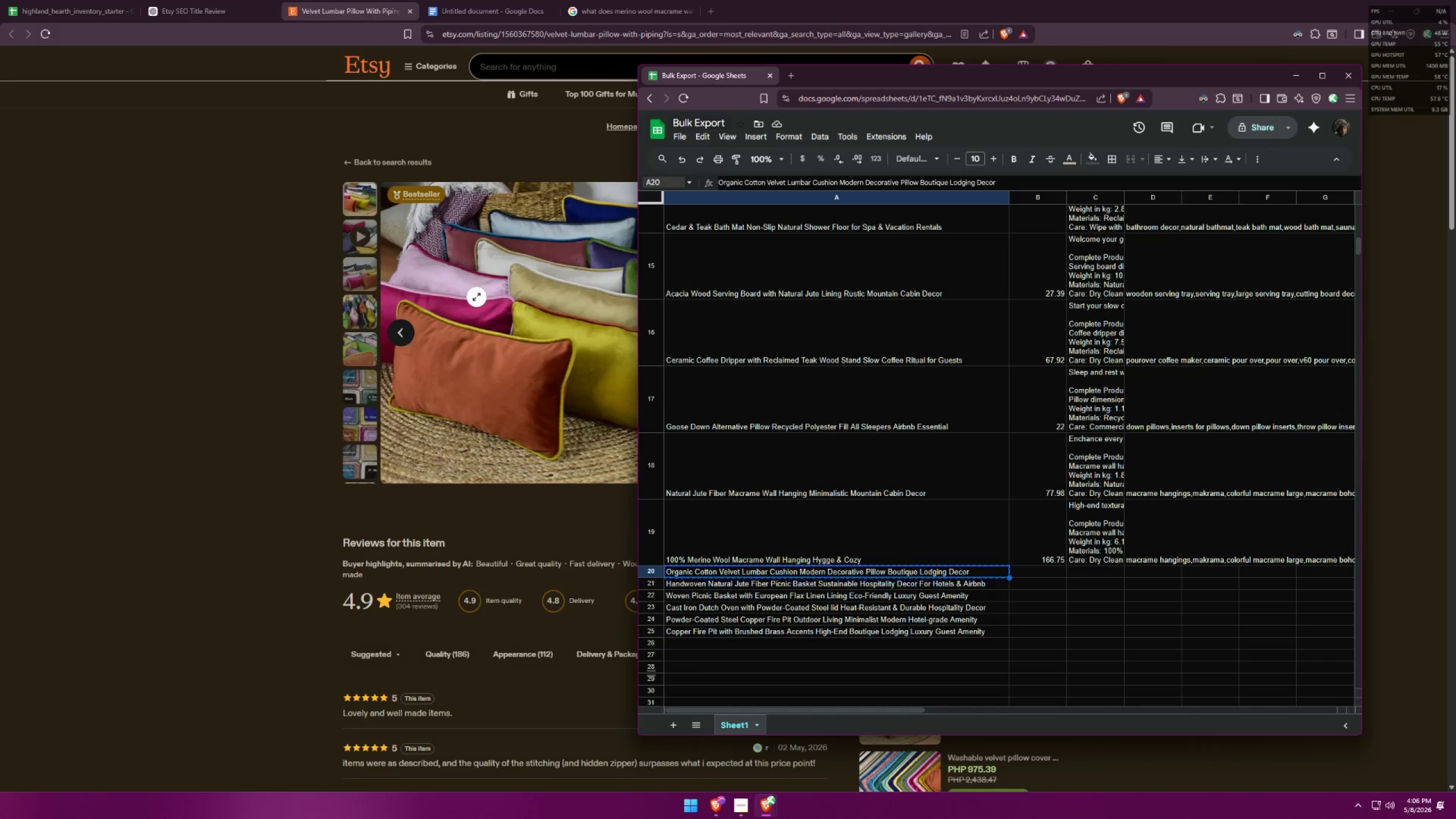 
key(Alt+AltLeft)
 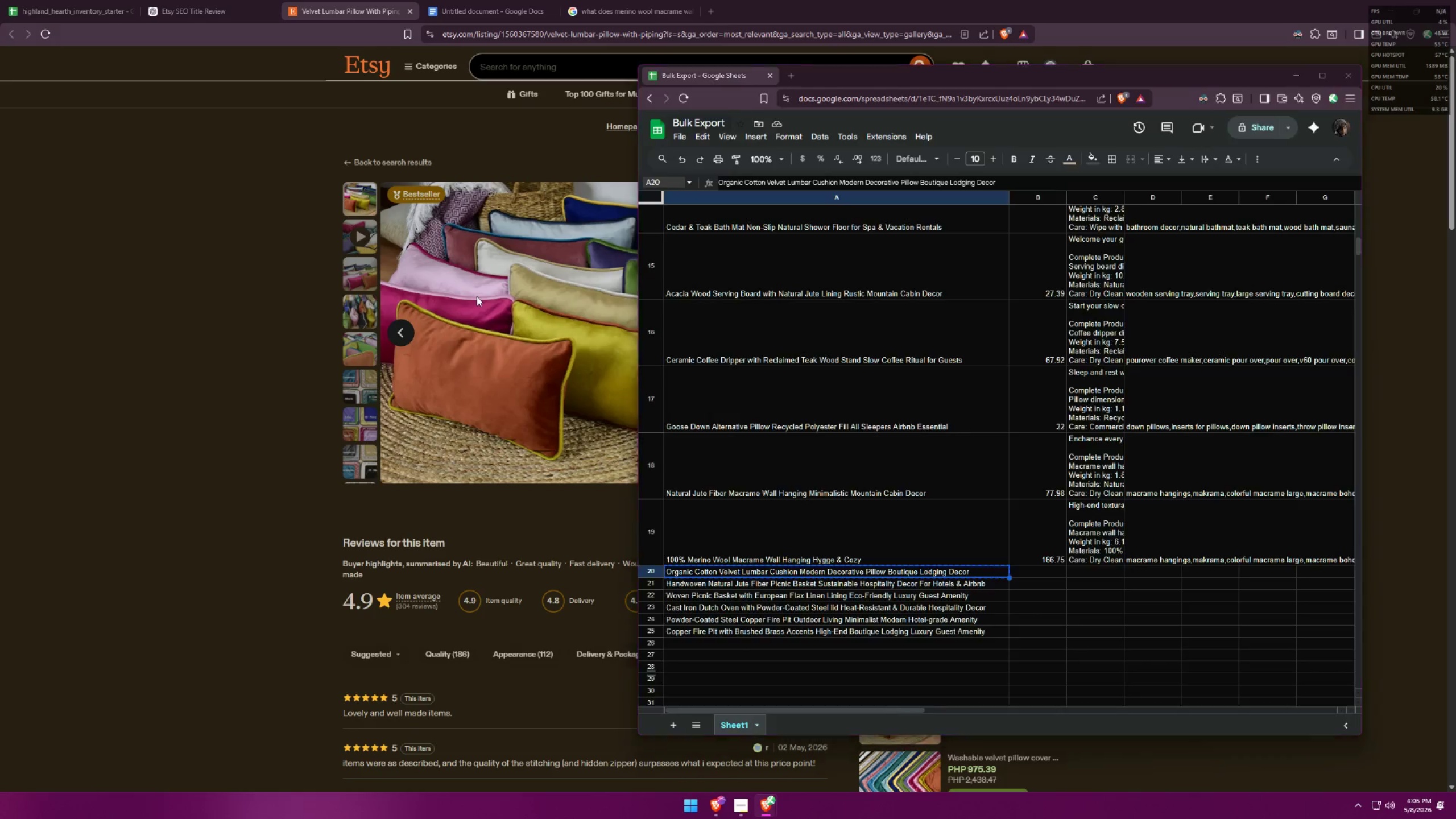 
key(Alt+Tab)
 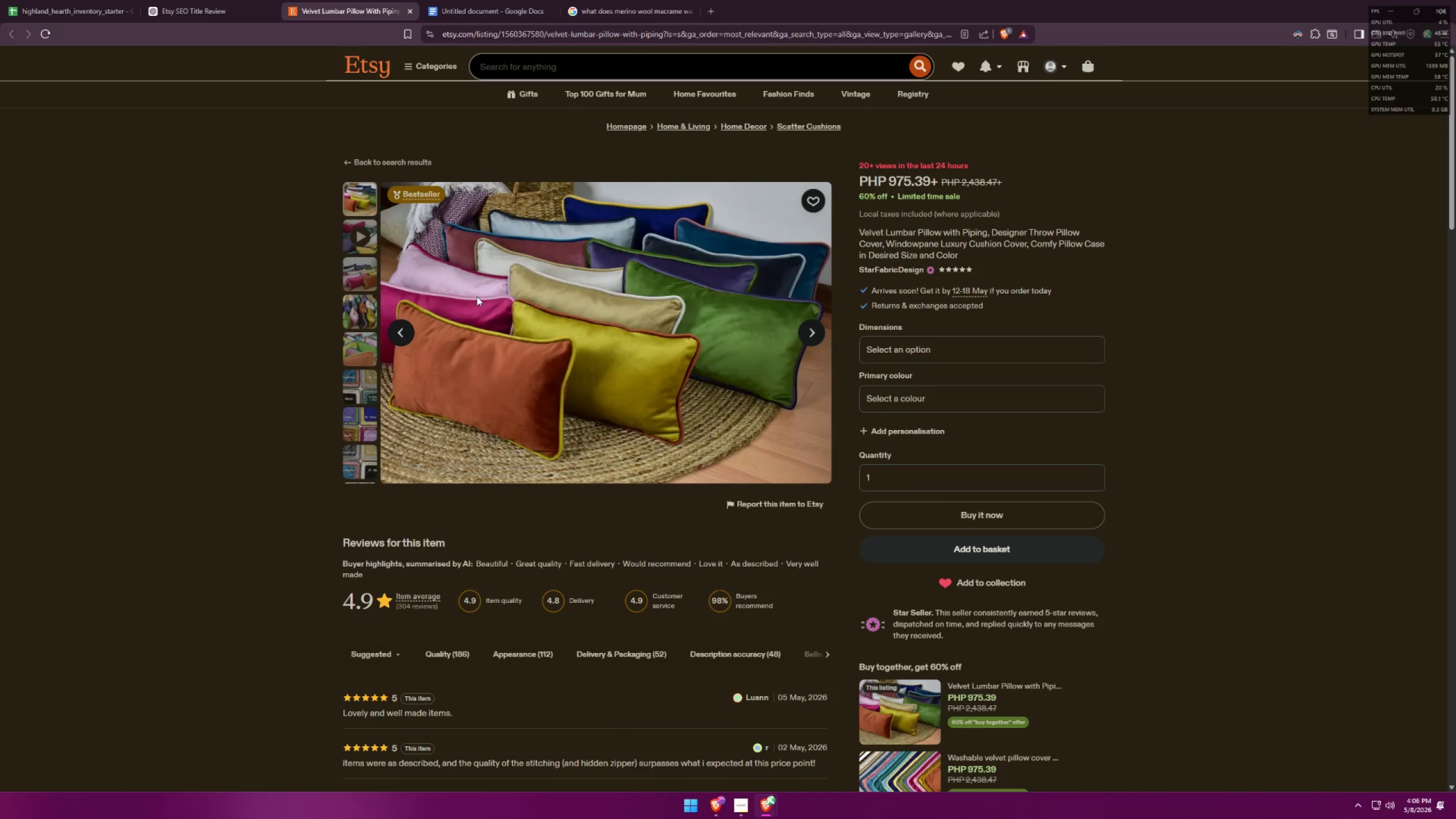 
scroll: coordinate [700, 520], scroll_direction: down, amount: 44.0
 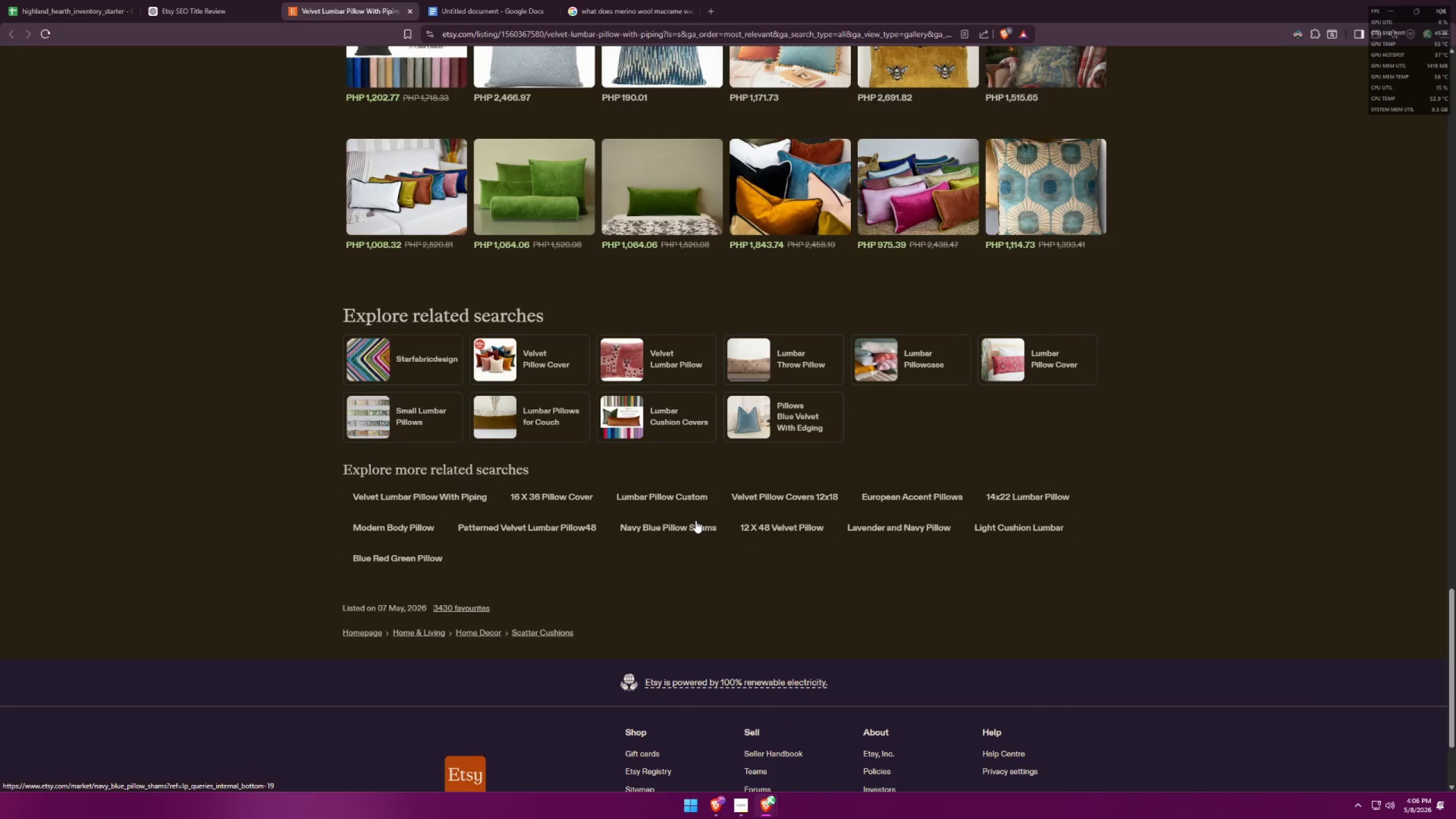 
key(Alt+AltLeft)
 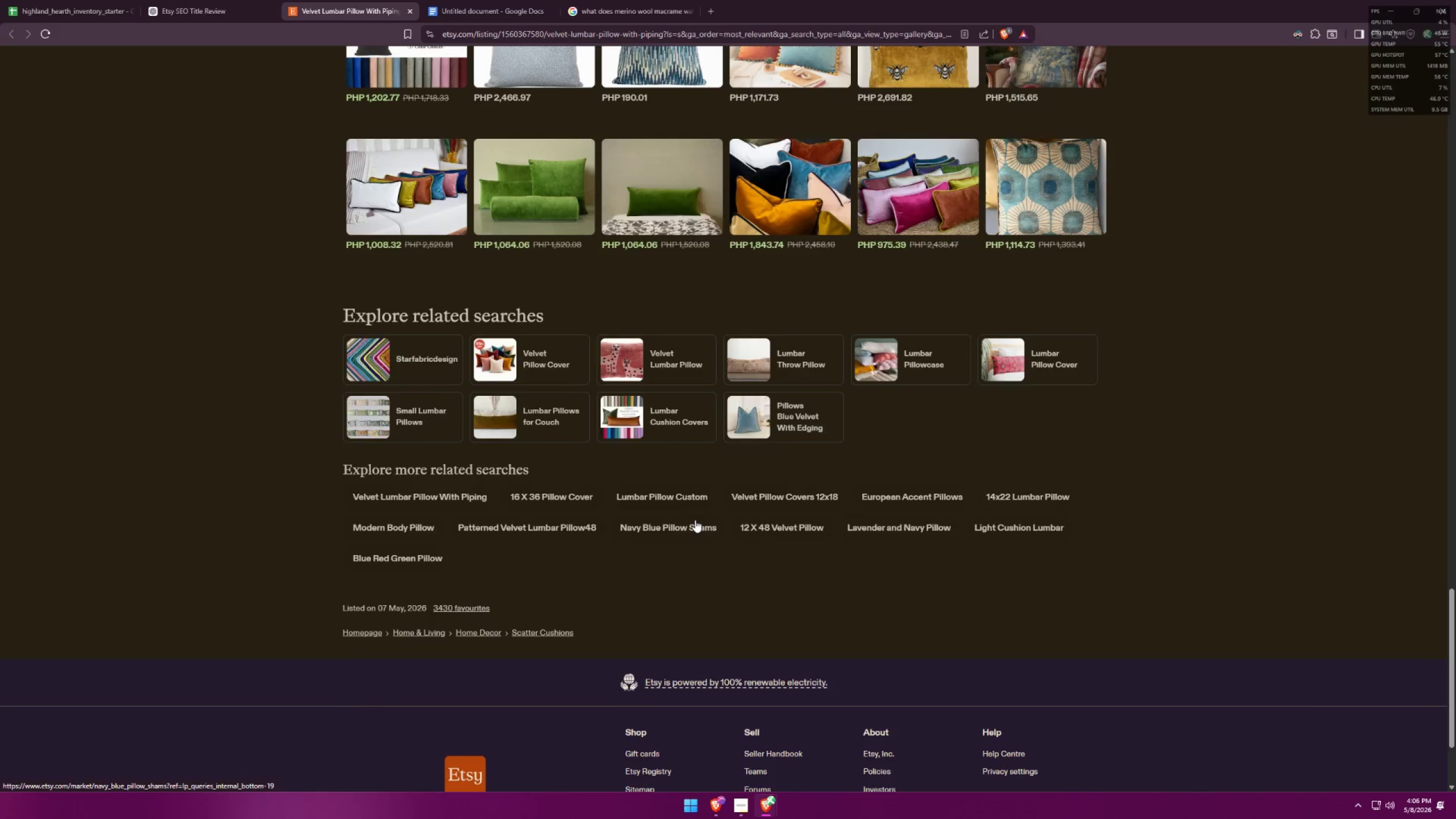 
key(Alt+Tab)
 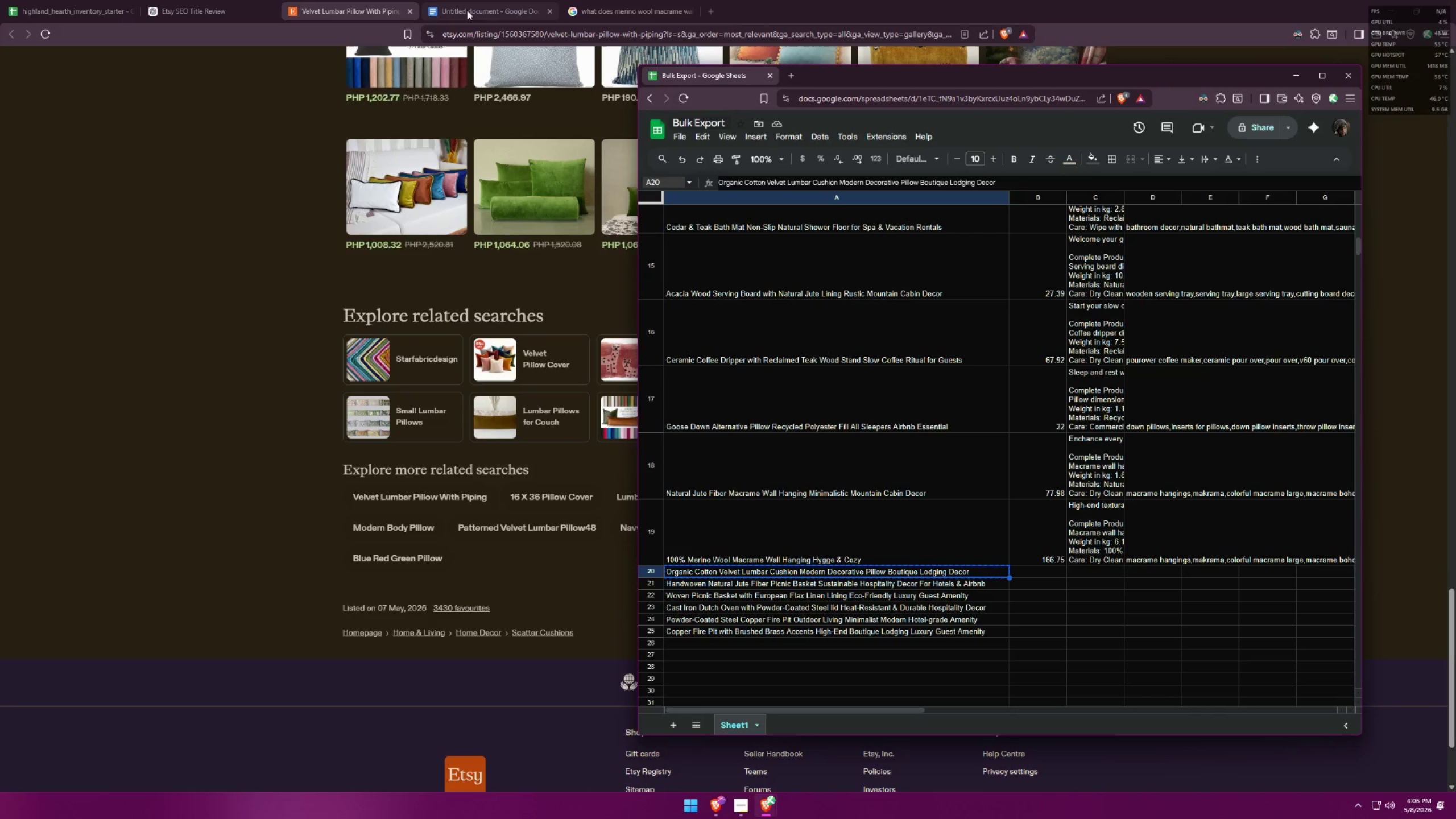 
left_click_drag(start_coordinate=[466, 16], to_coordinate=[1016, 140])
 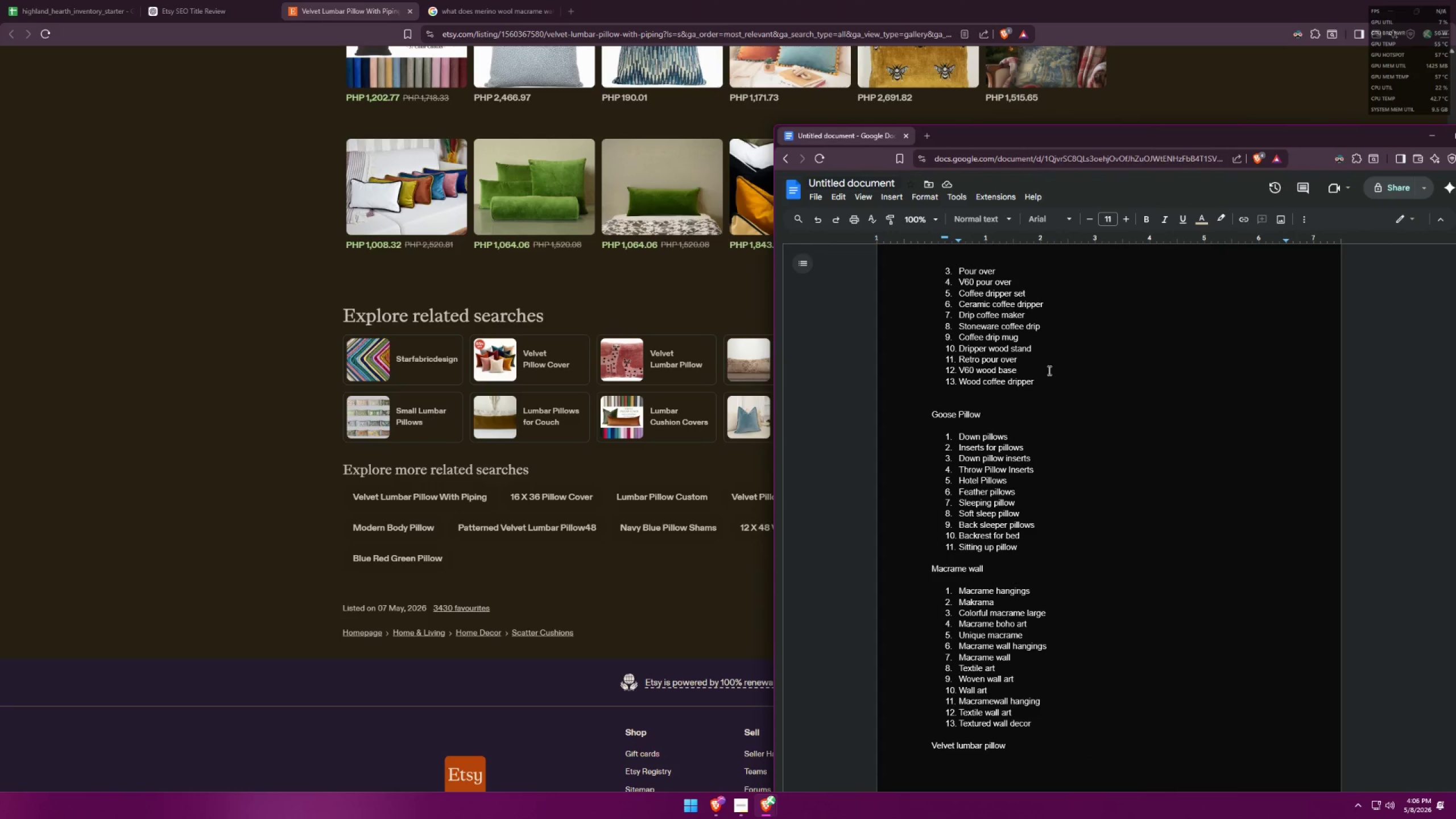 
scroll: coordinate [1091, 399], scroll_direction: down, amount: 6.0
 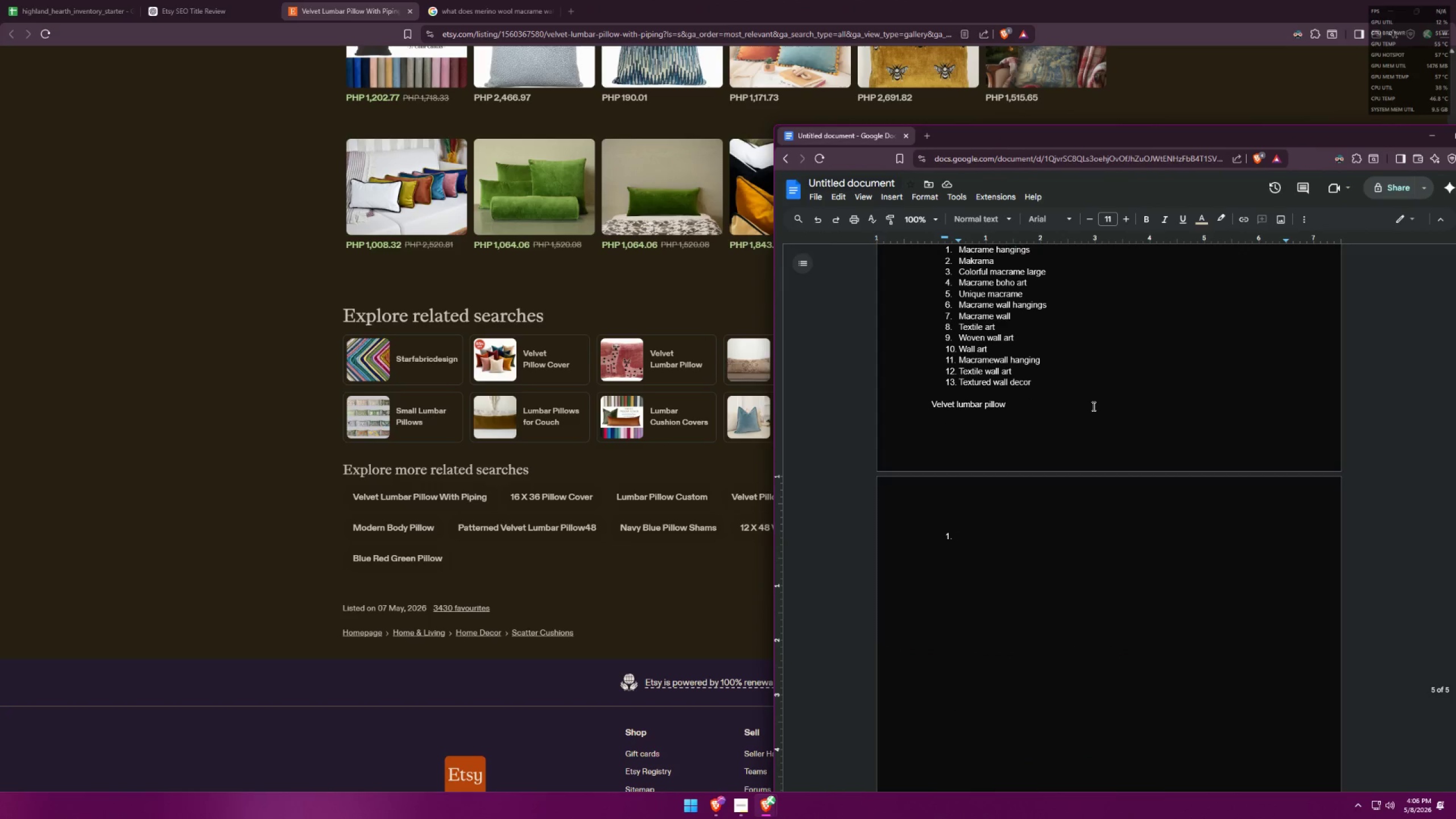 
type(velvet pillow cover,)
key(Backspace)
 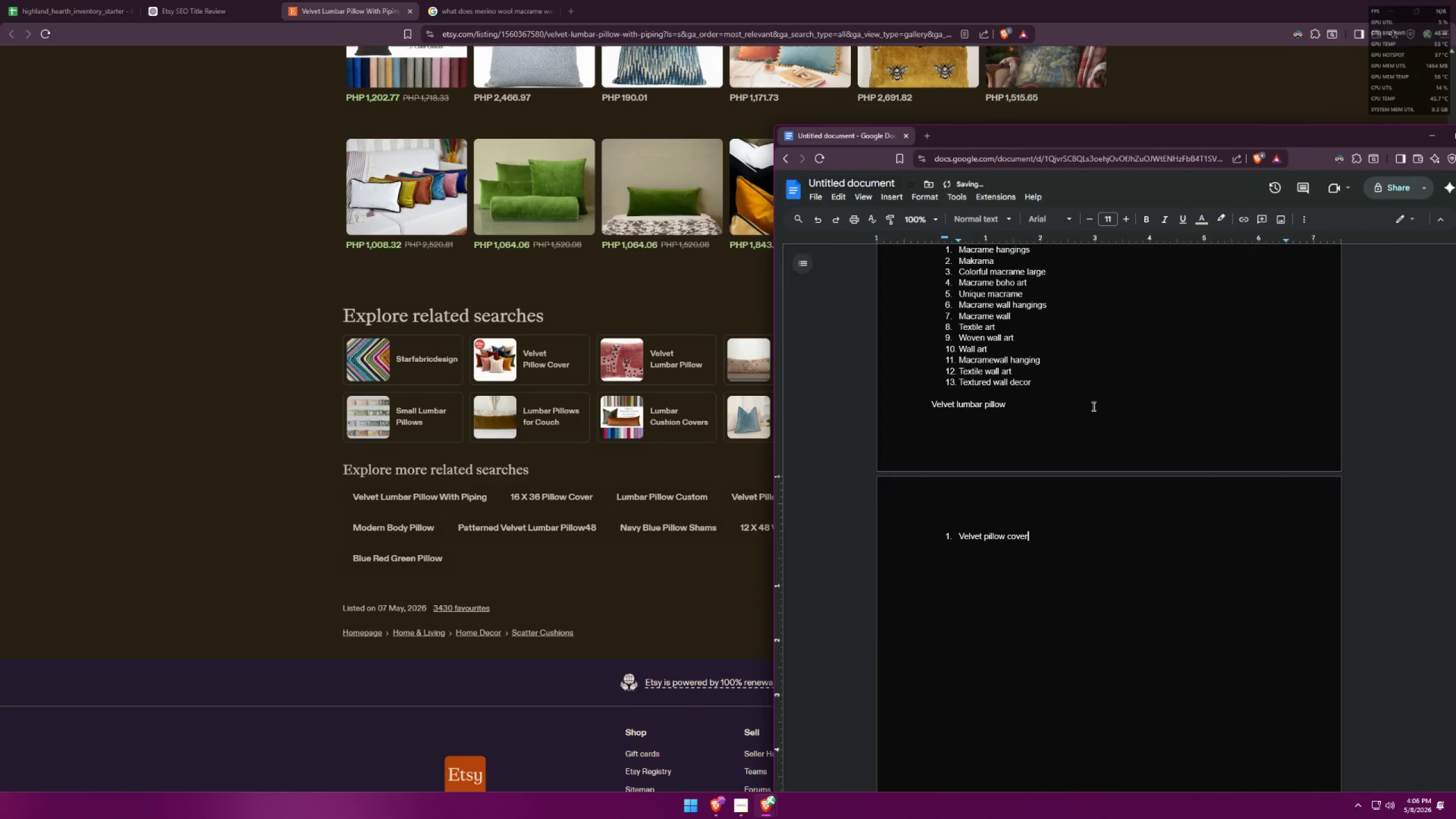 
key(Enter)
 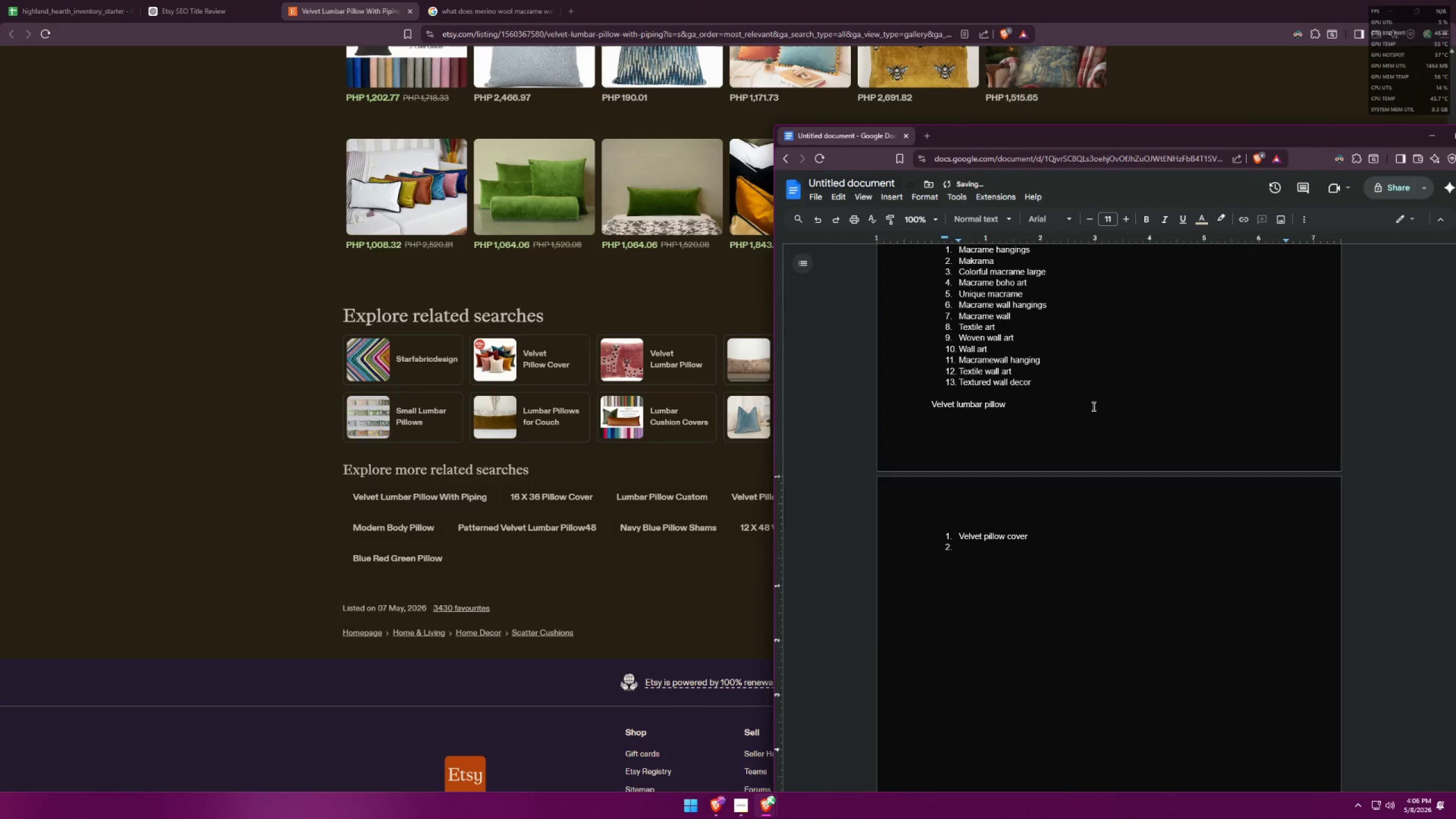 
type(velvet lumbar pu)
key(Backspace)
type(illow)
 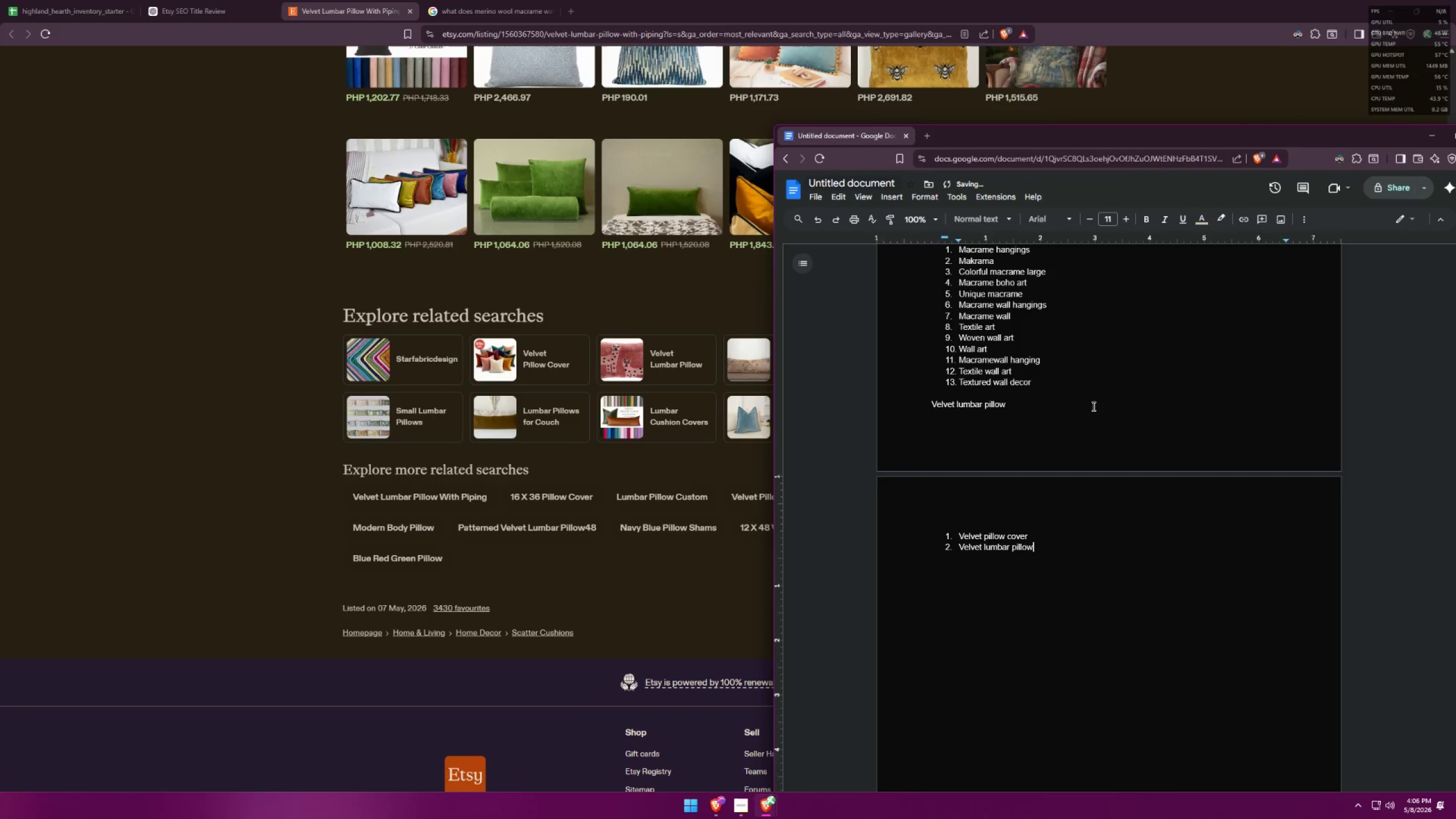 
key(Enter)
 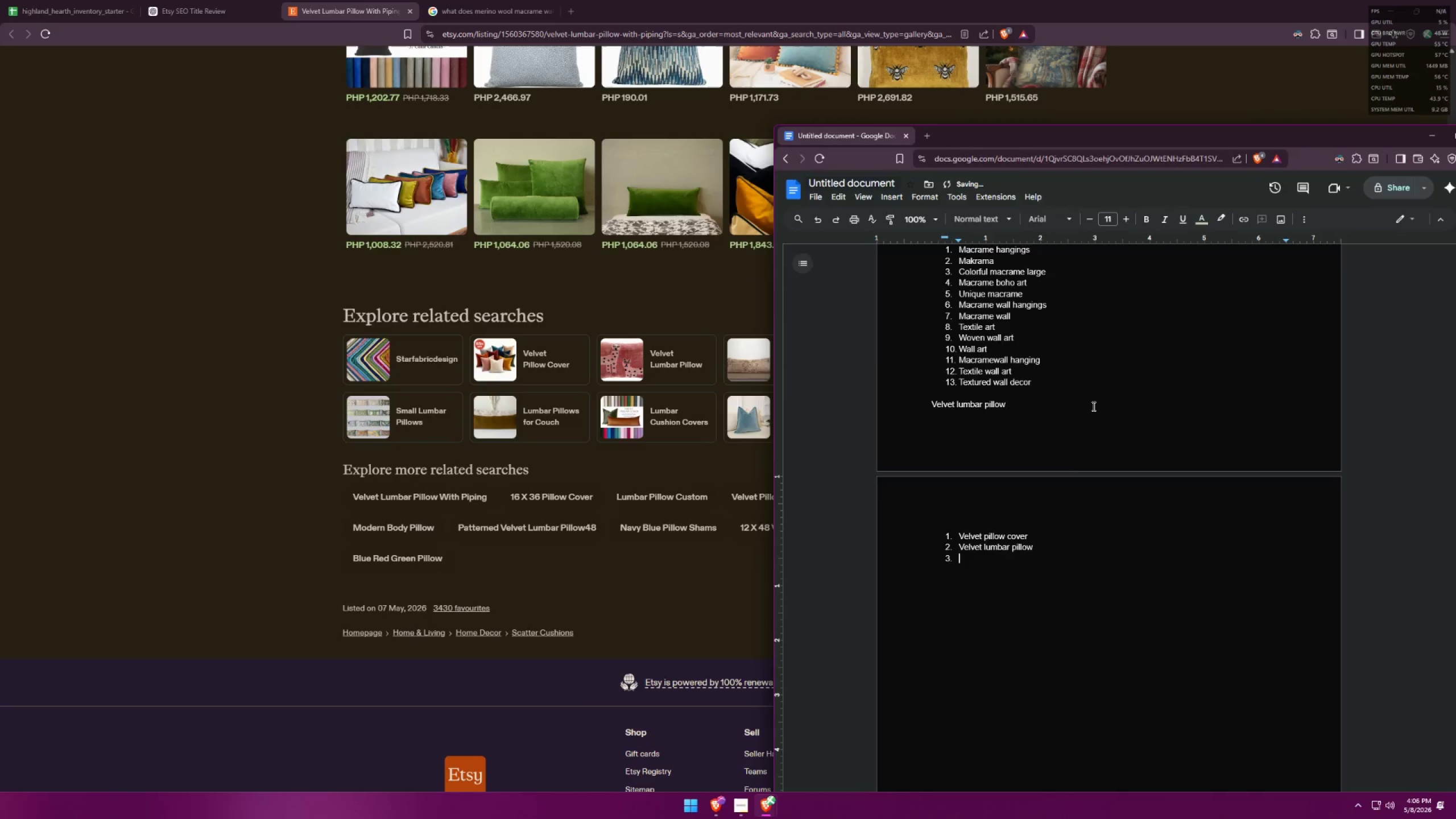 
key(Alt+AltLeft)
 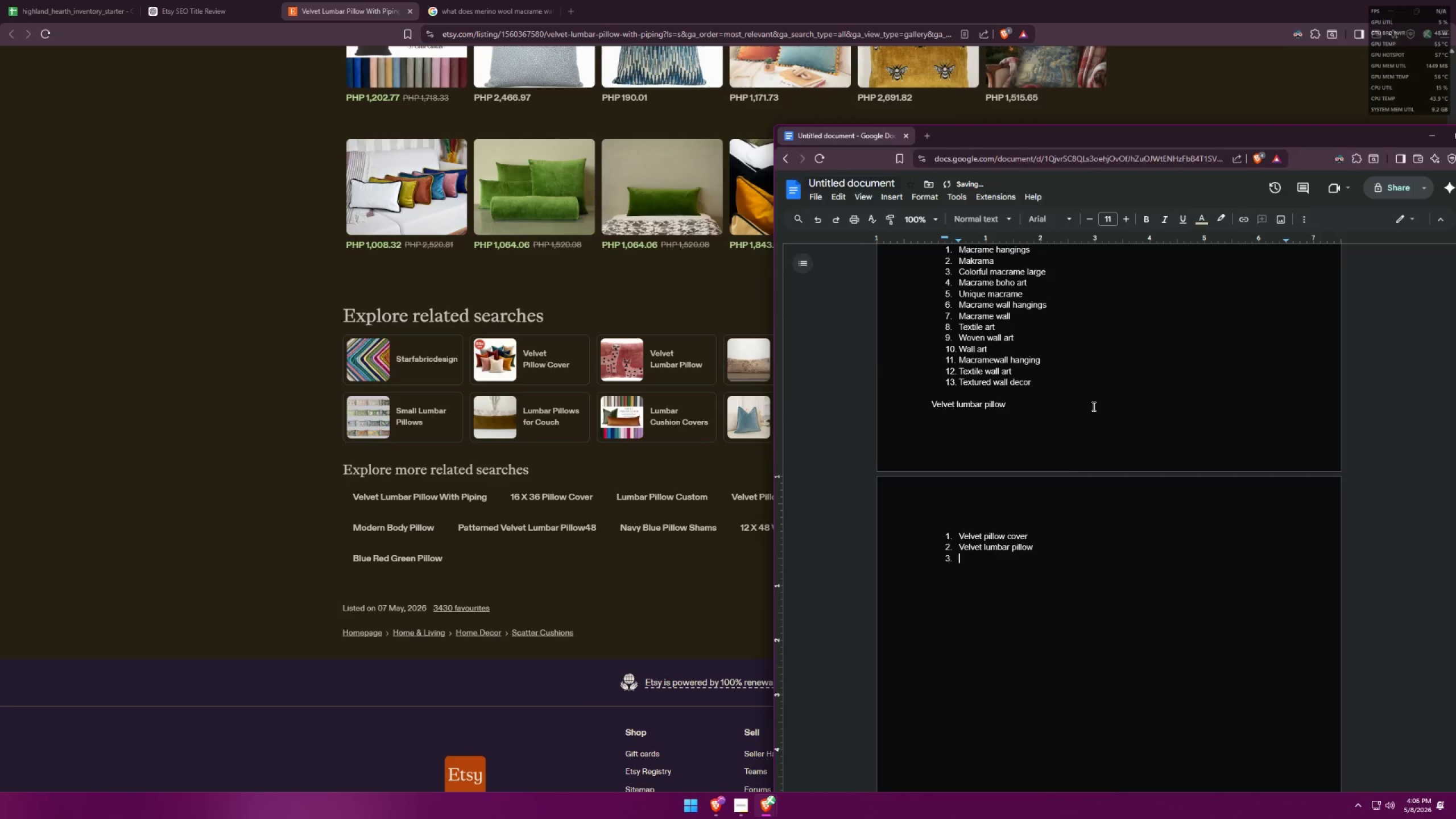 
key(Alt+Tab)
 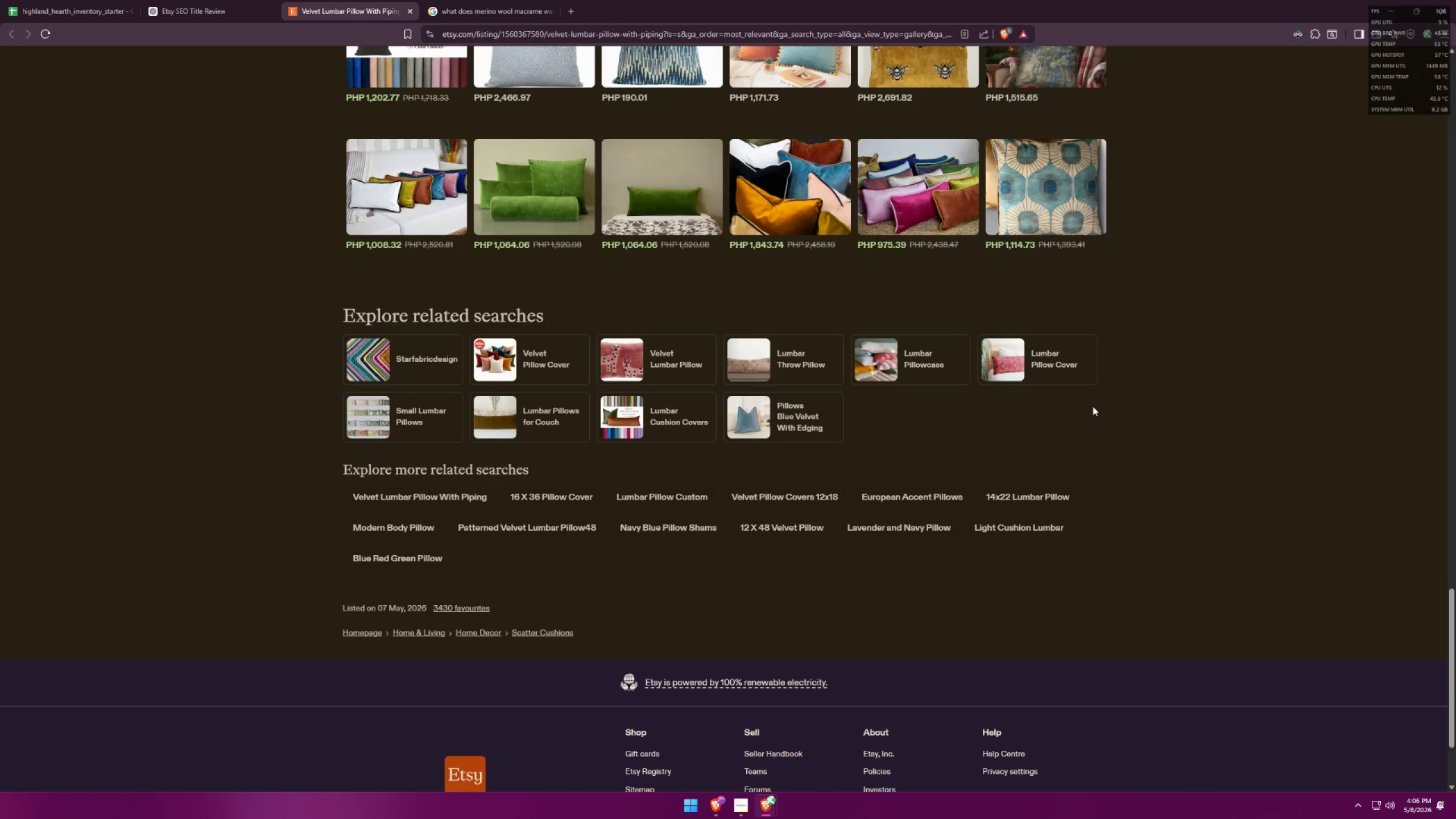 
key(Alt+AltLeft)
 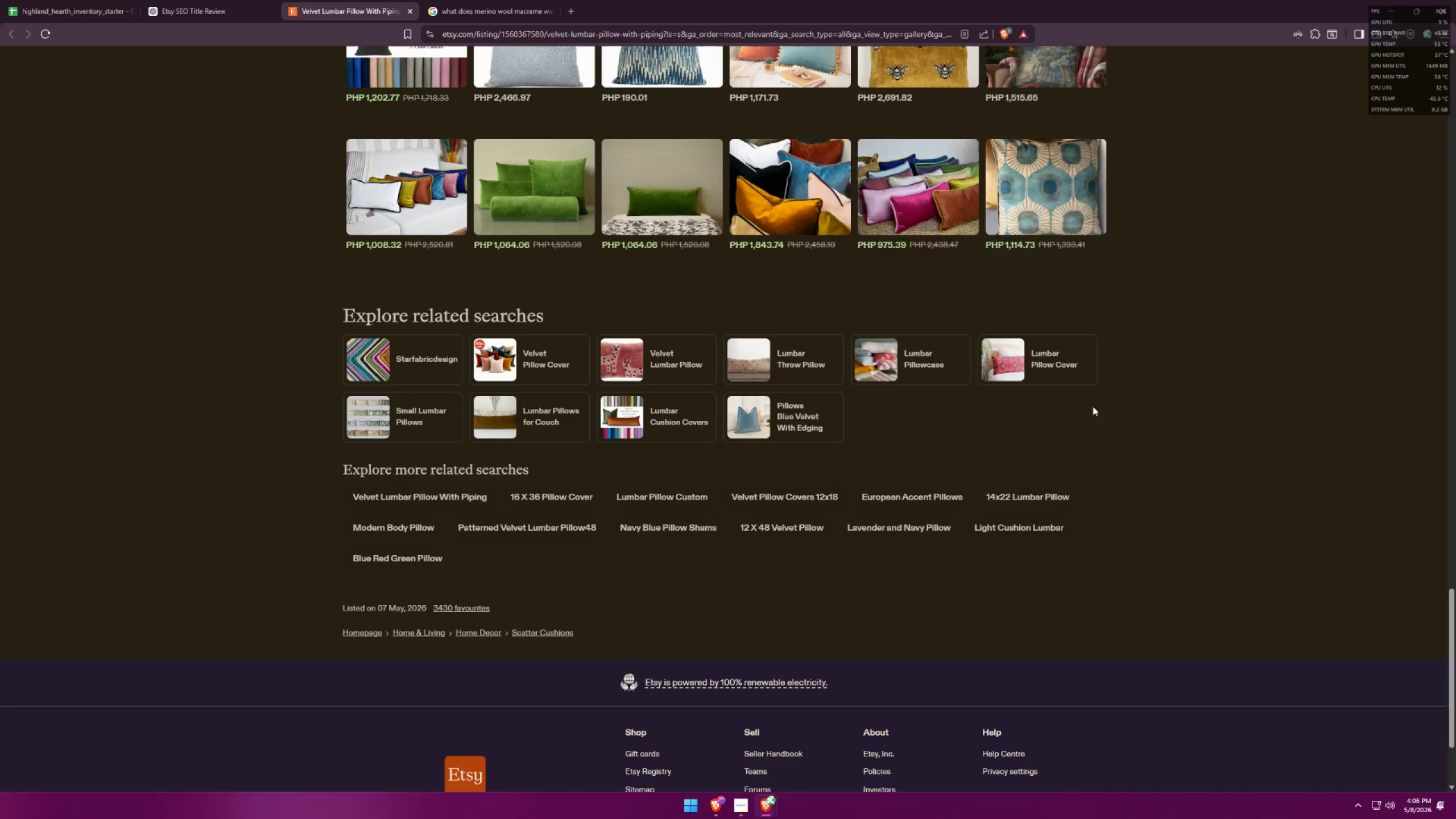 
key(Tab)
type(lk)
key(Backspace)
key(Backspace)
type(lumbar throw pillow)
 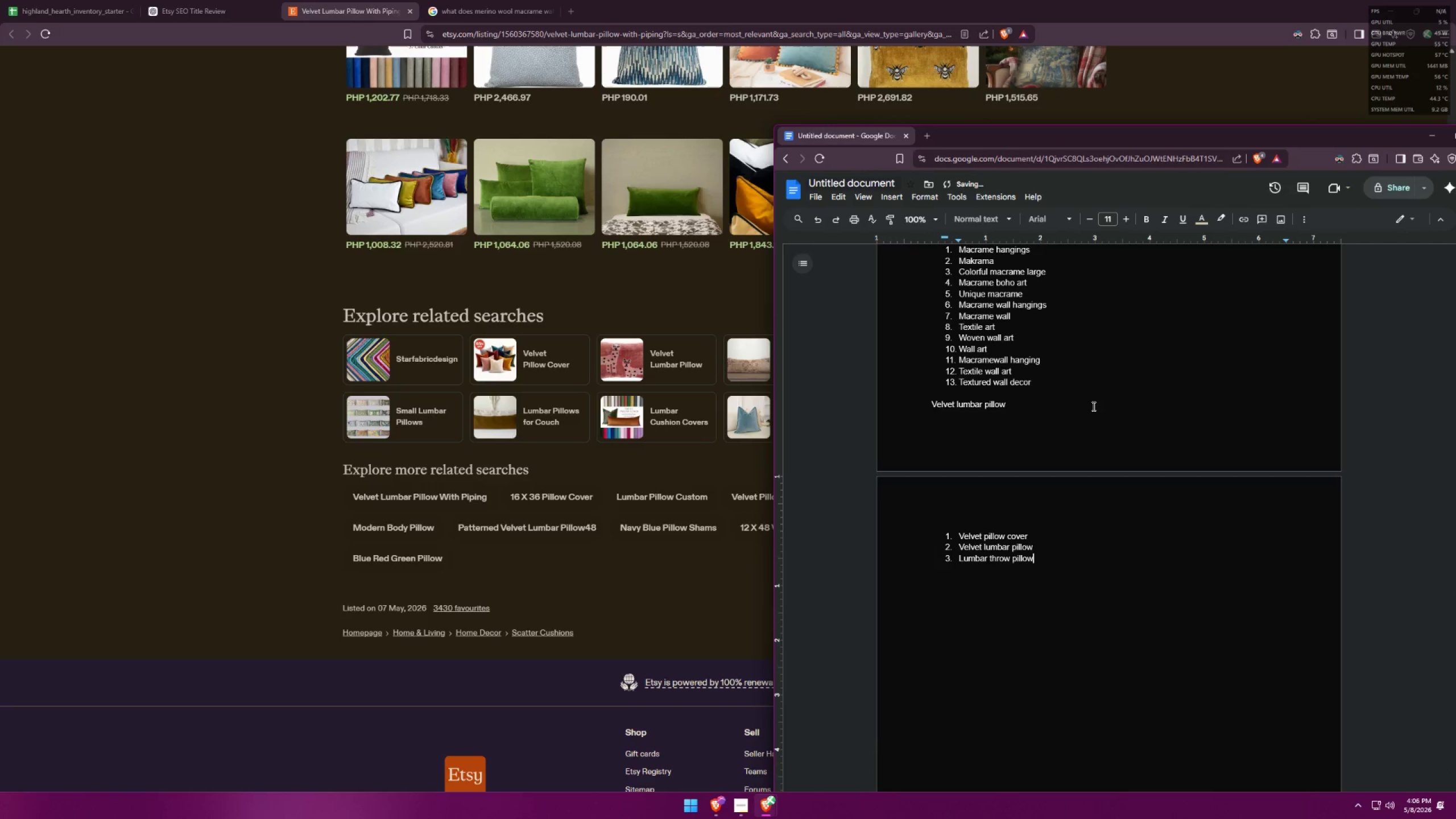 
key(Enter)
 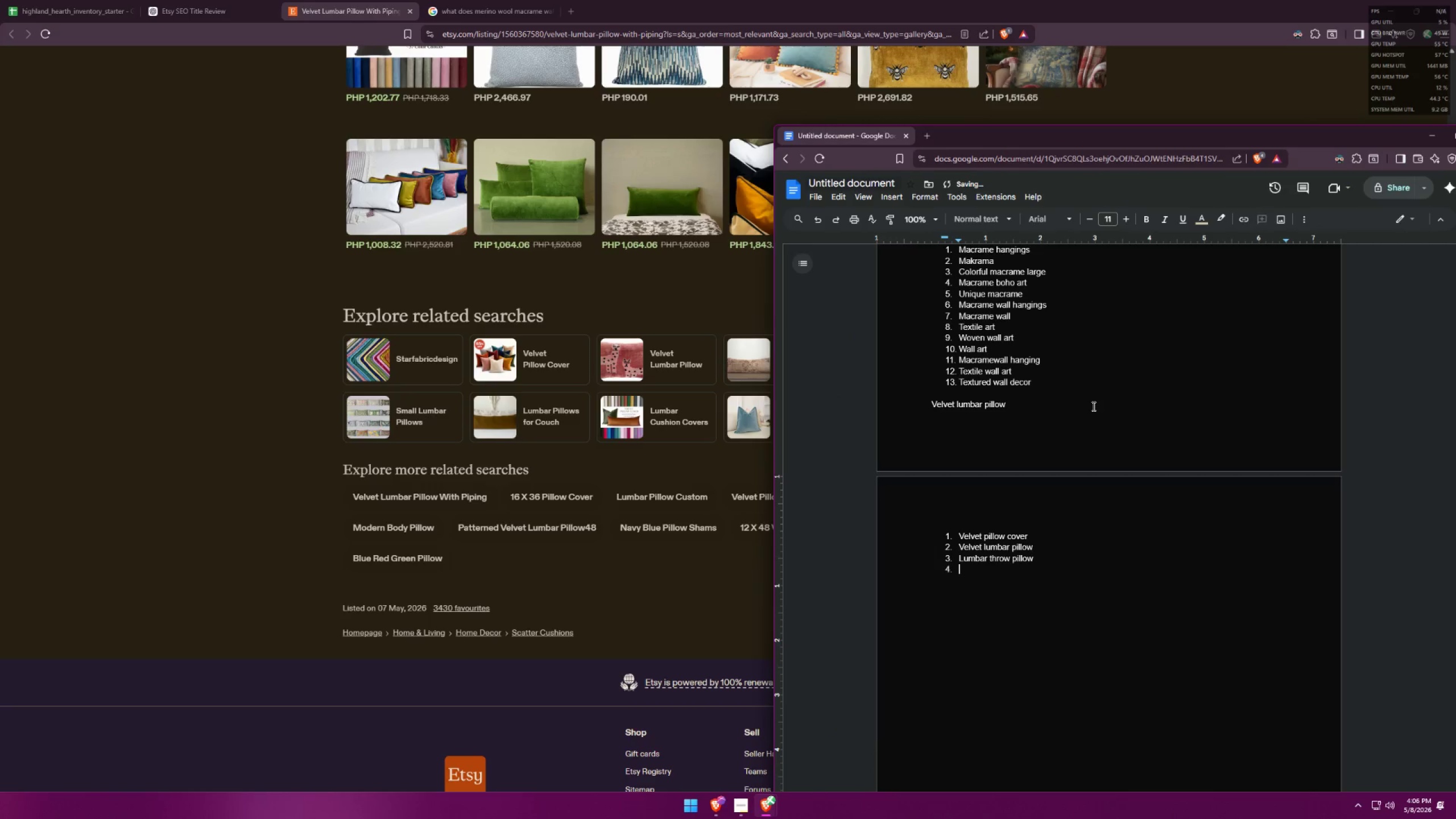 
key(Alt+AltLeft)
 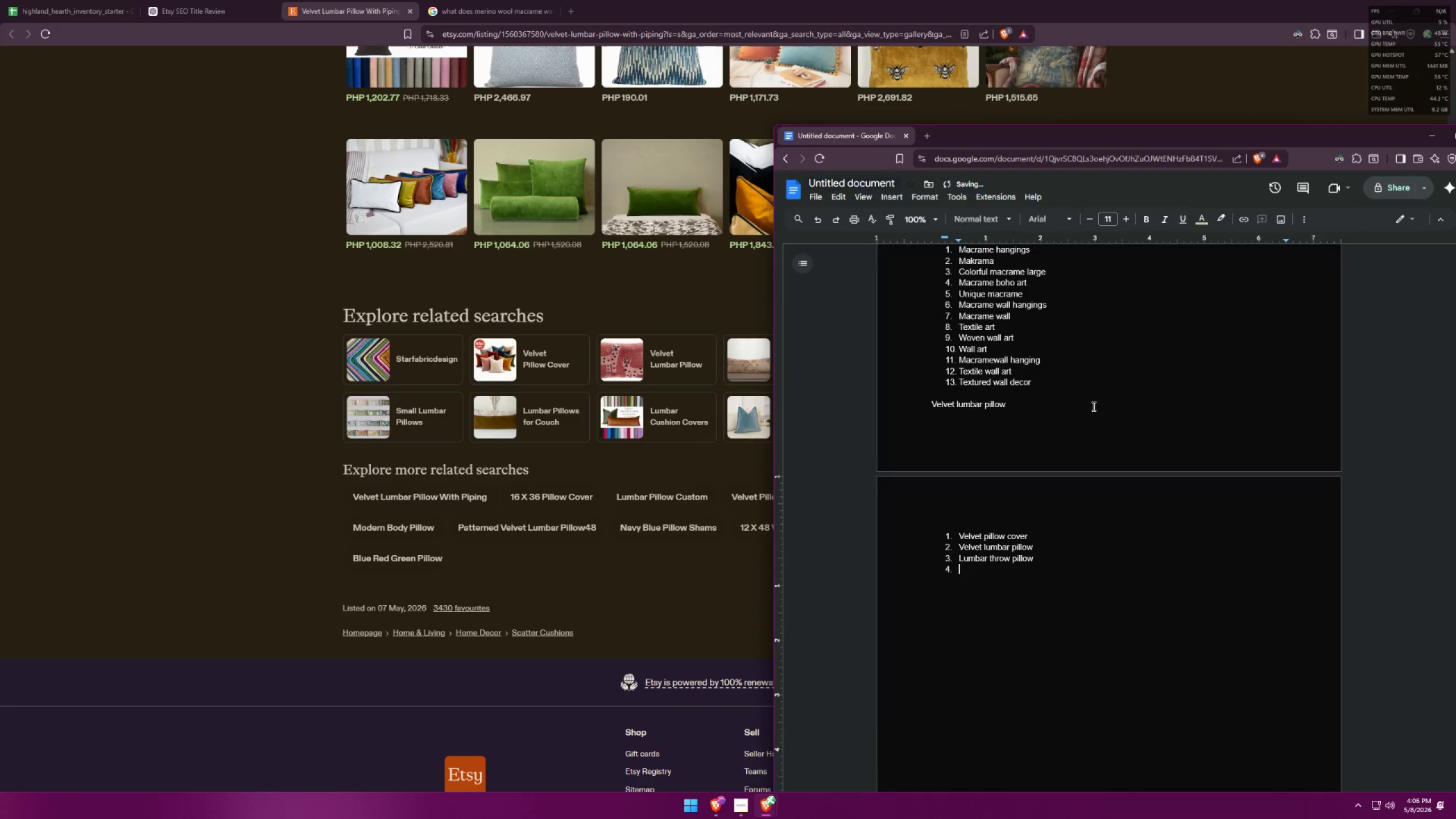 
key(Alt+Tab)
 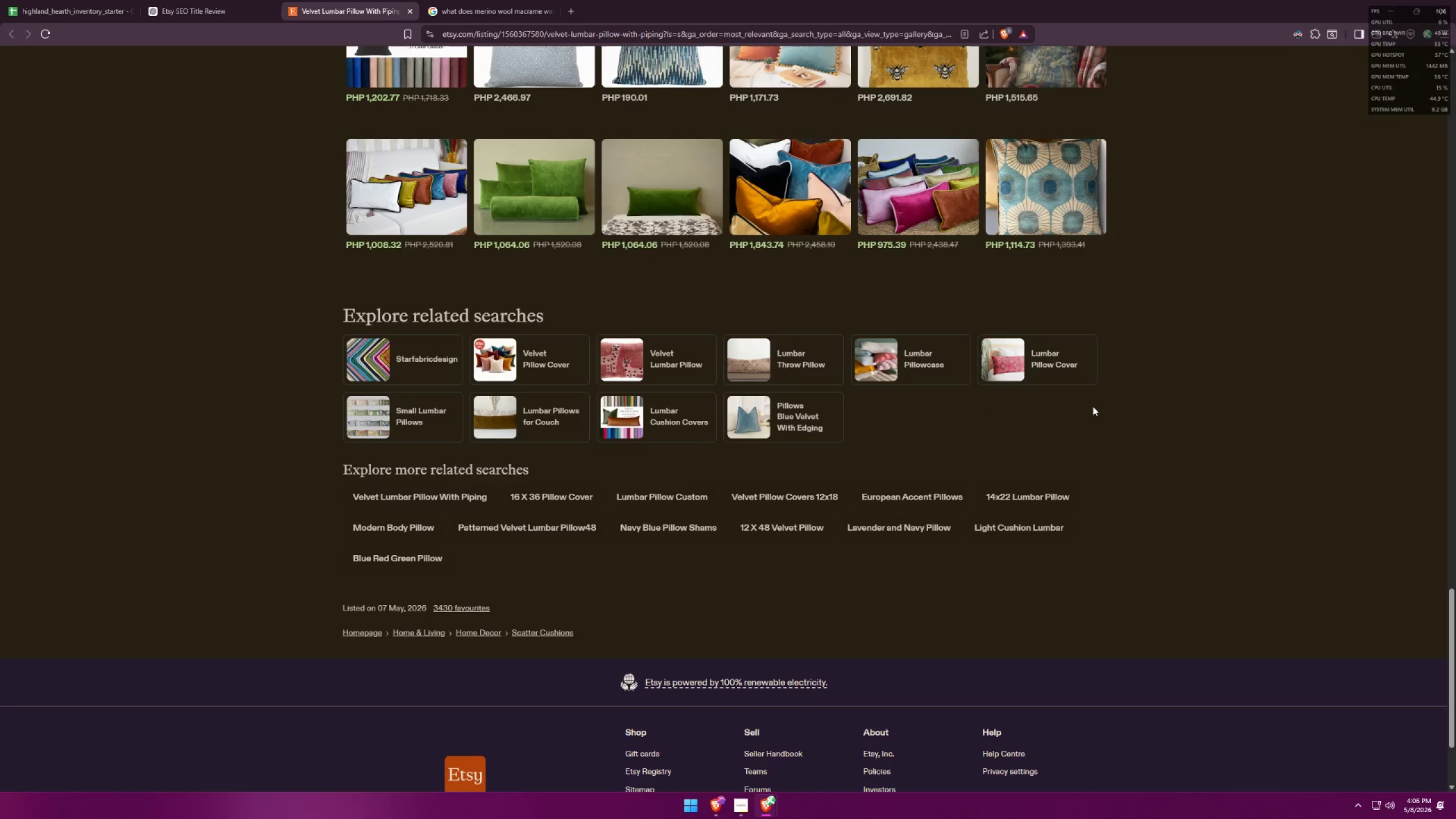 
key(Alt+AltLeft)
 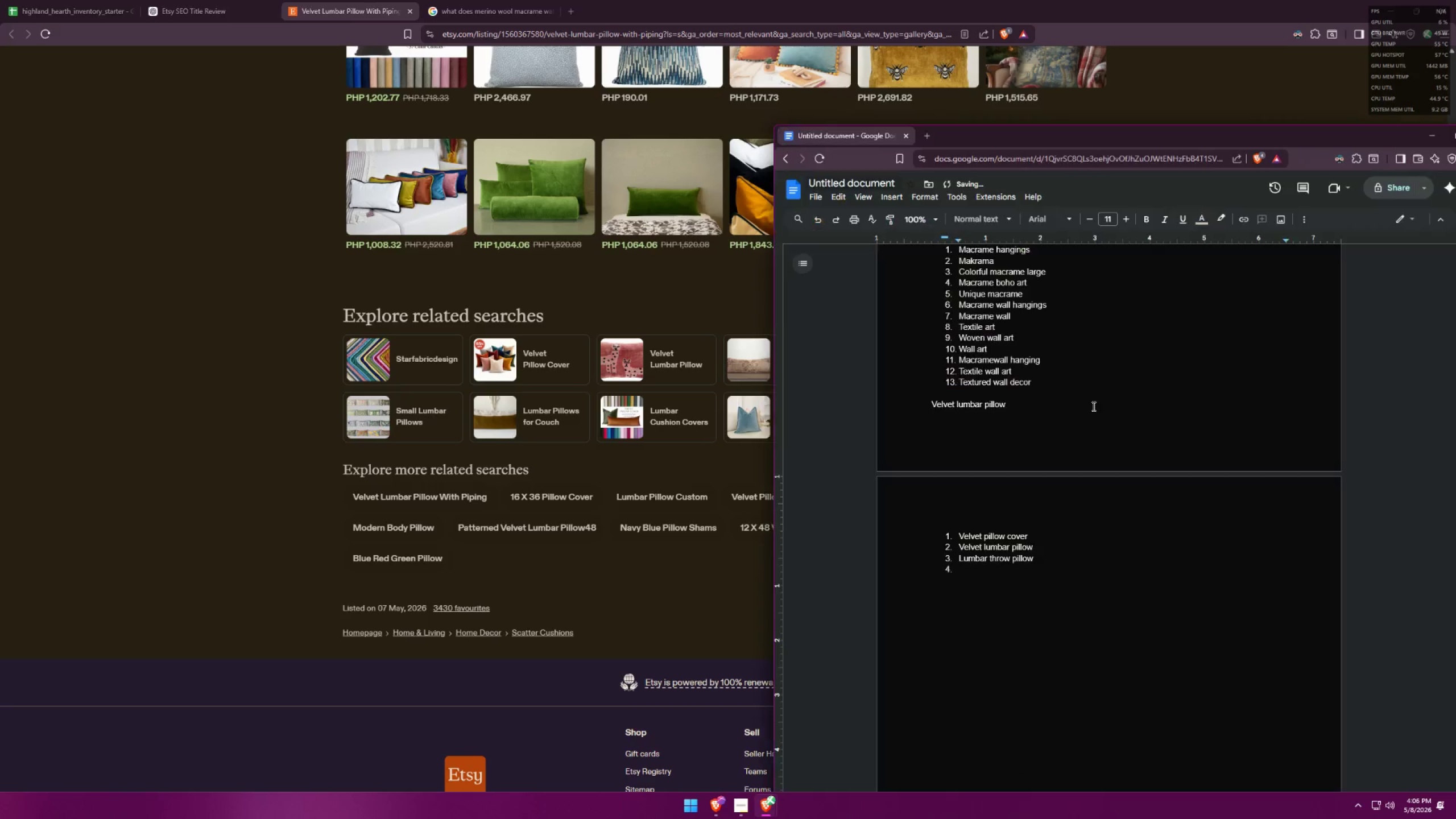 
key(Tab)
type(lumbar pillow case)
 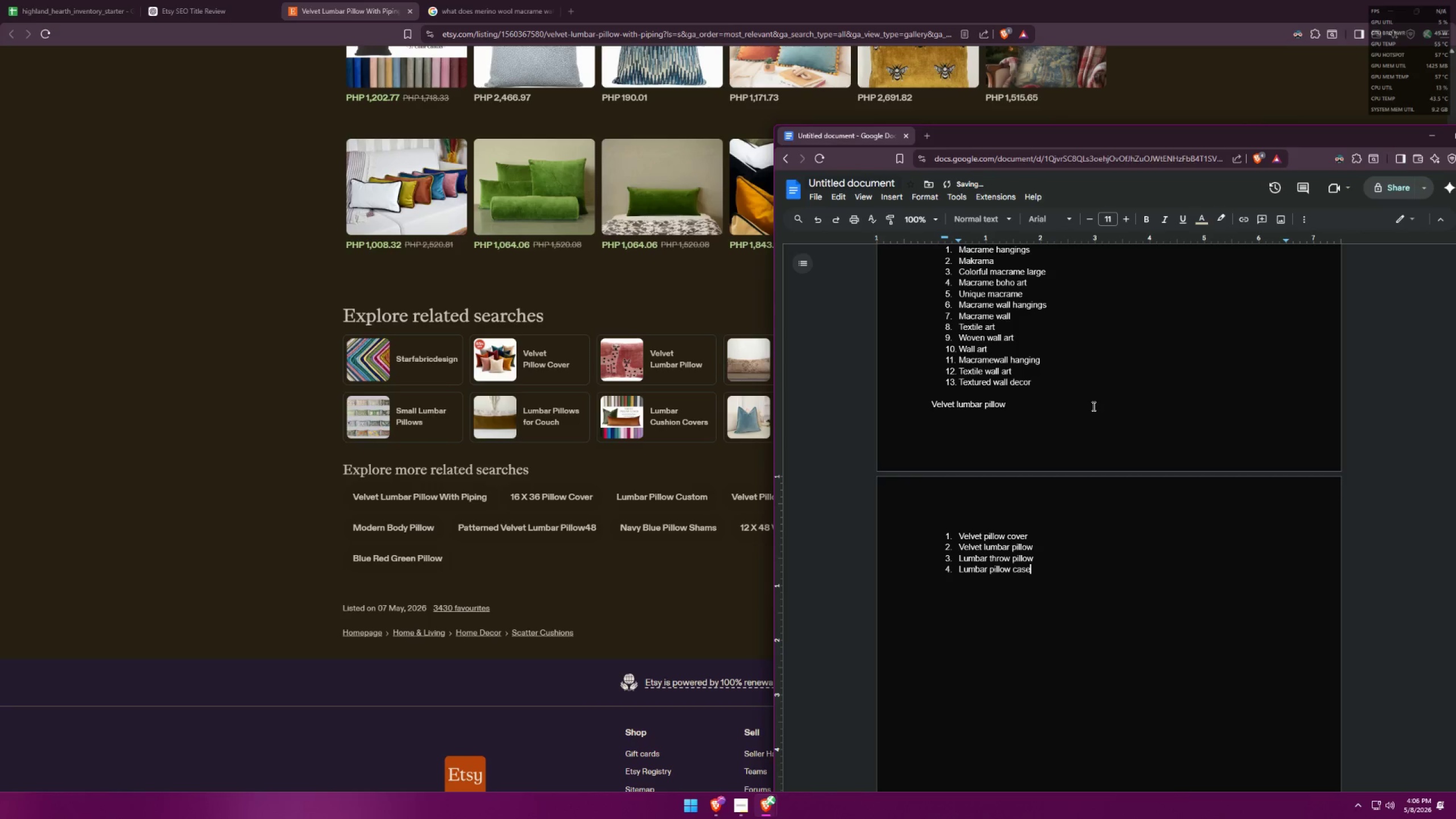 
key(Enter)
 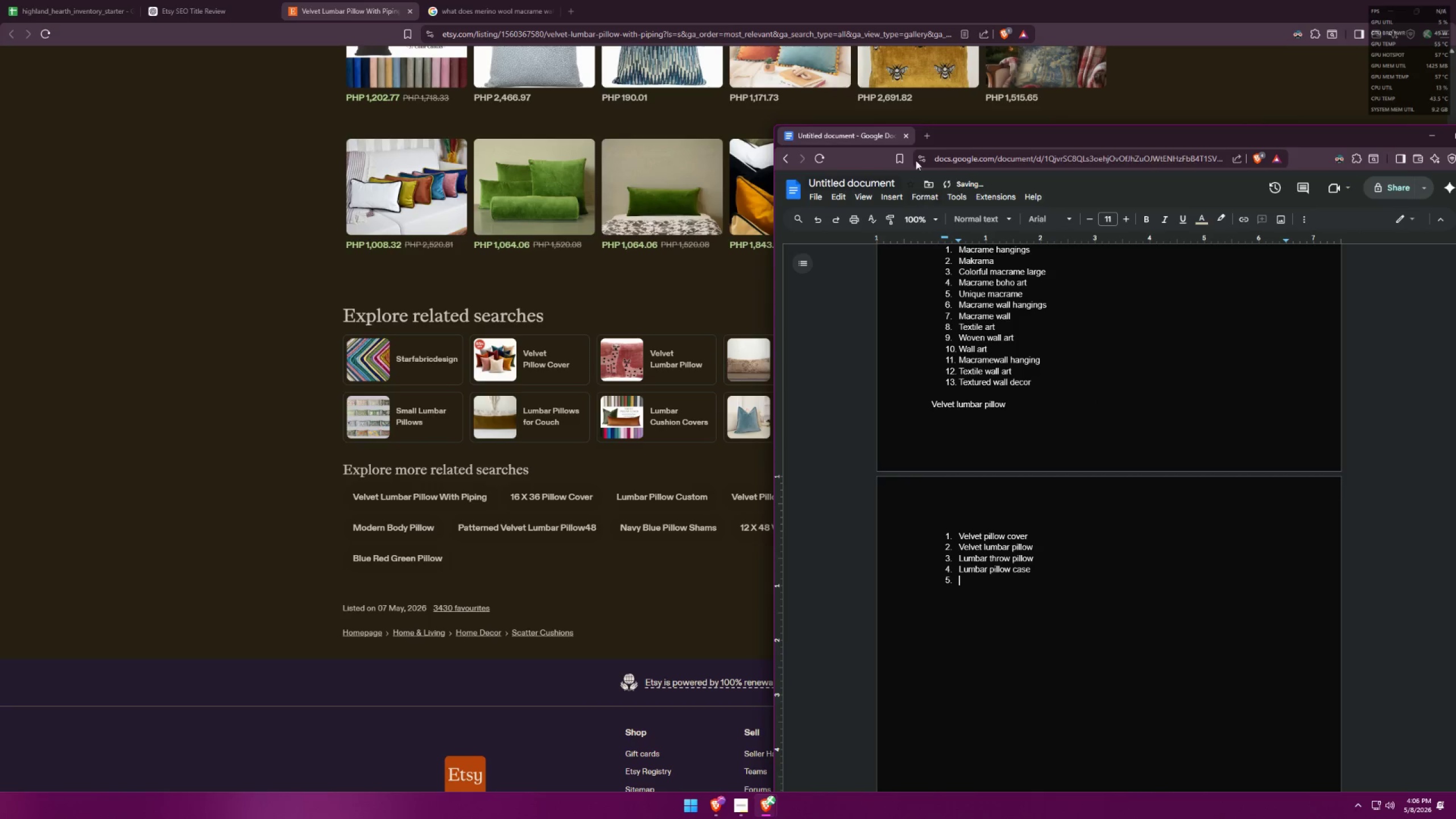 
left_click([925, 136])
 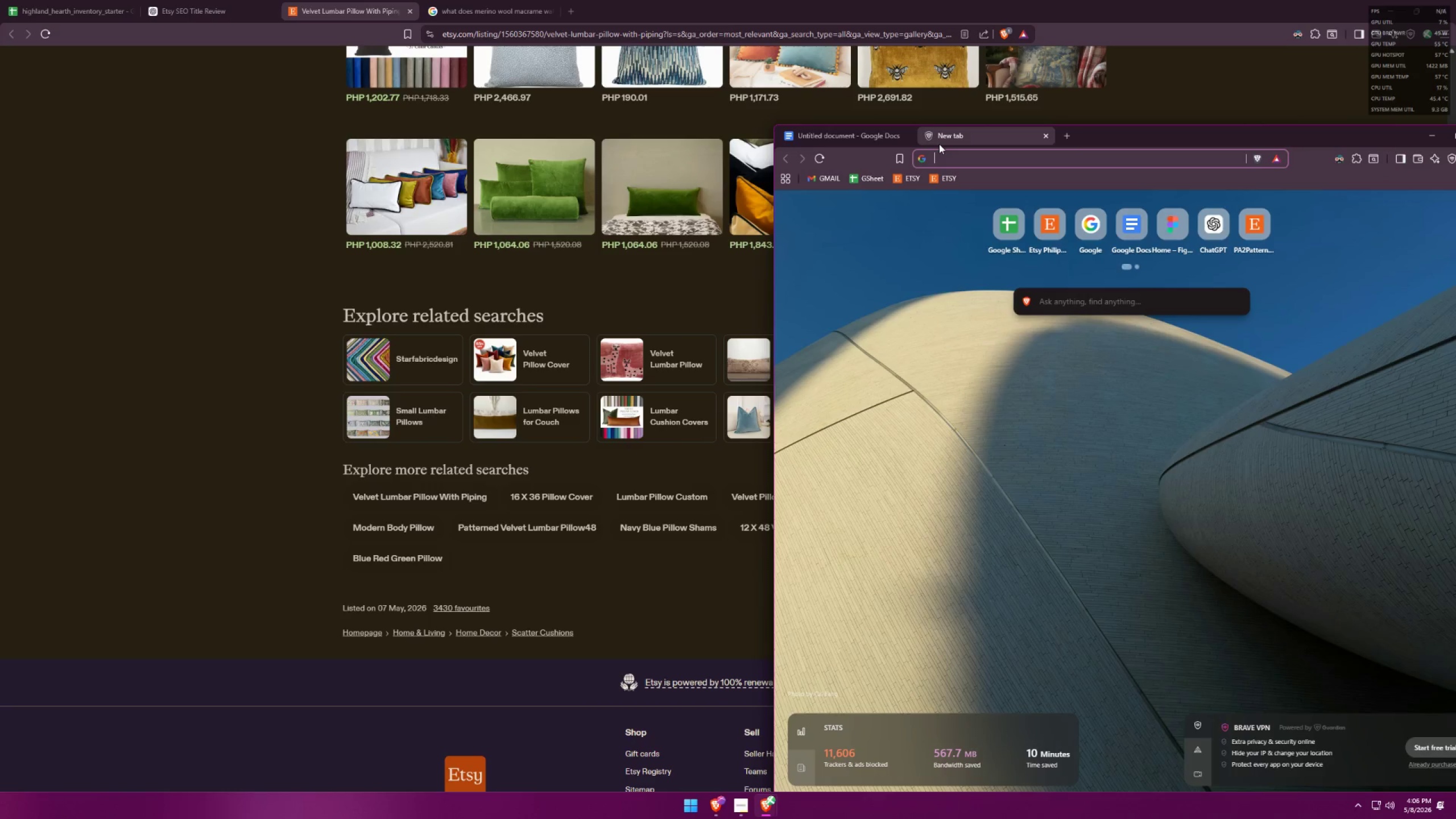 
type(what is lumbar)
 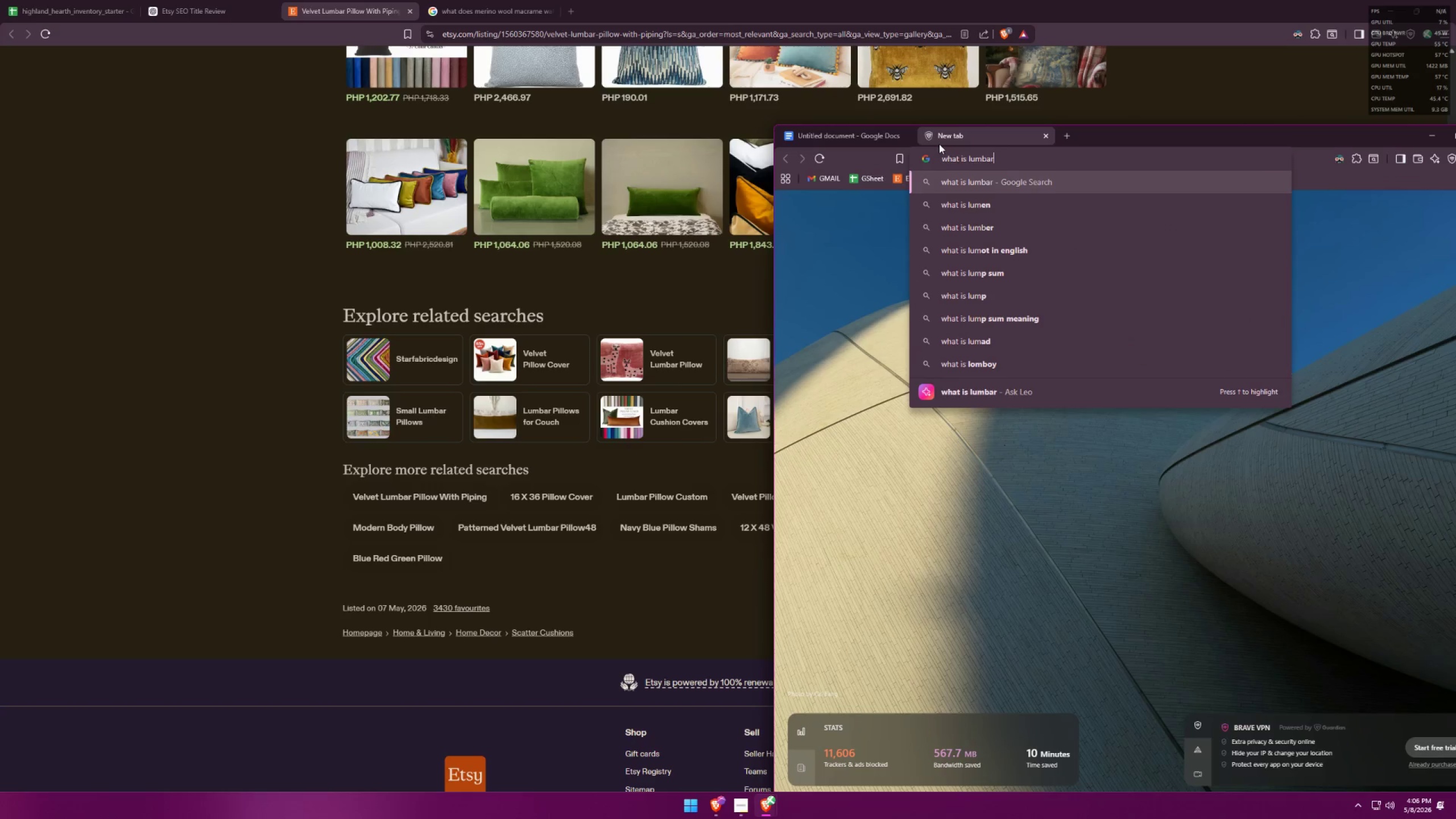 
key(Enter)
 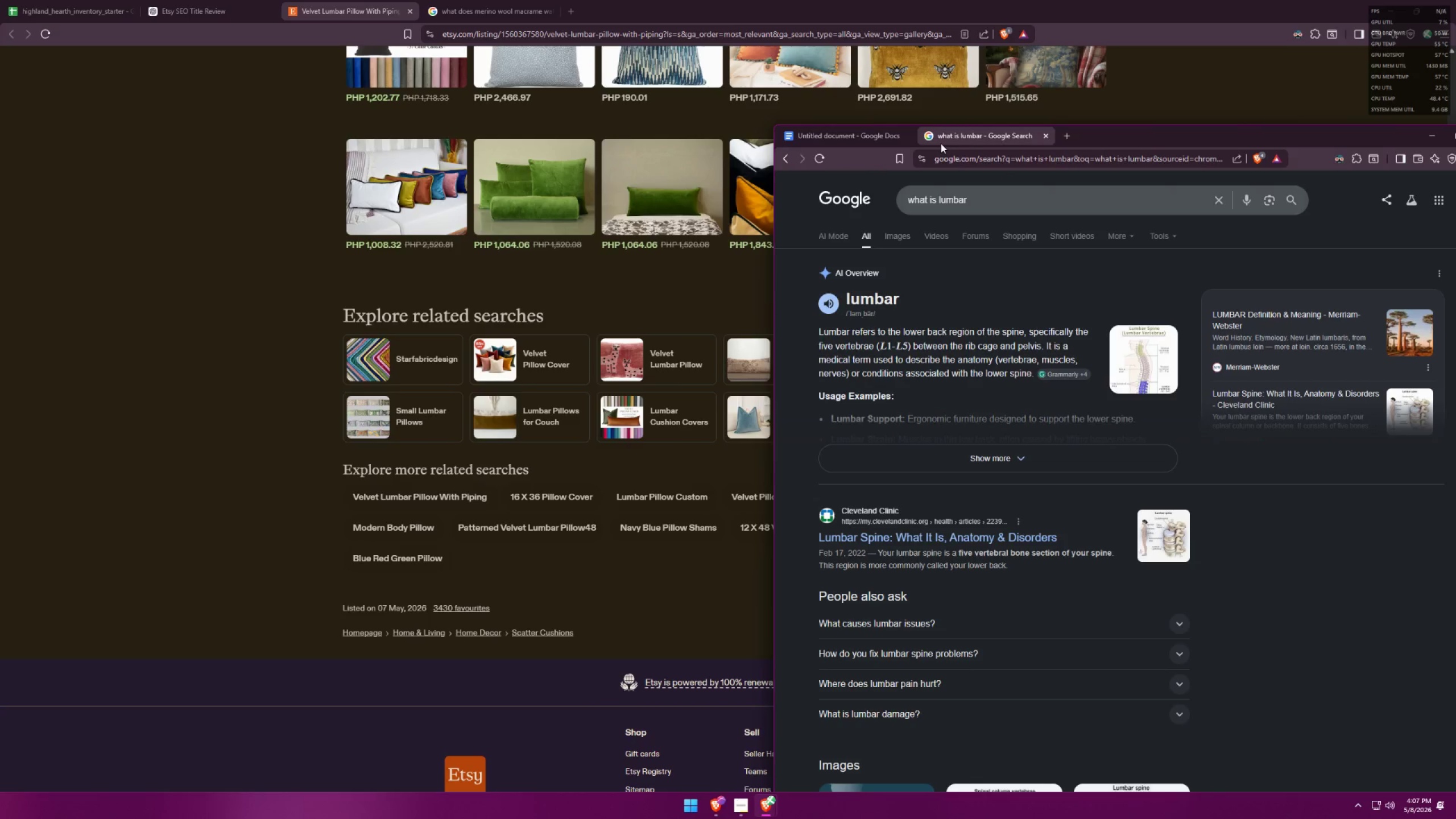 
left_click([1045, 139])
 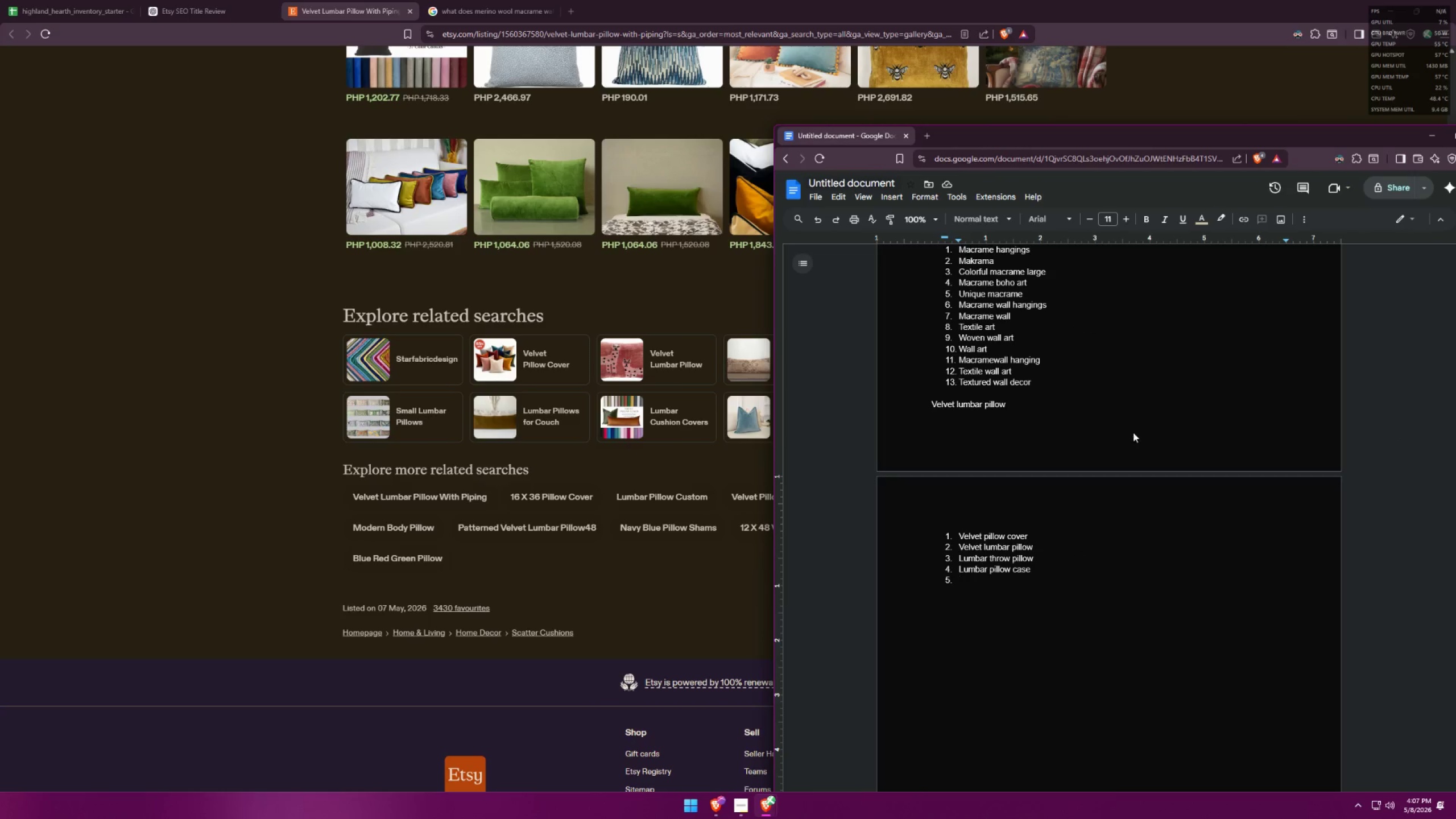 
key(Alt+AltLeft)
 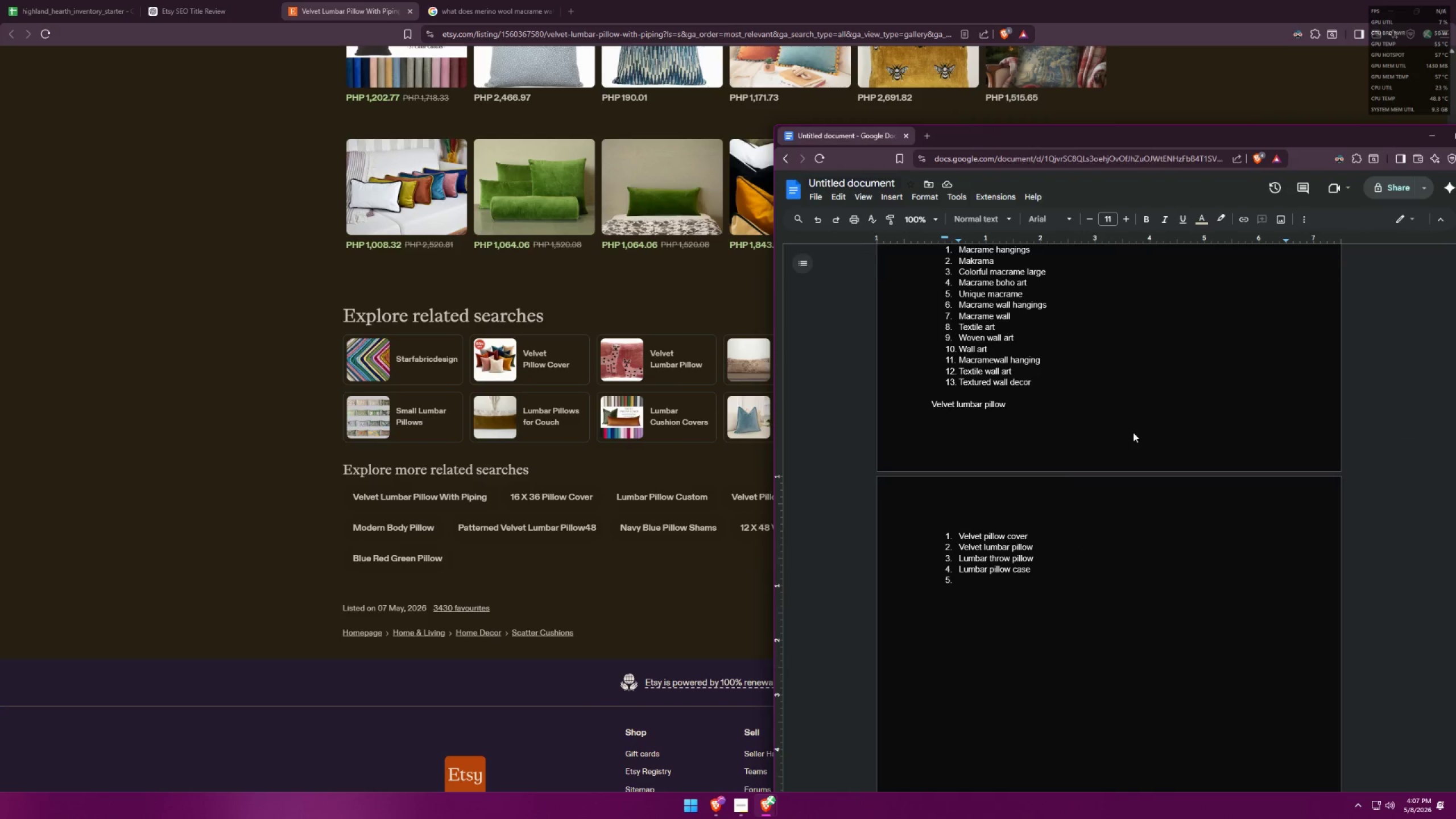 
key(Alt+Tab)
 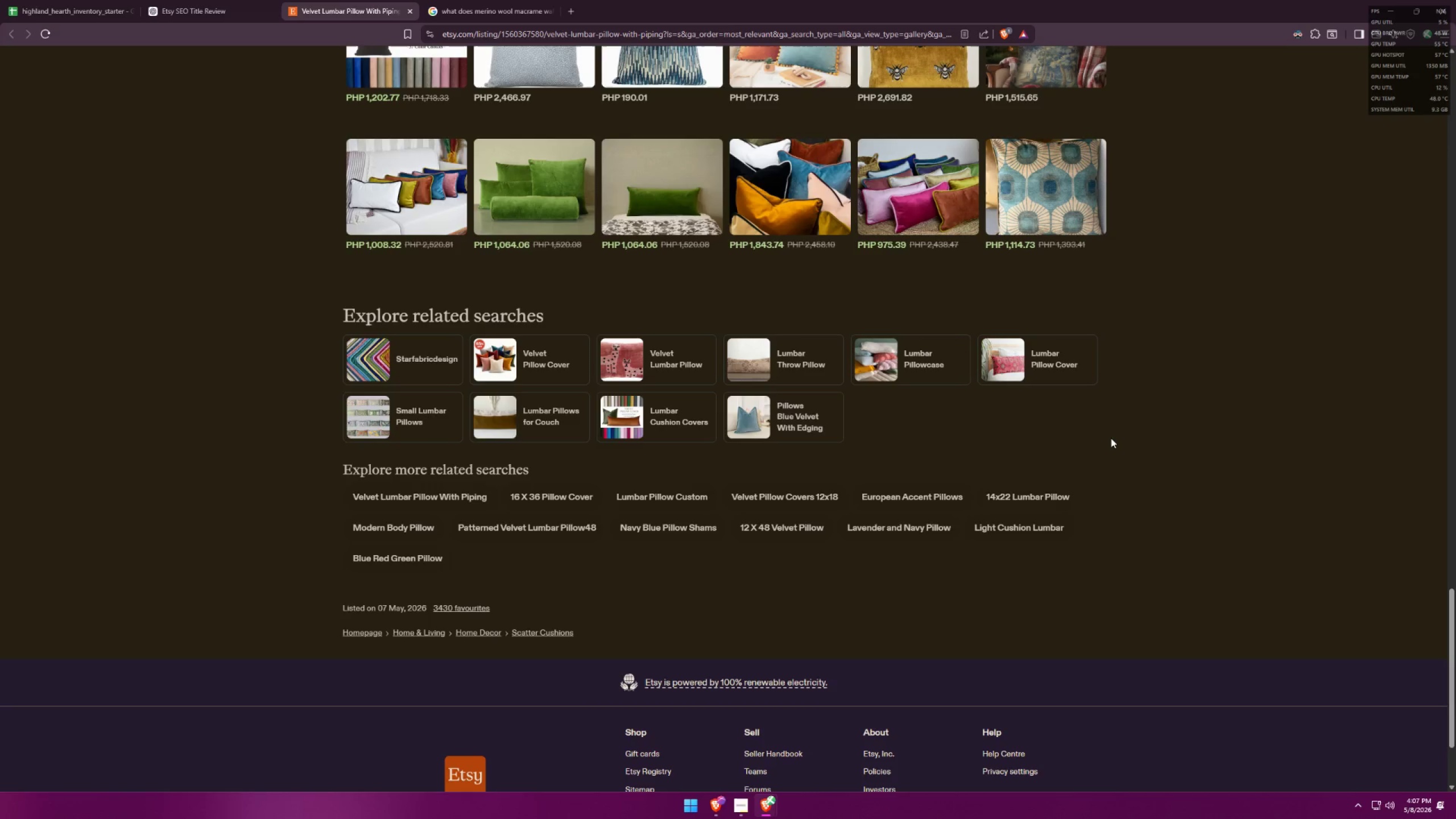 
wait(5.28)
 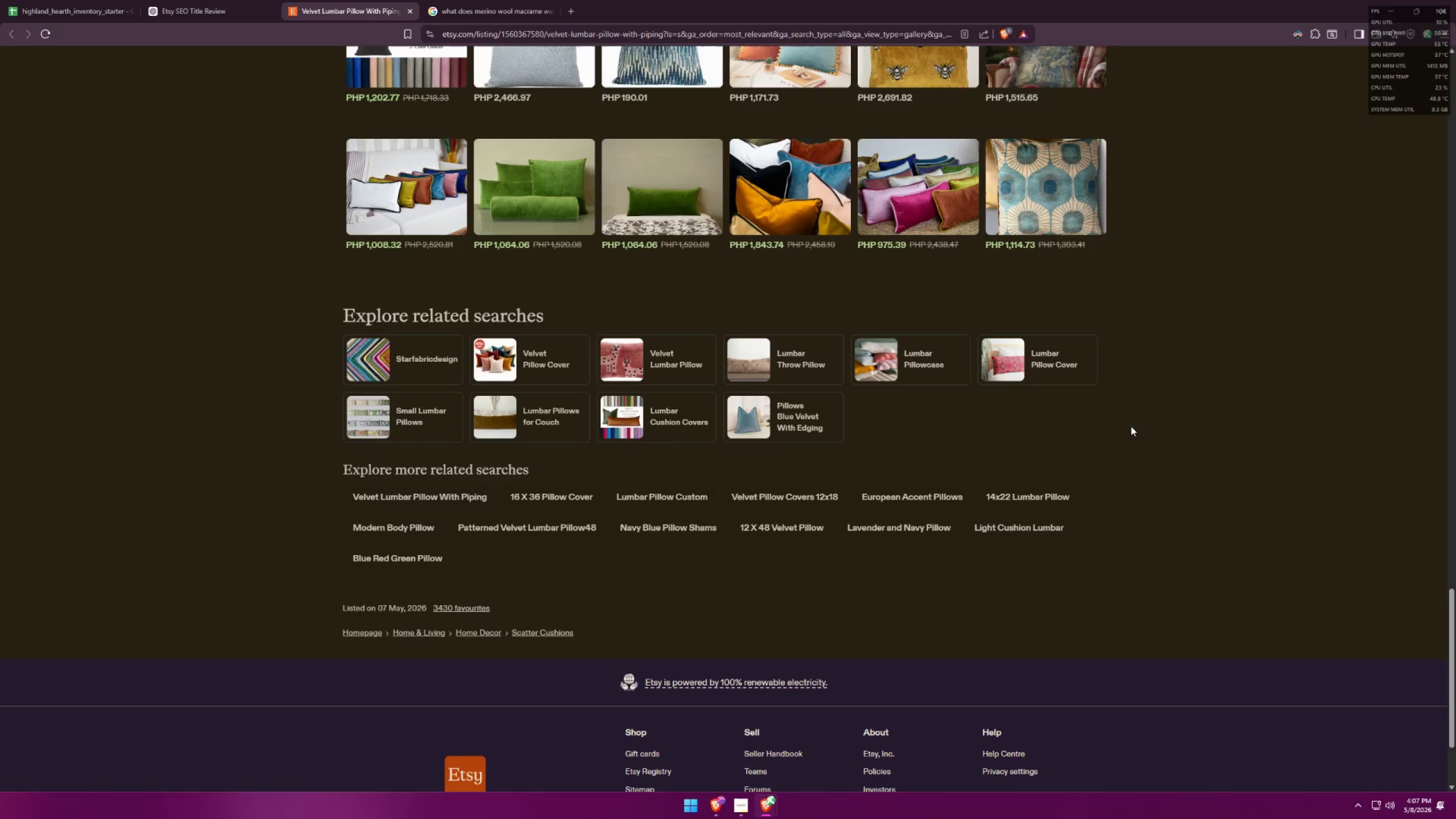 
key(Alt+AltLeft)
 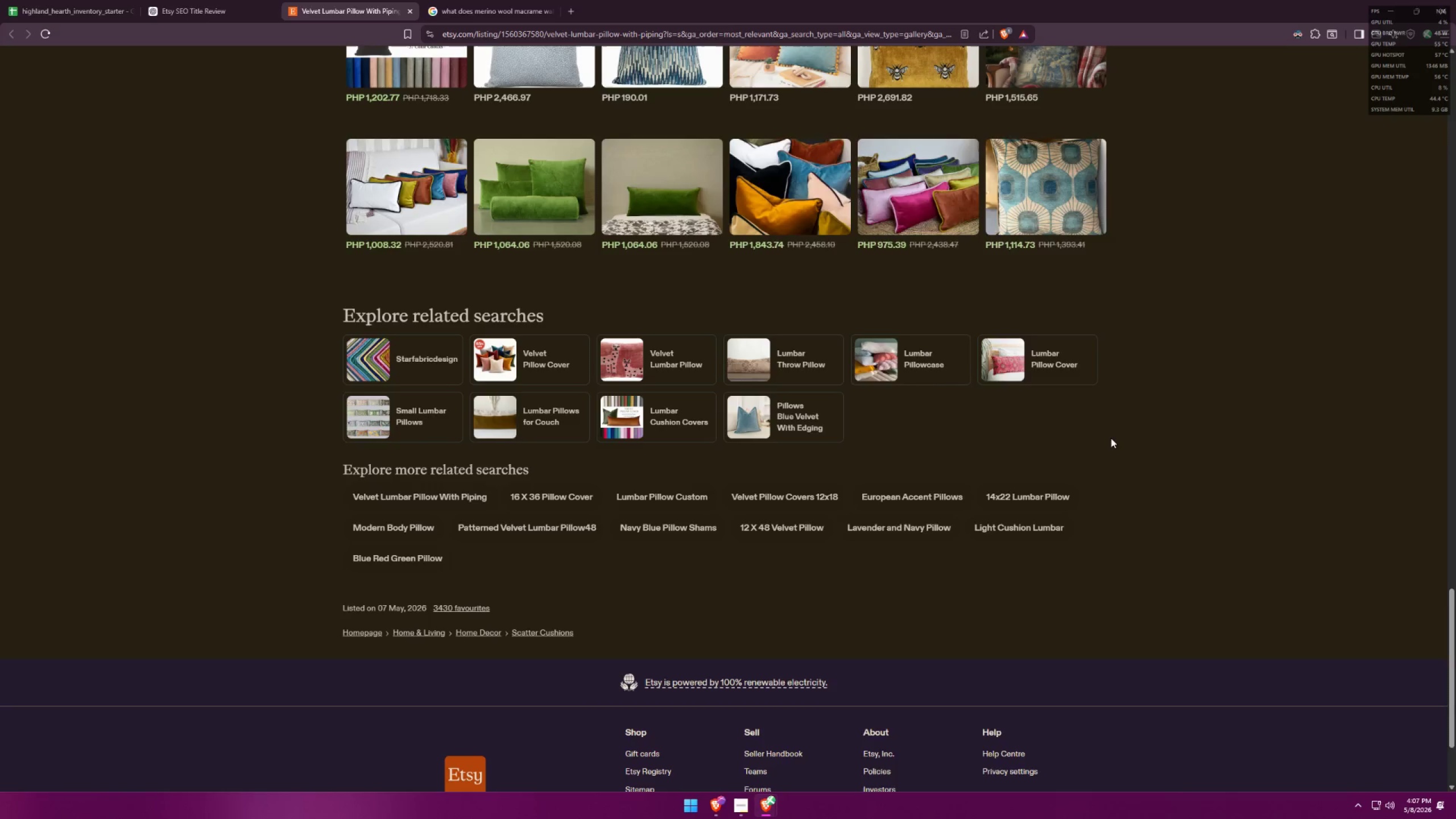 
key(Tab)
type(lumbar cusion ov)
key(Backspace)
key(Backspace)
type(c)
key(Backspace)
key(Backspace)
 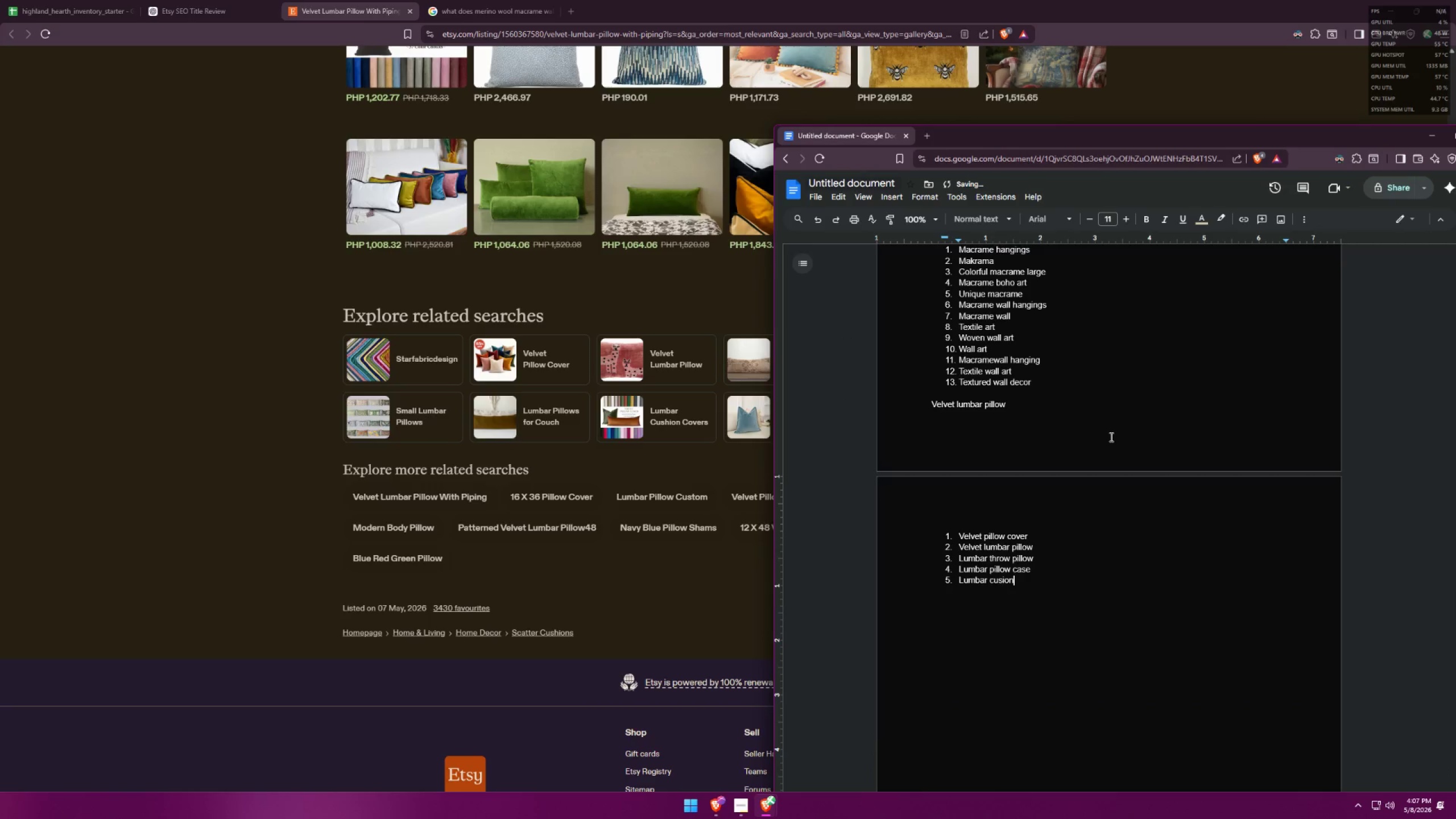 
key(Enter)
 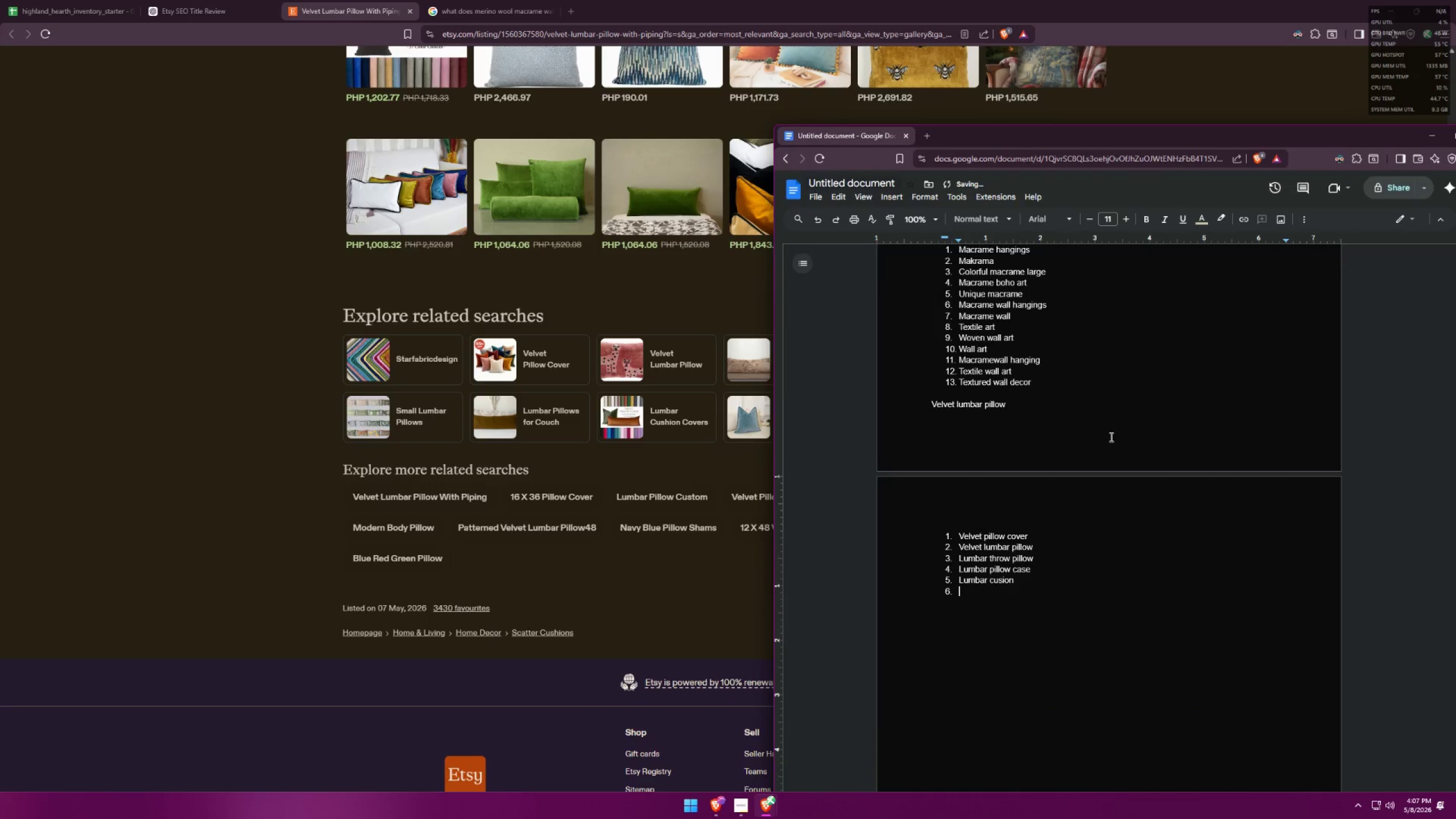 
key(Alt+AltLeft)
 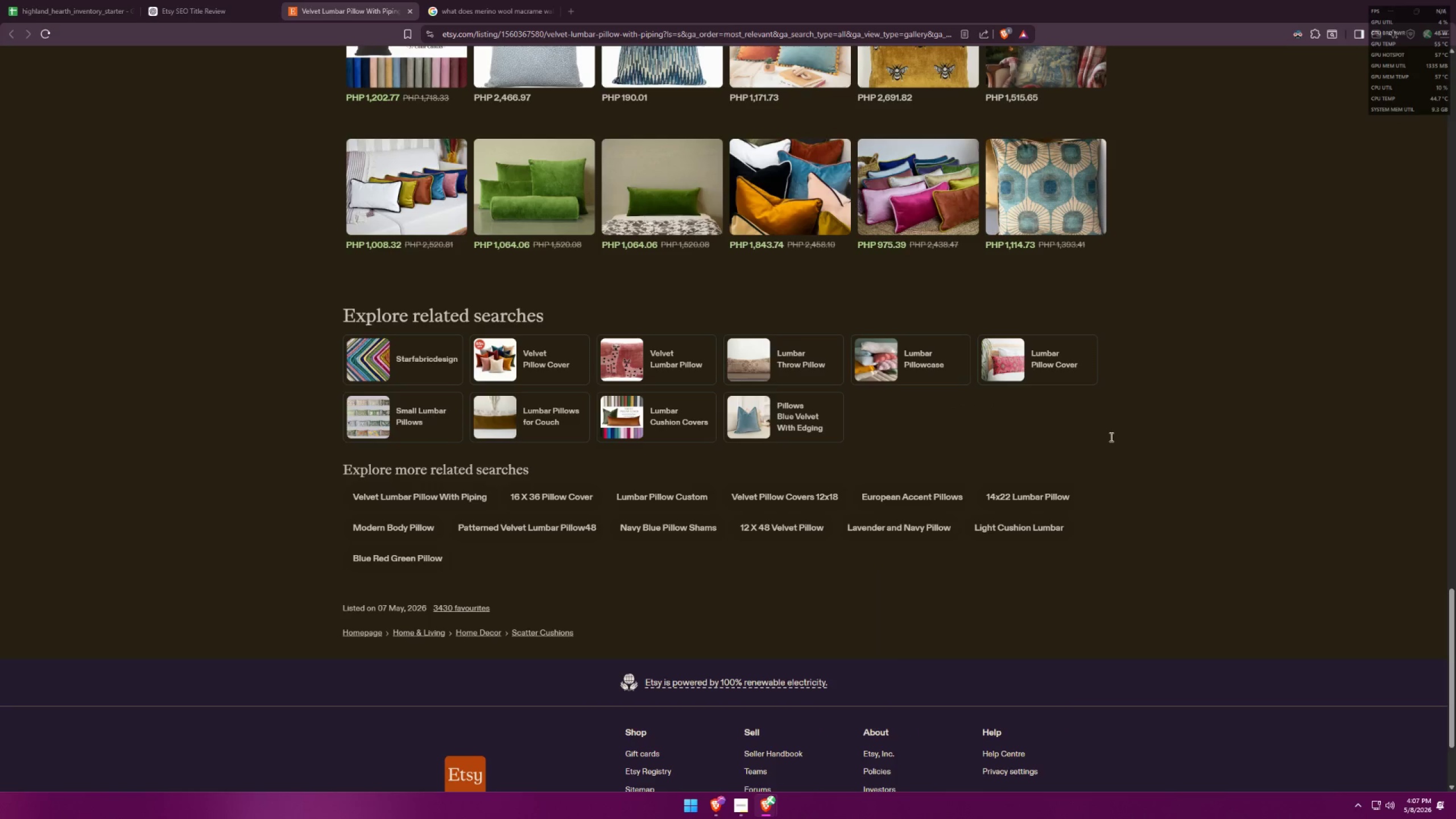 
key(Alt+Tab)
 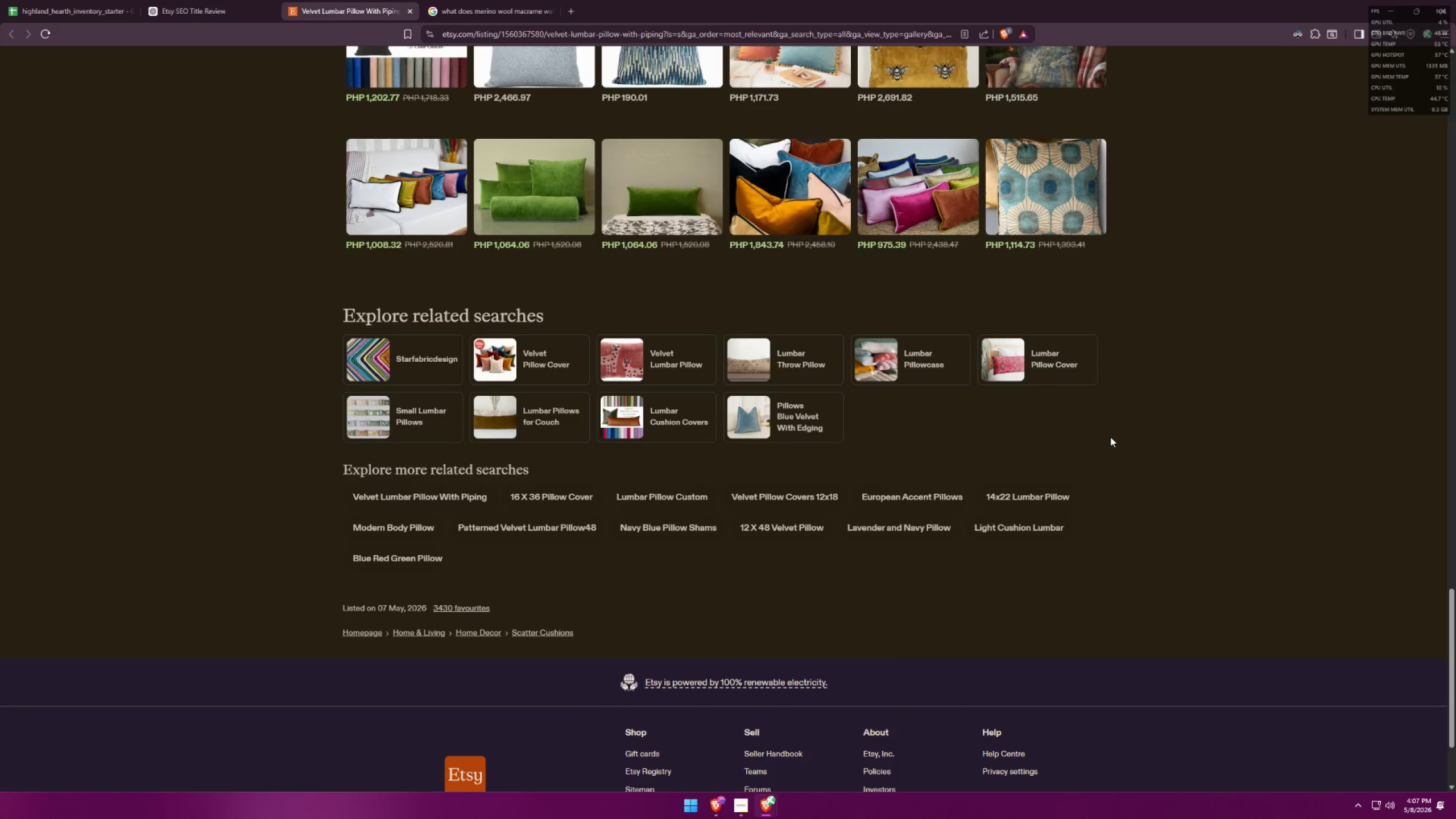 
key(Alt+AltLeft)
 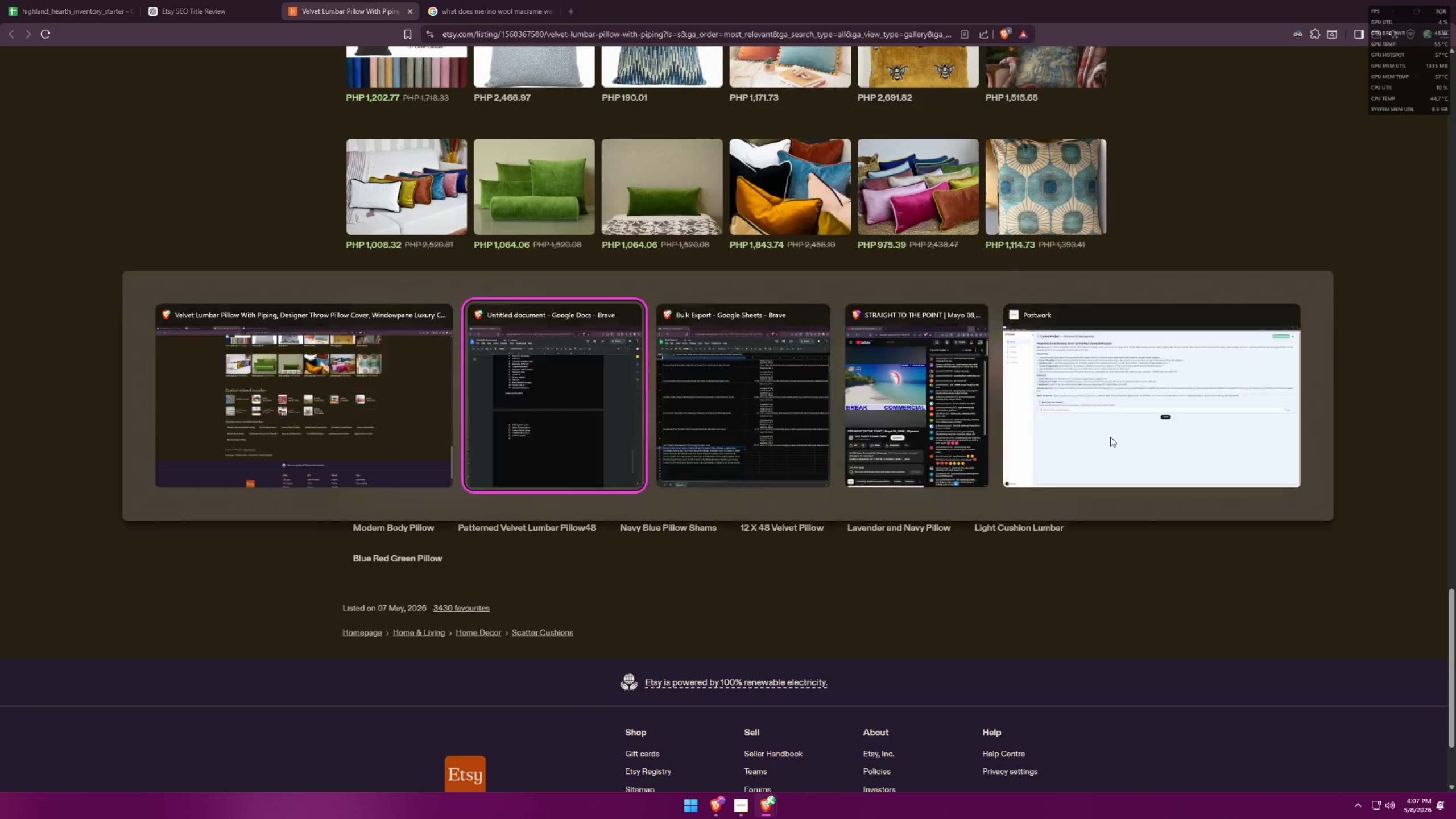 
key(Tab)
key(Backspace)
key(Backspace)
key(Backspace)
key(Backspace)
key(Backspace)
key(Backspace)
type(hion)
 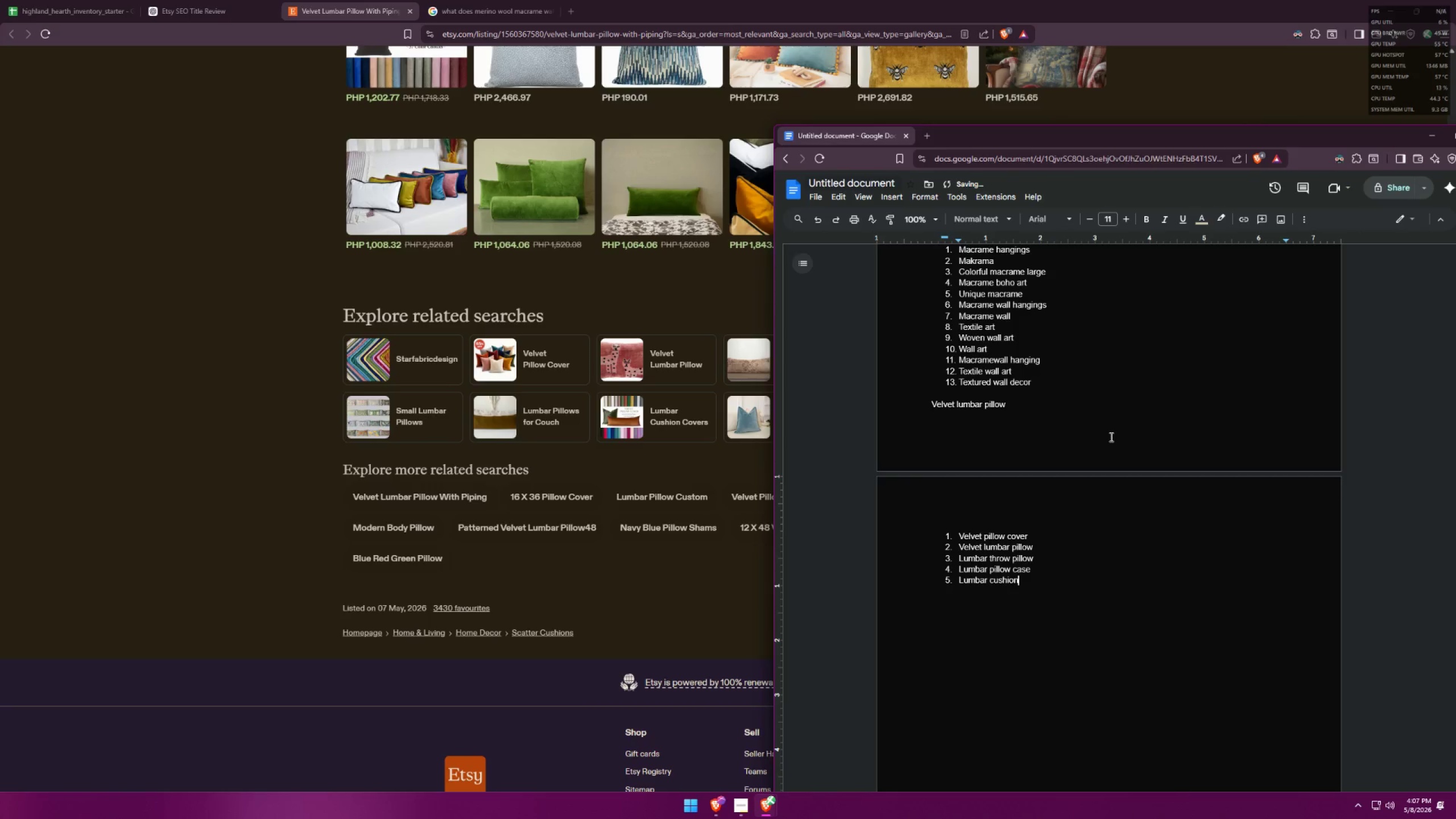 
key(Enter)
 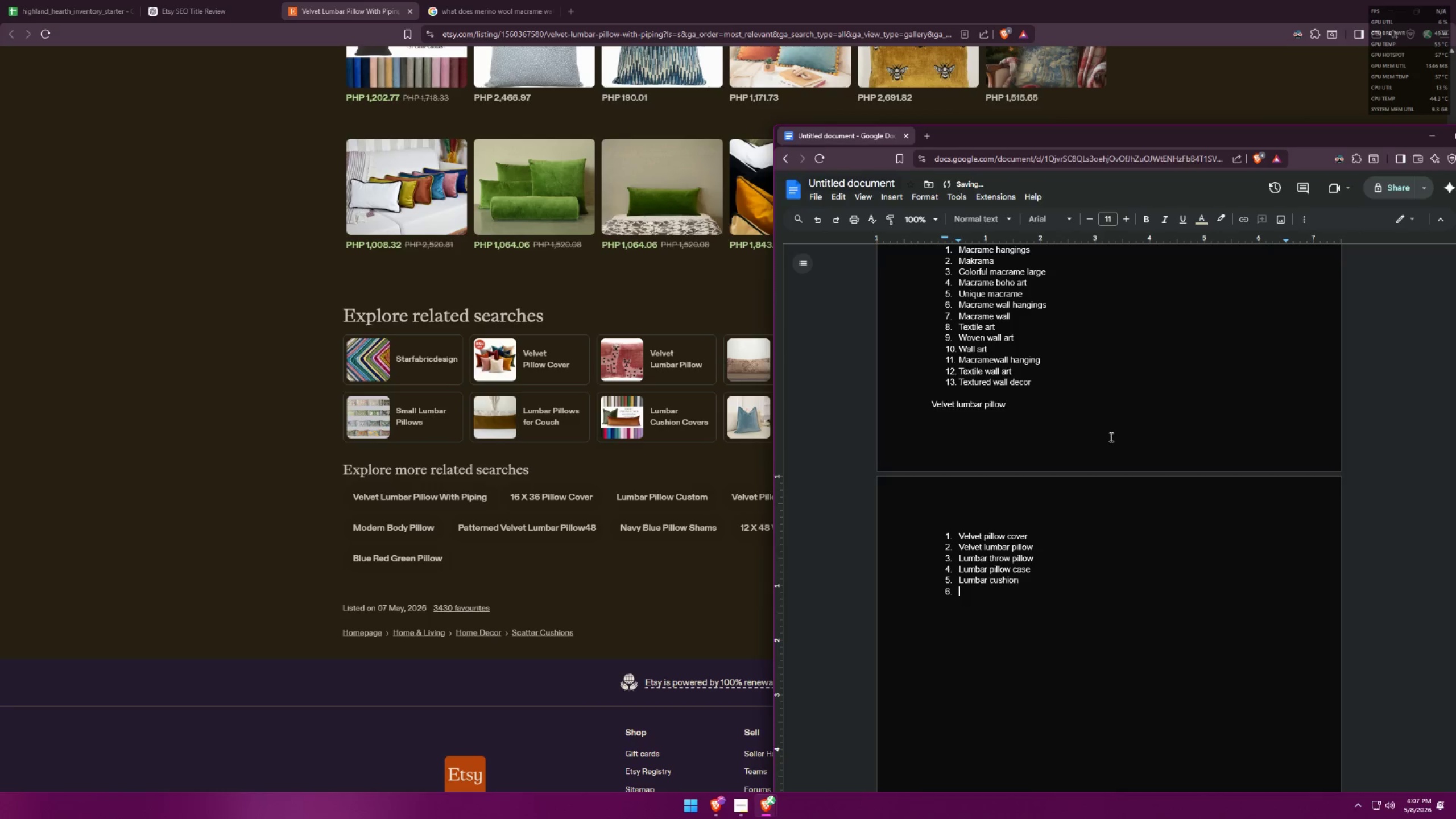 
key(Alt+AltLeft)
 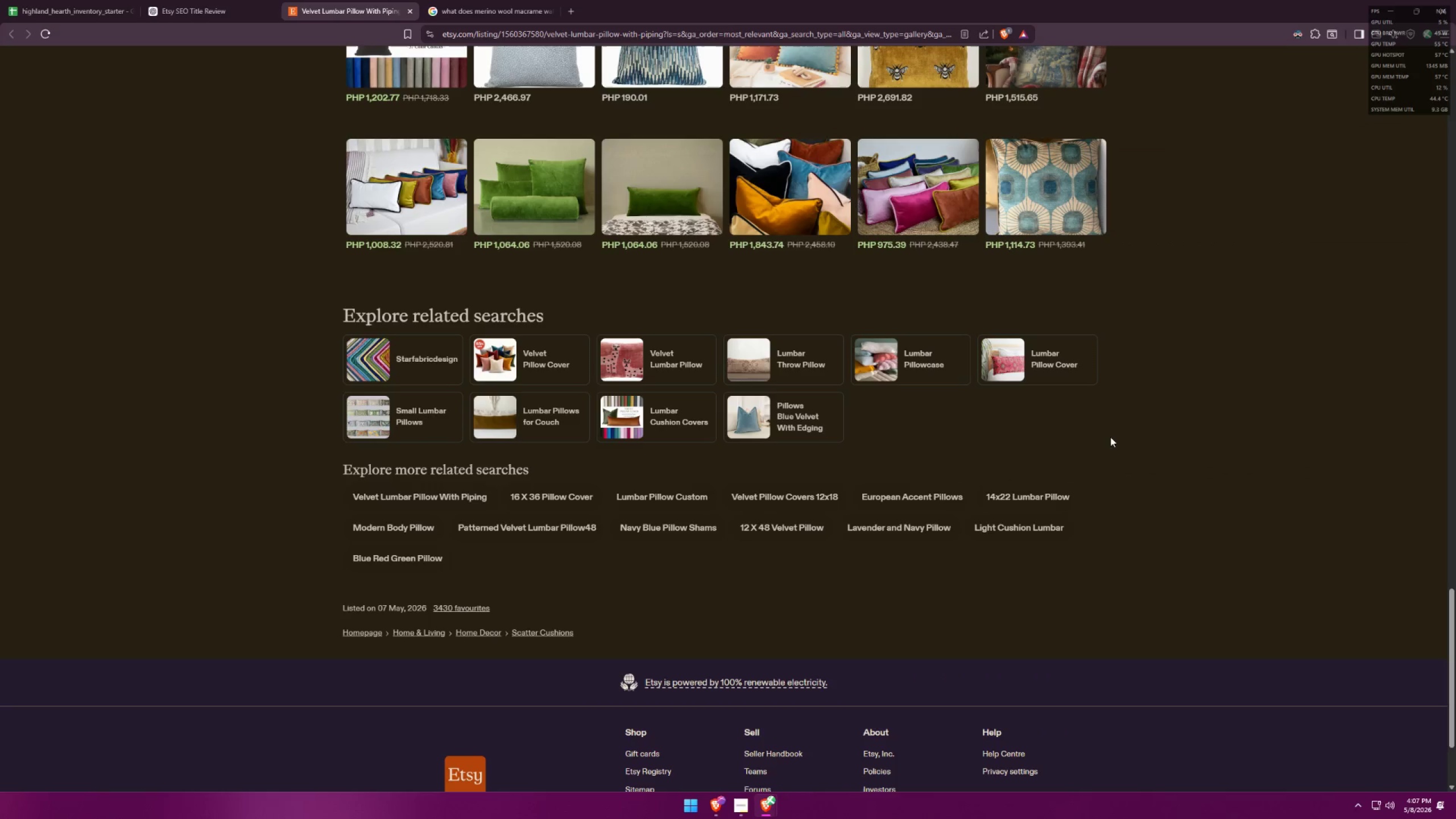 
key(Alt+Tab)
 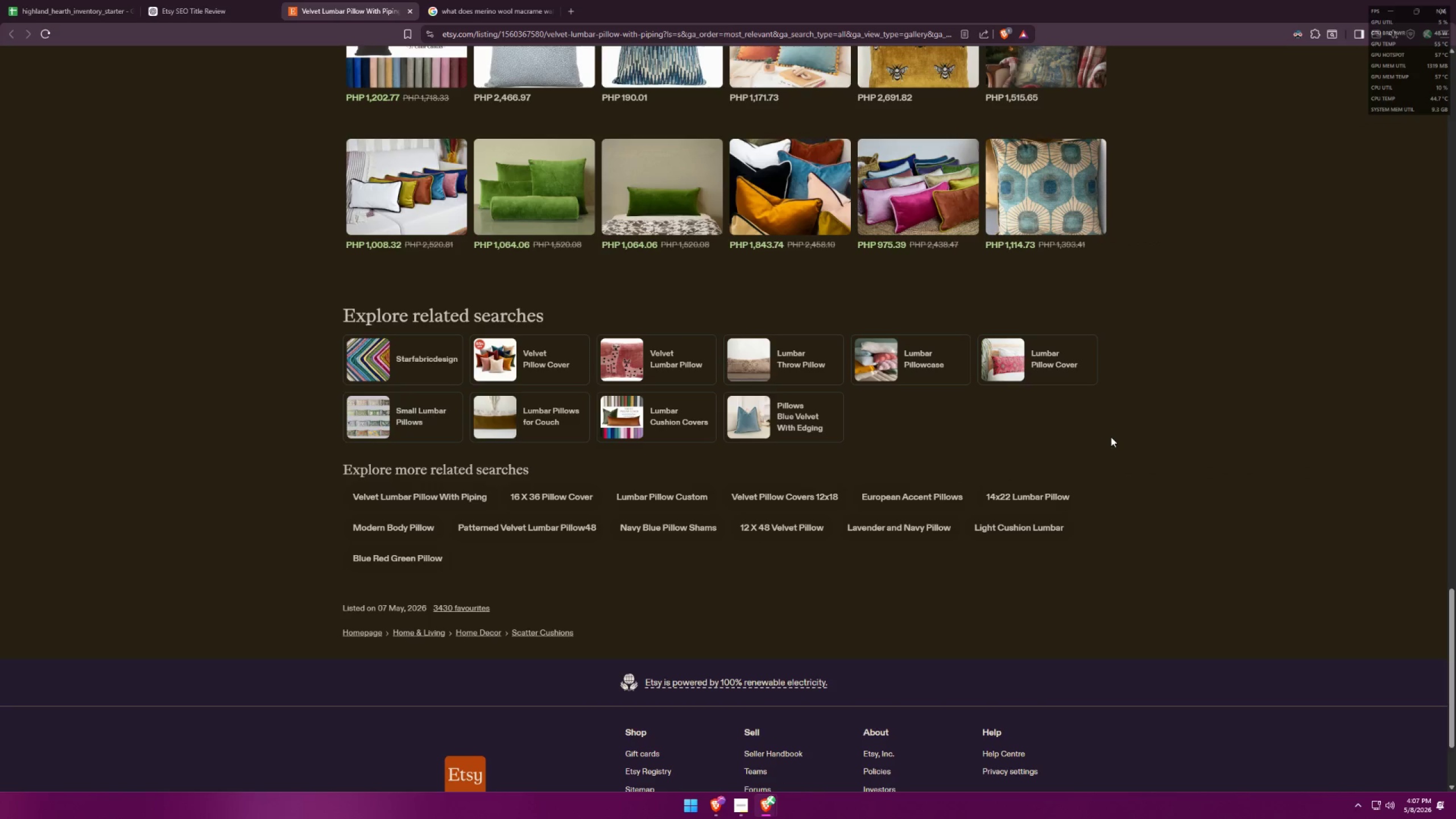 
key(Alt+AltLeft)
 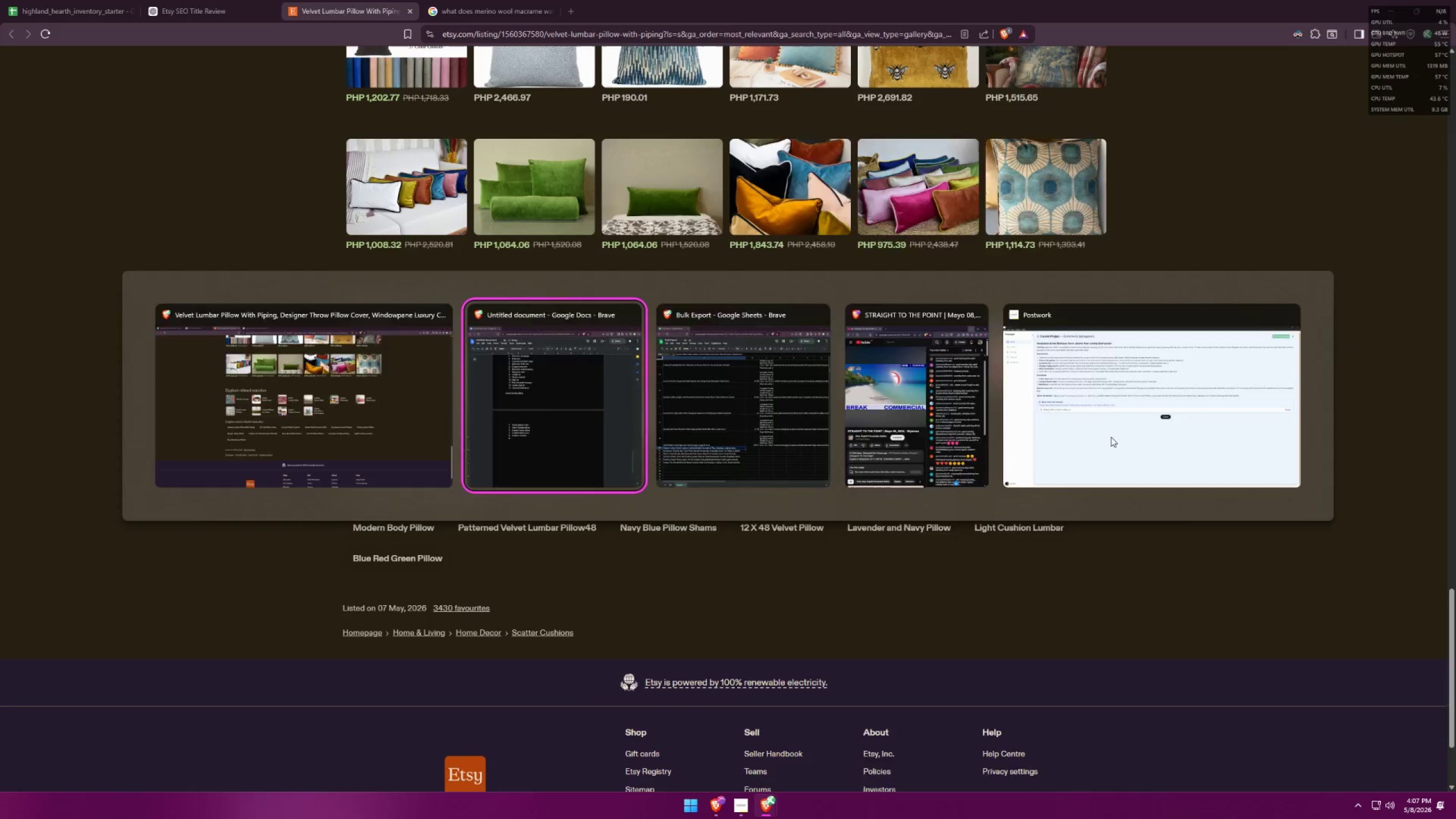 
key(Tab)
type(small lumbar pillows)
 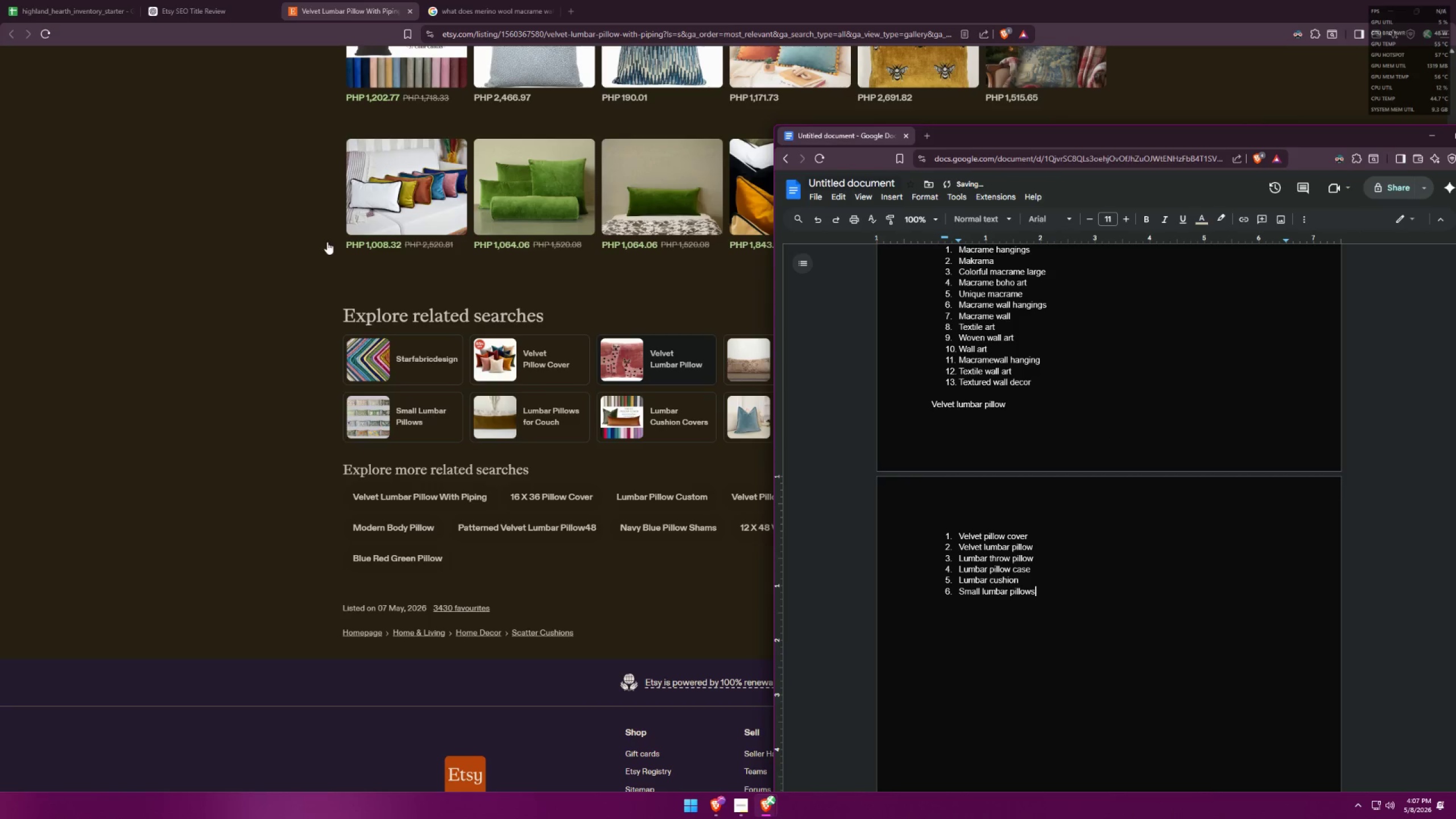 
left_click([56, 0])
 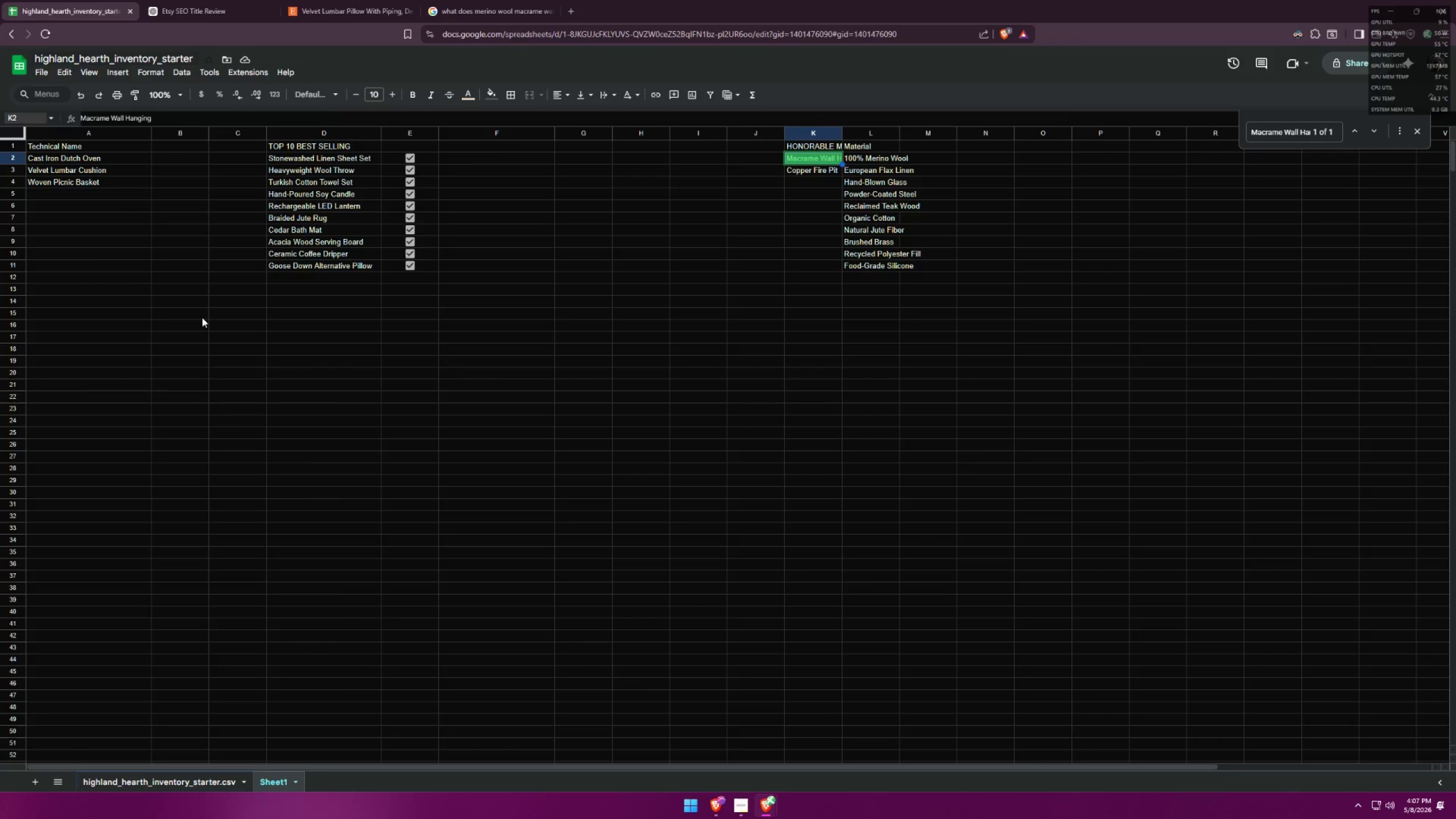 
left_click([60, 171])
 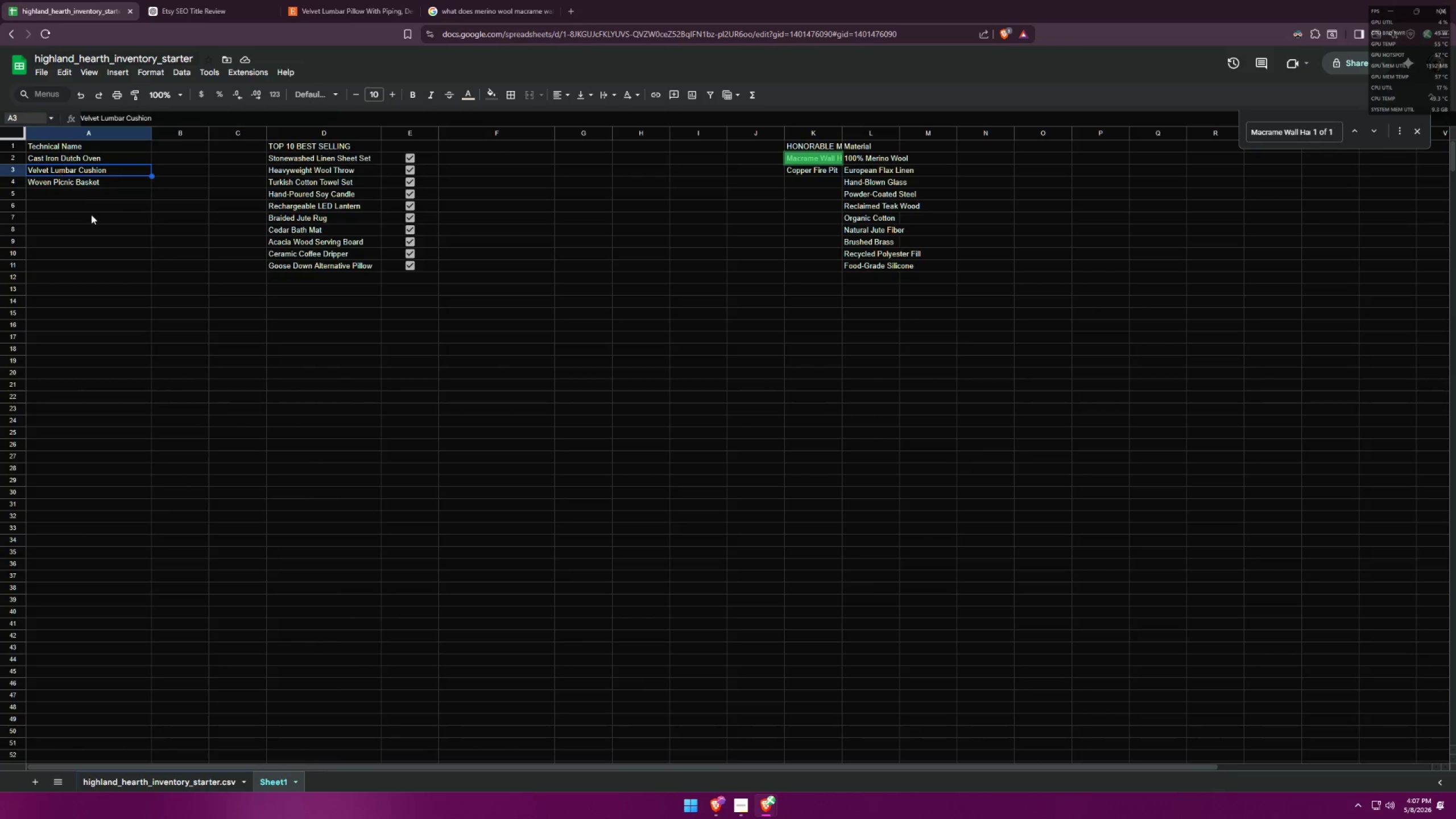 
key(C)
 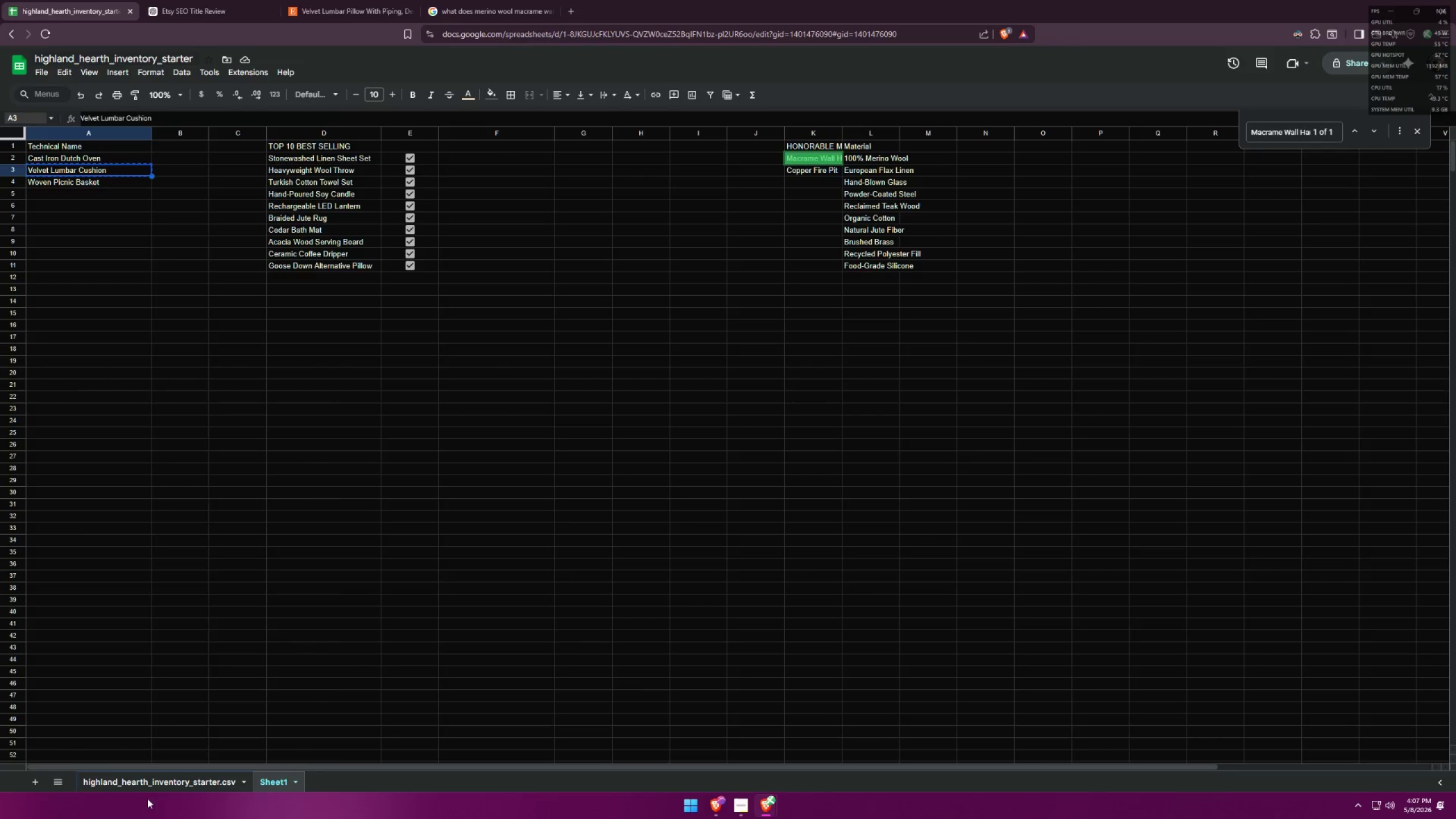 
left_click([169, 785])
 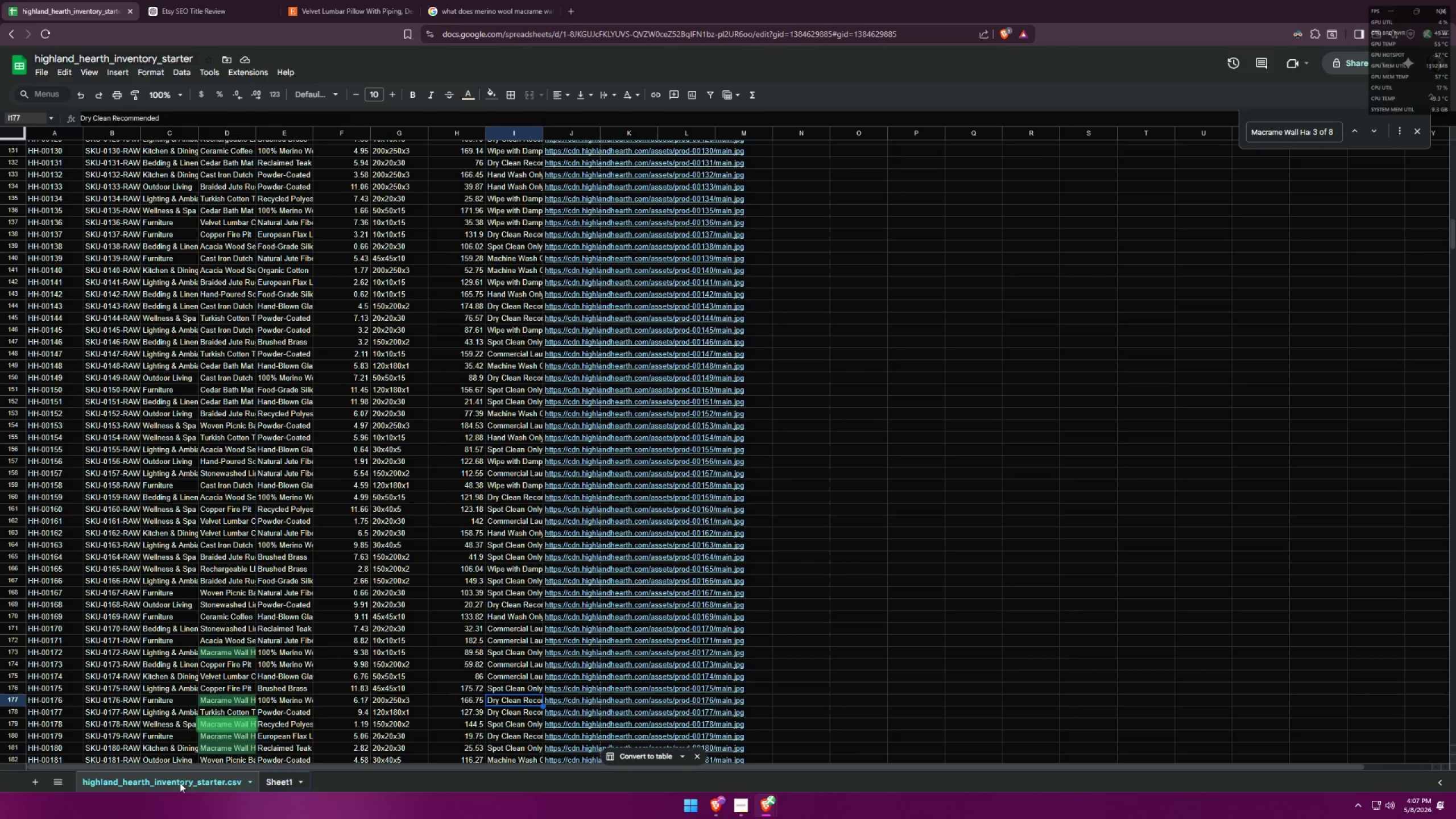 
key(Control+F)
 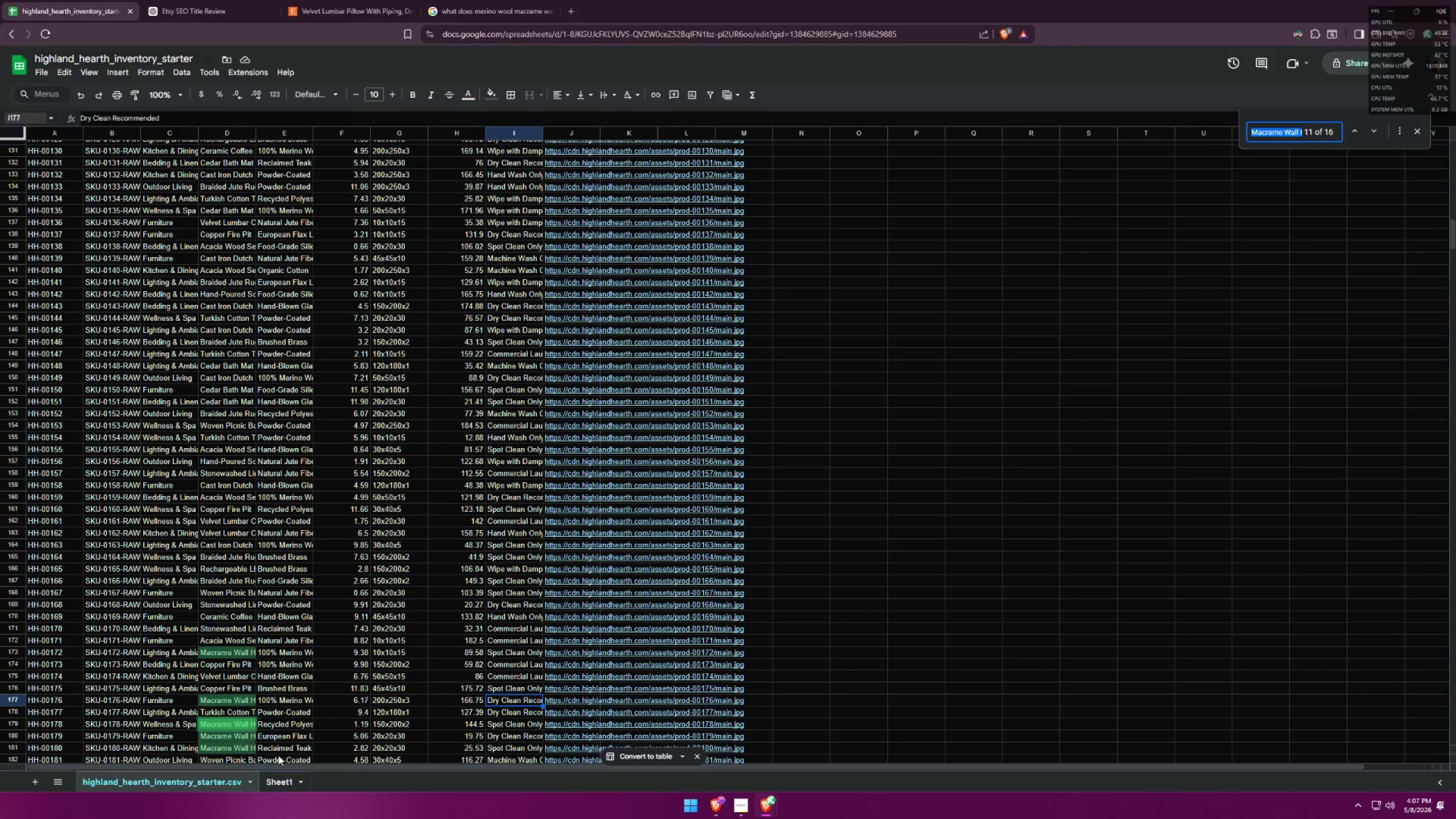 
key(Control+ControlLeft)
 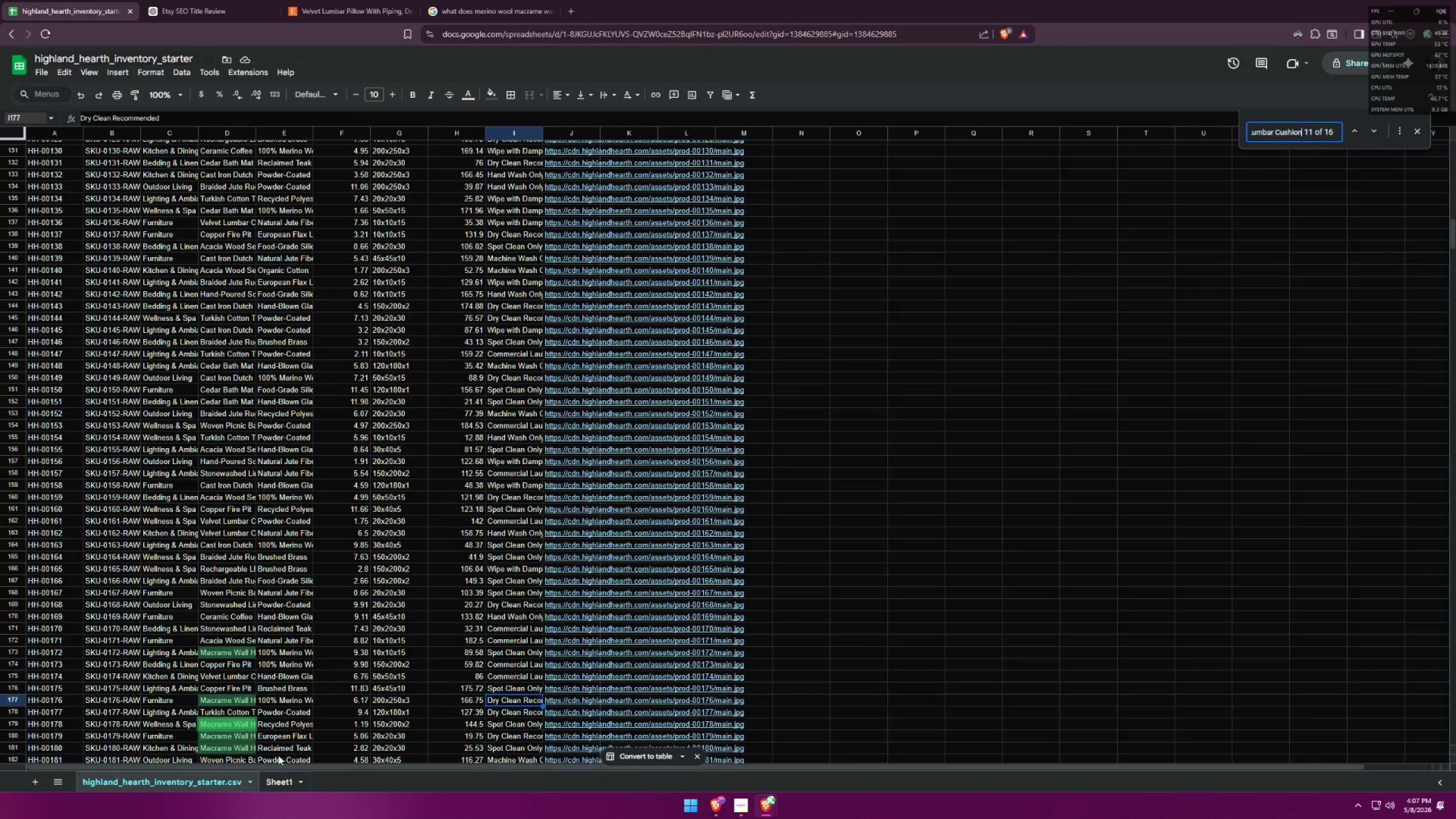 
key(Control+V)
 